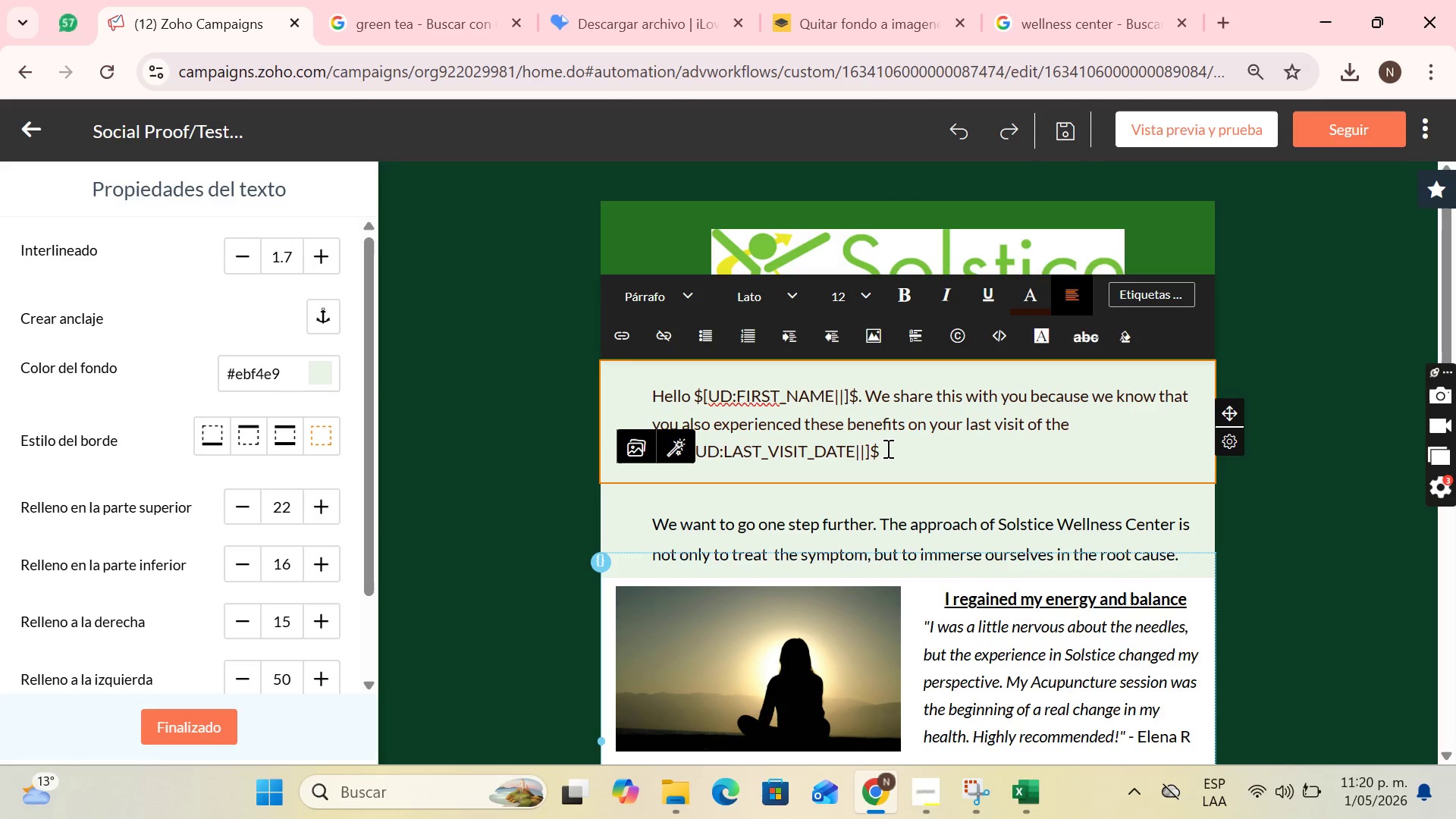 
key(Period)
 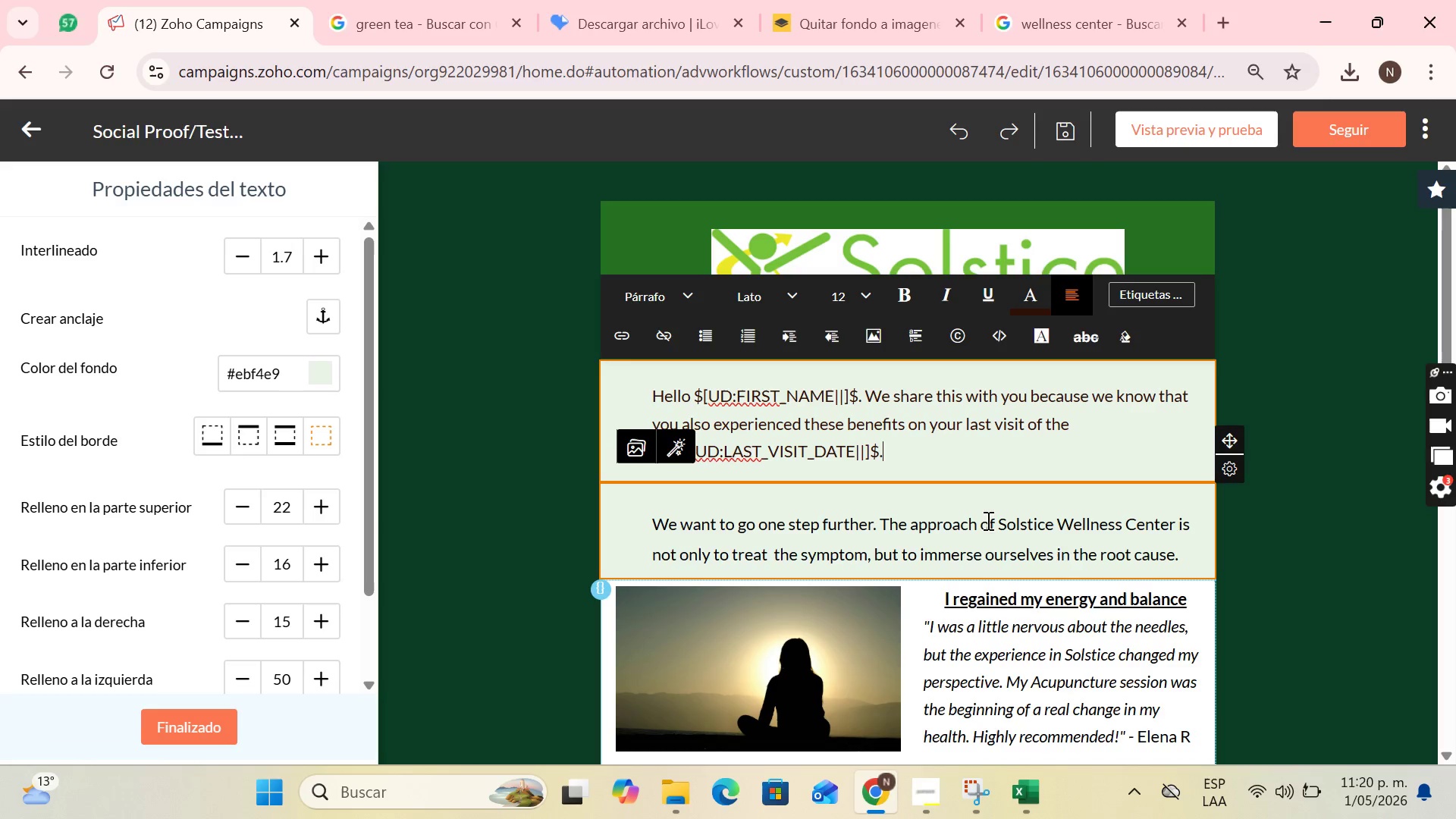 
left_click([1080, 542])
 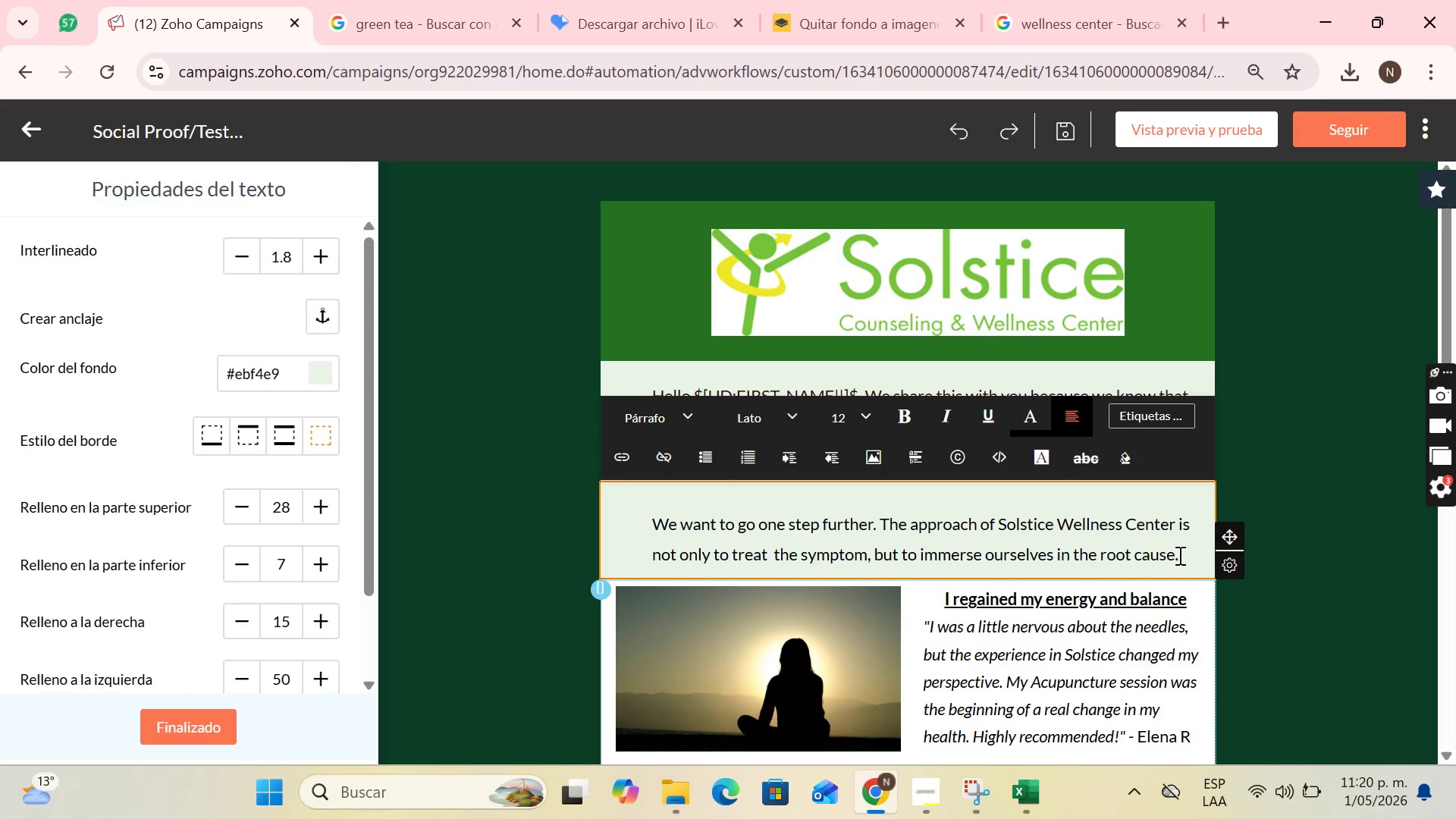 
left_click_drag(start_coordinate=[1178, 555], to_coordinate=[635, 532])
 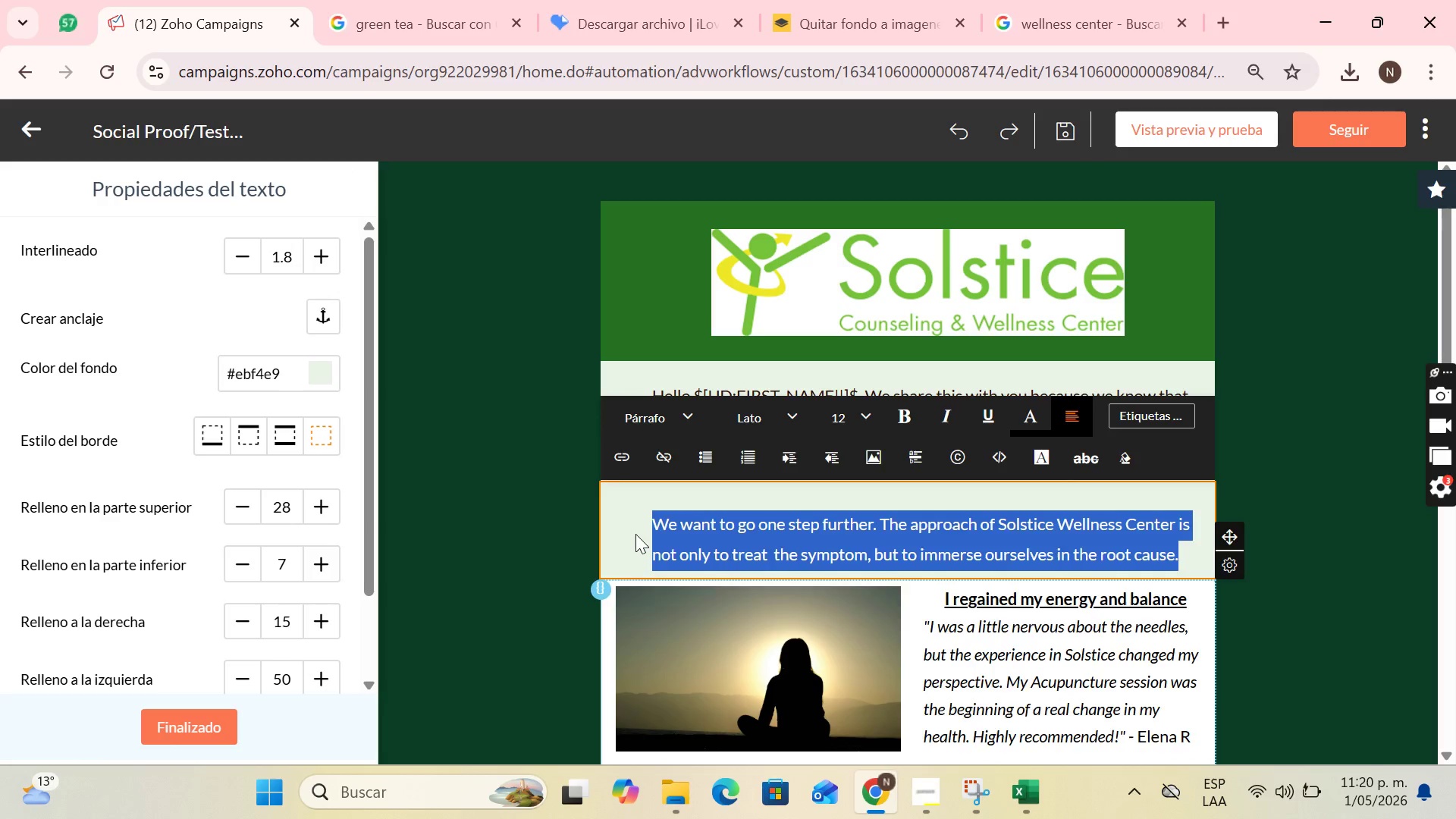 
key(Backspace)
 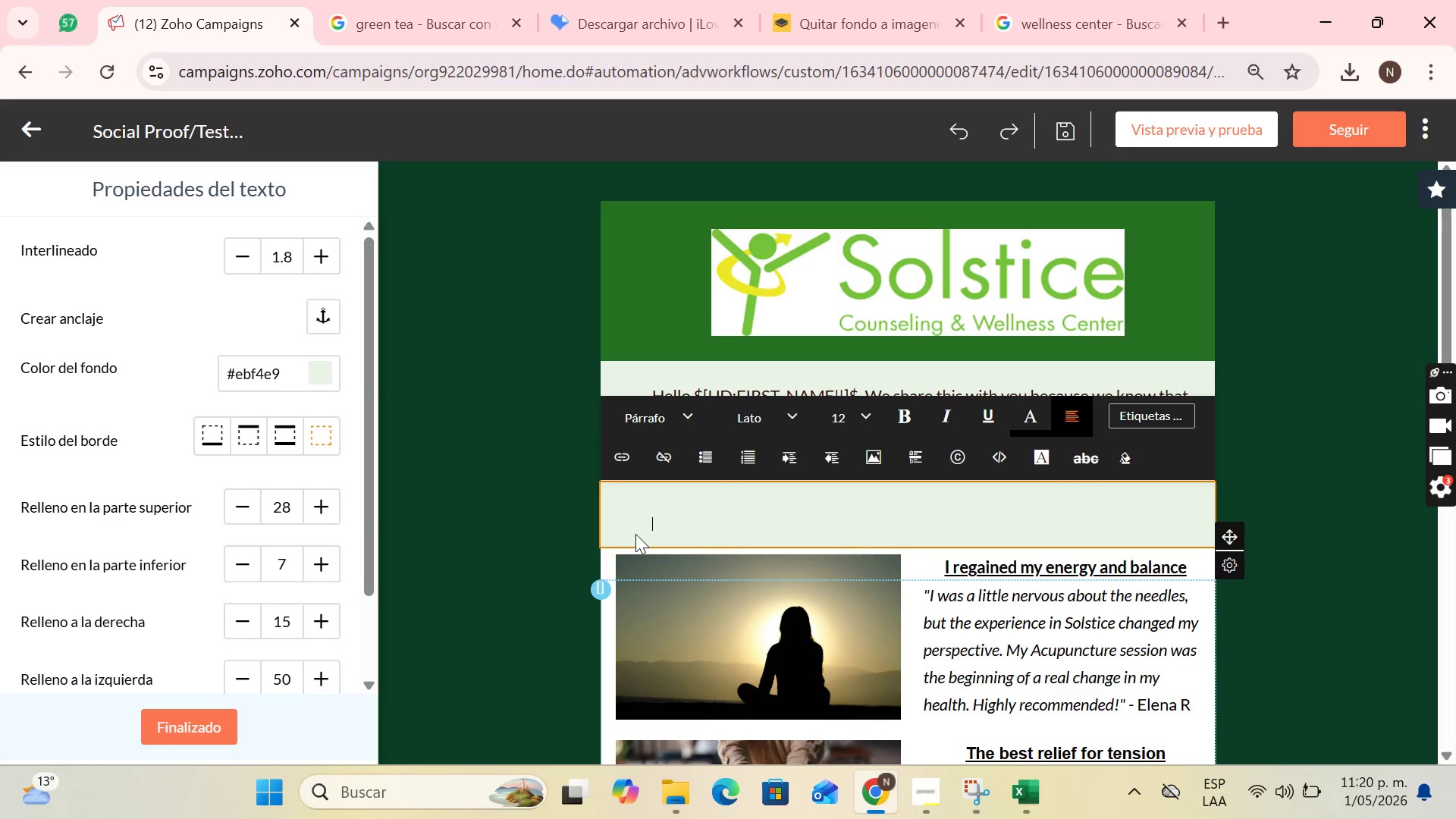 
key(Control+Z)
 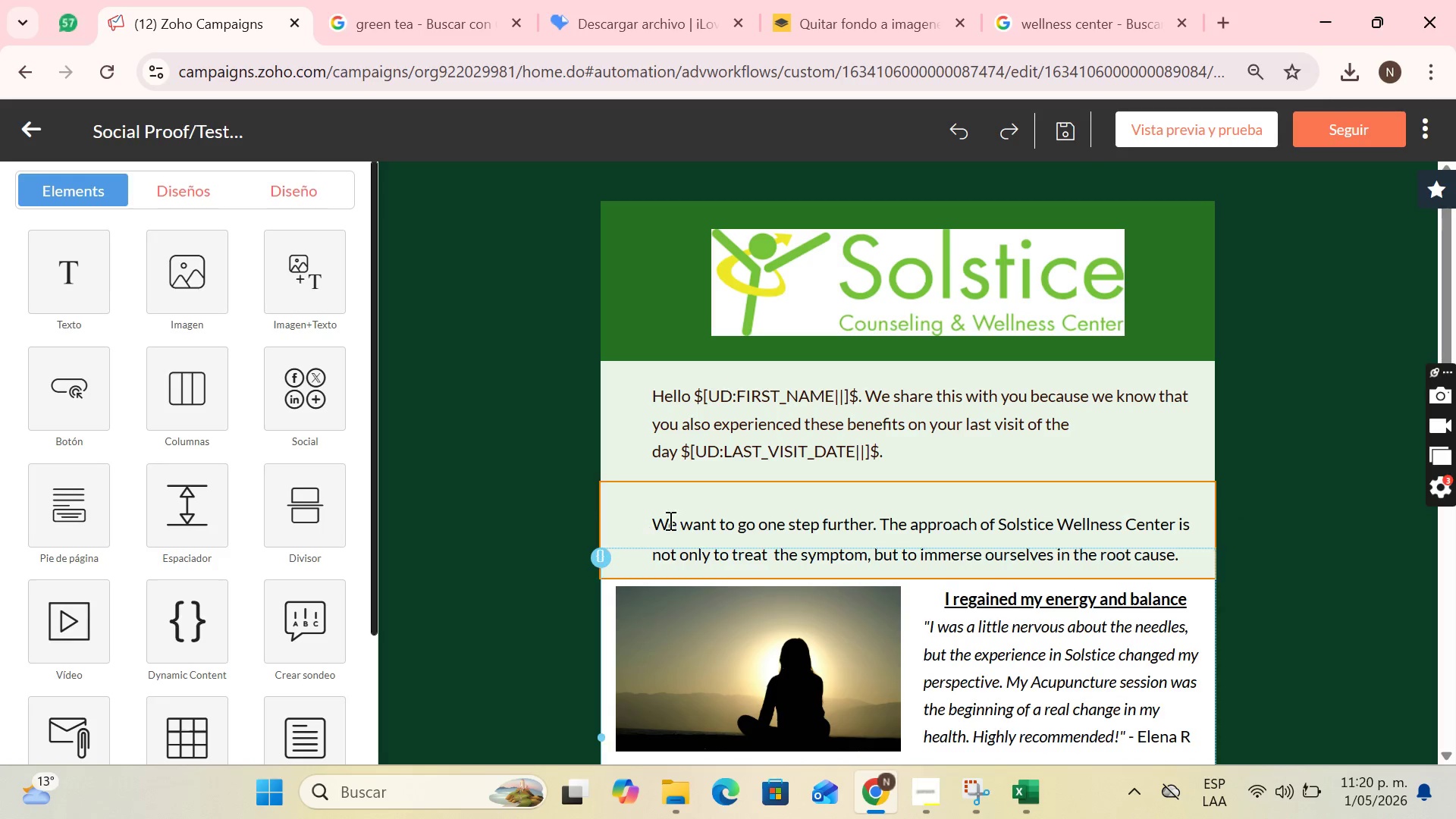 
left_click([704, 512])
 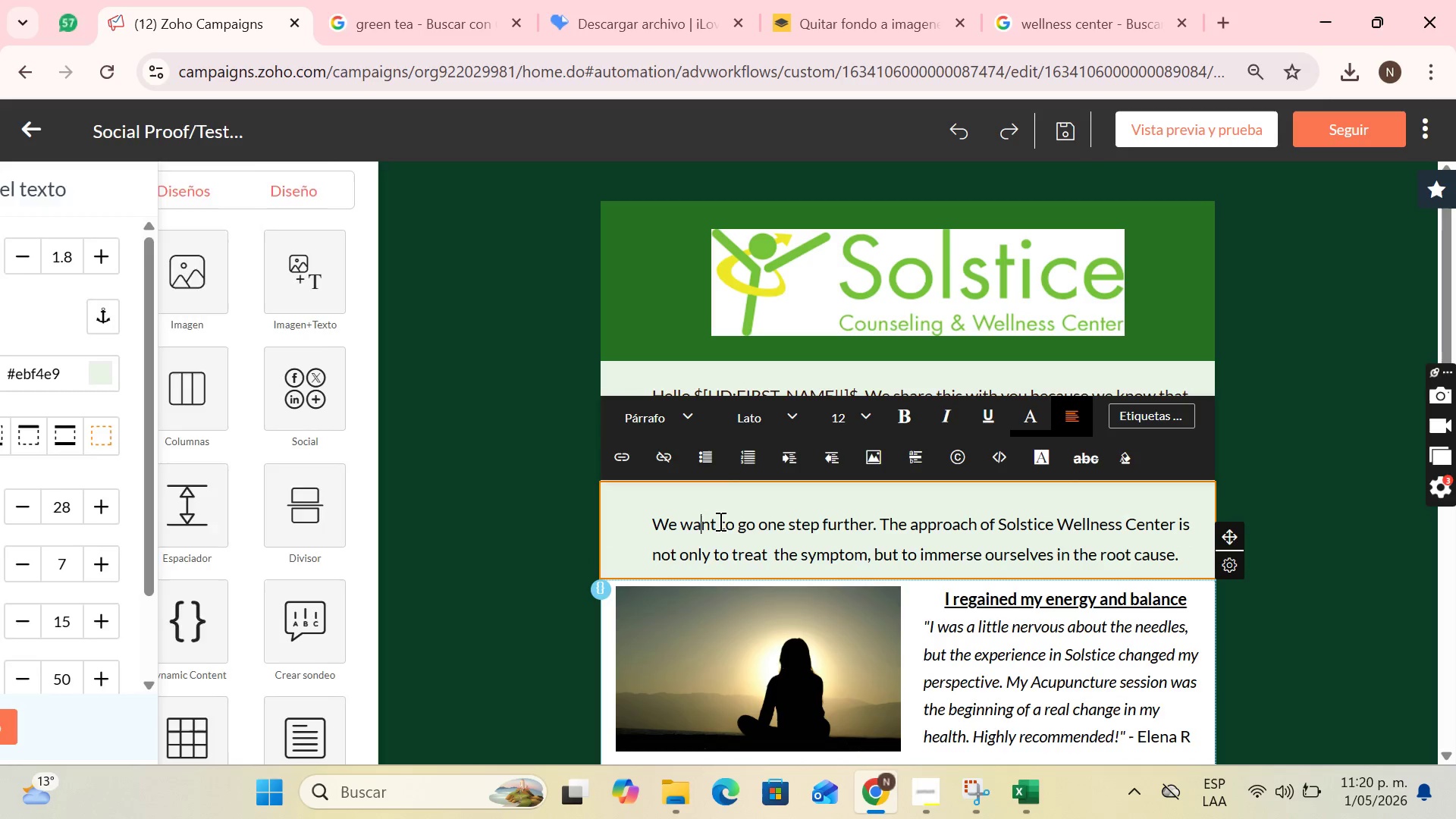 
left_click_drag(start_coordinate=[719, 521], to_coordinate=[1182, 551])
 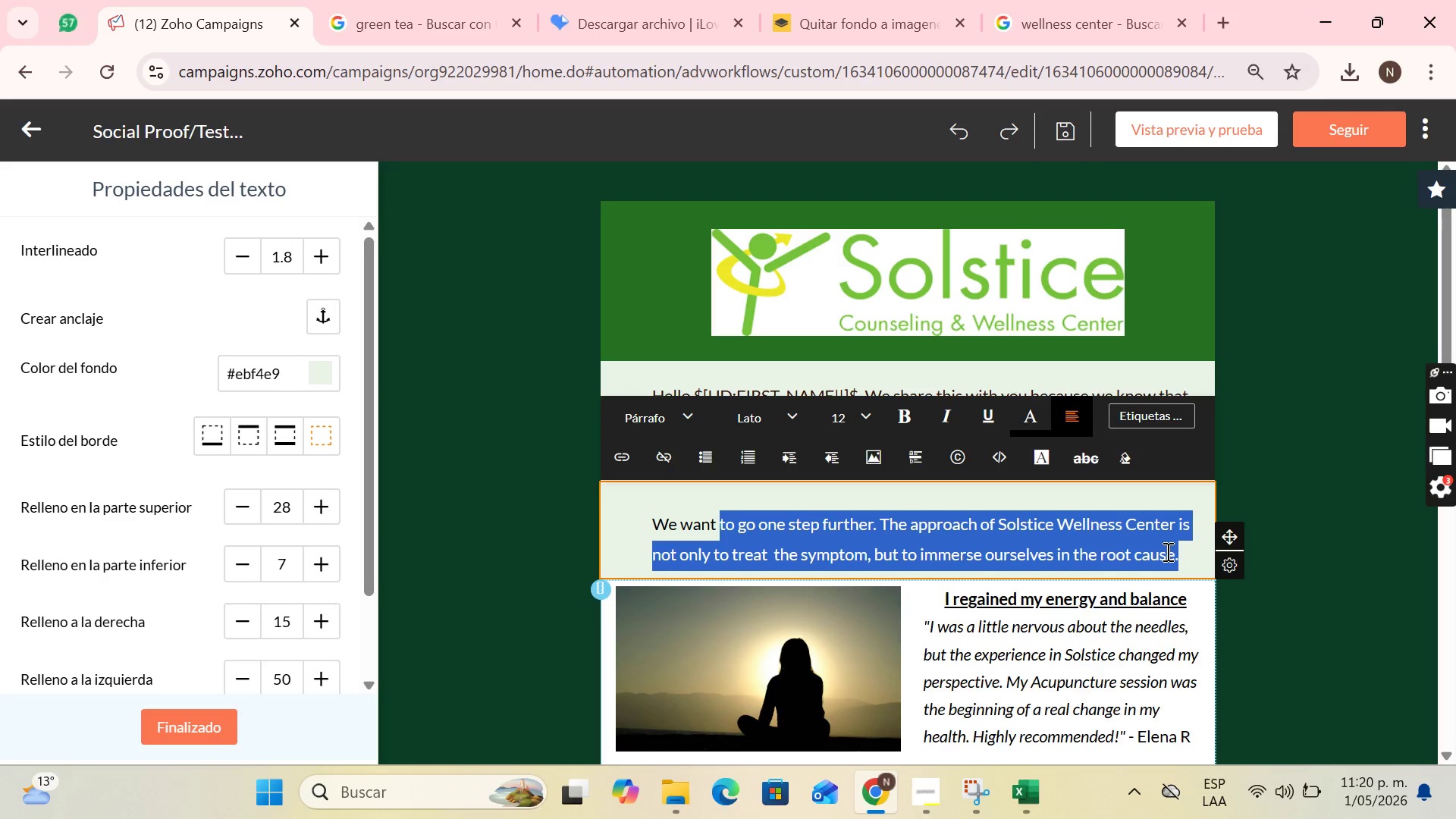 
key(Backspace)
type(you to feel this good again working on your goal of)
 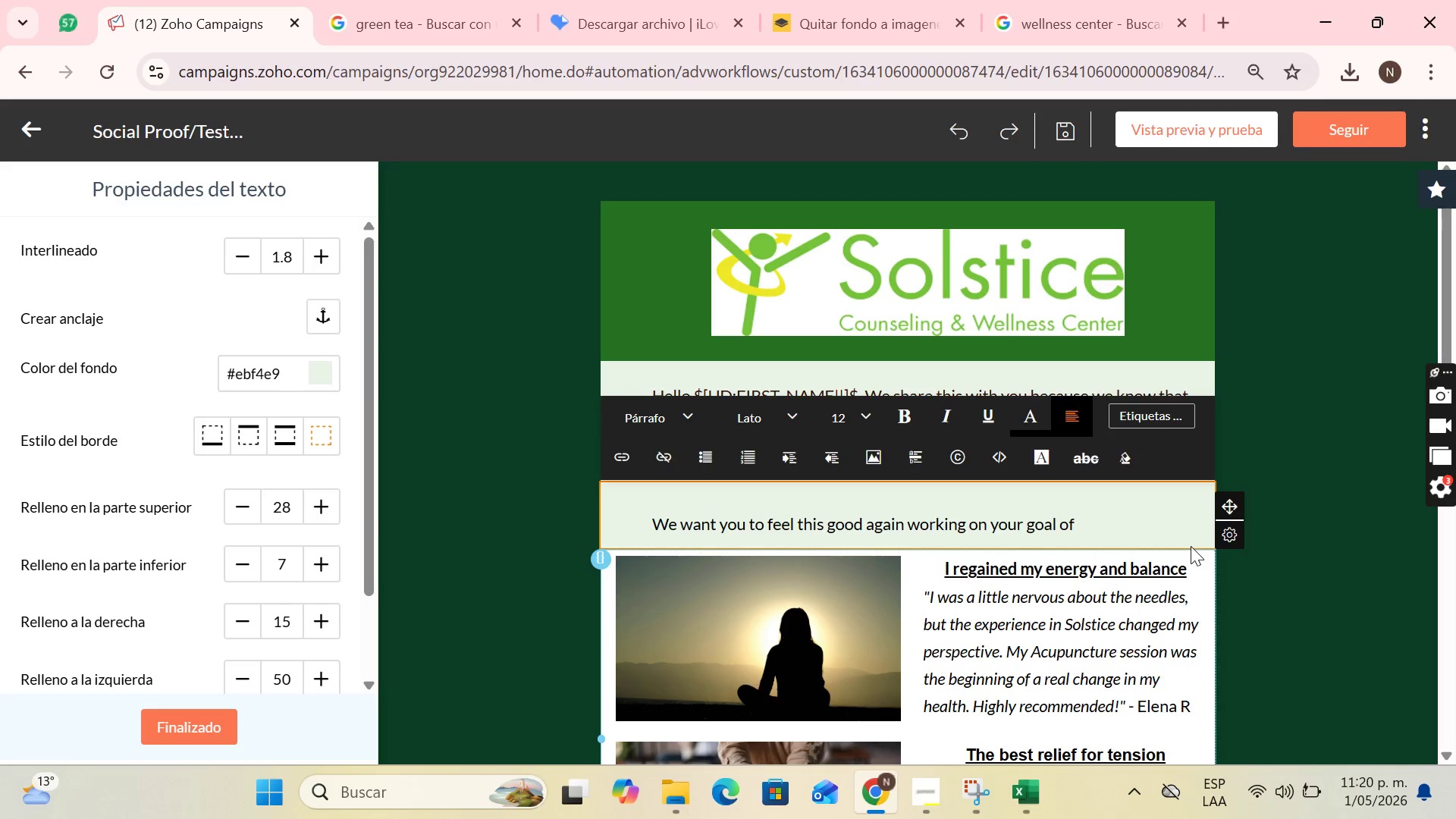 
key(Space)
 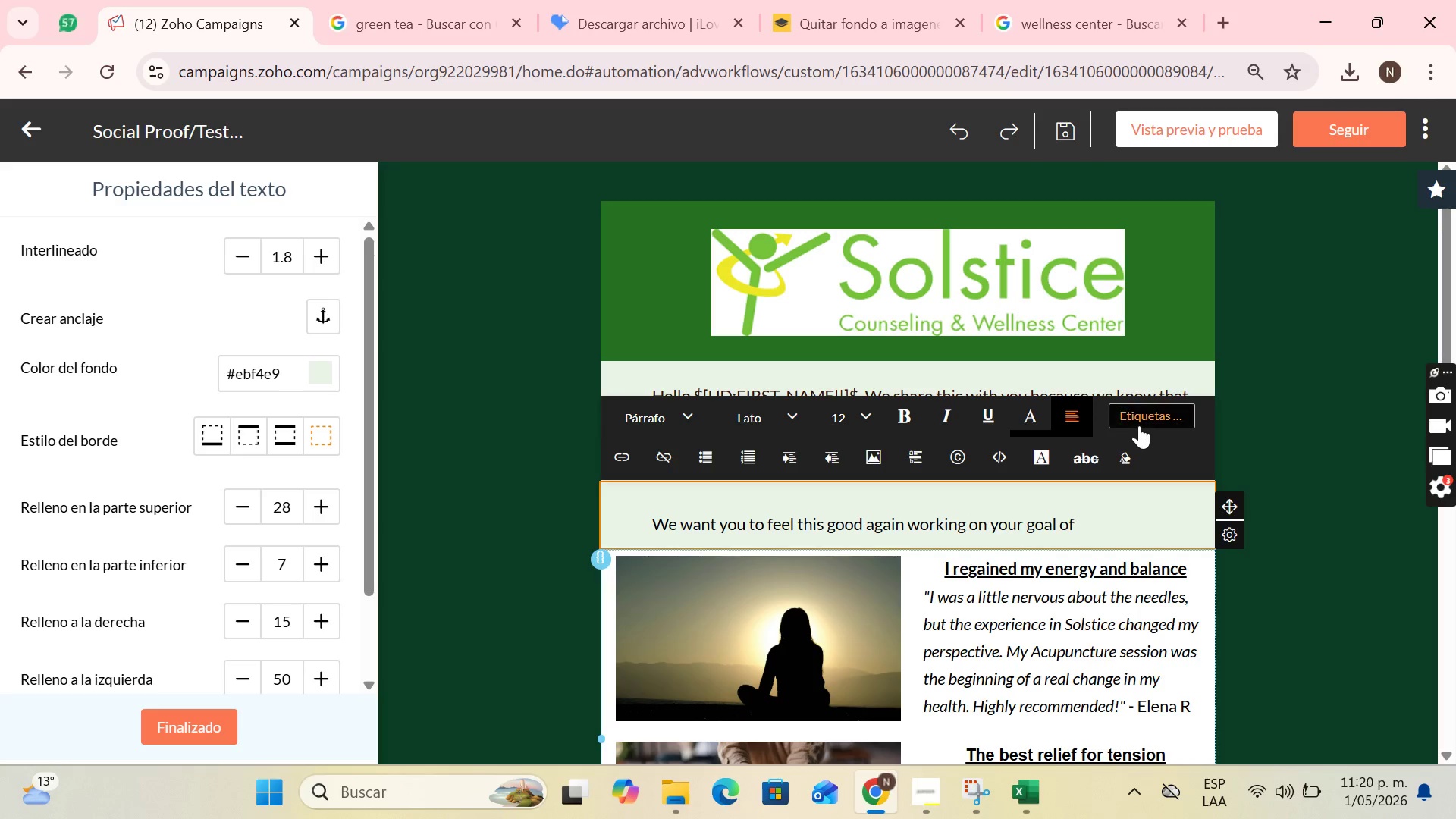 
left_click([1141, 418])
 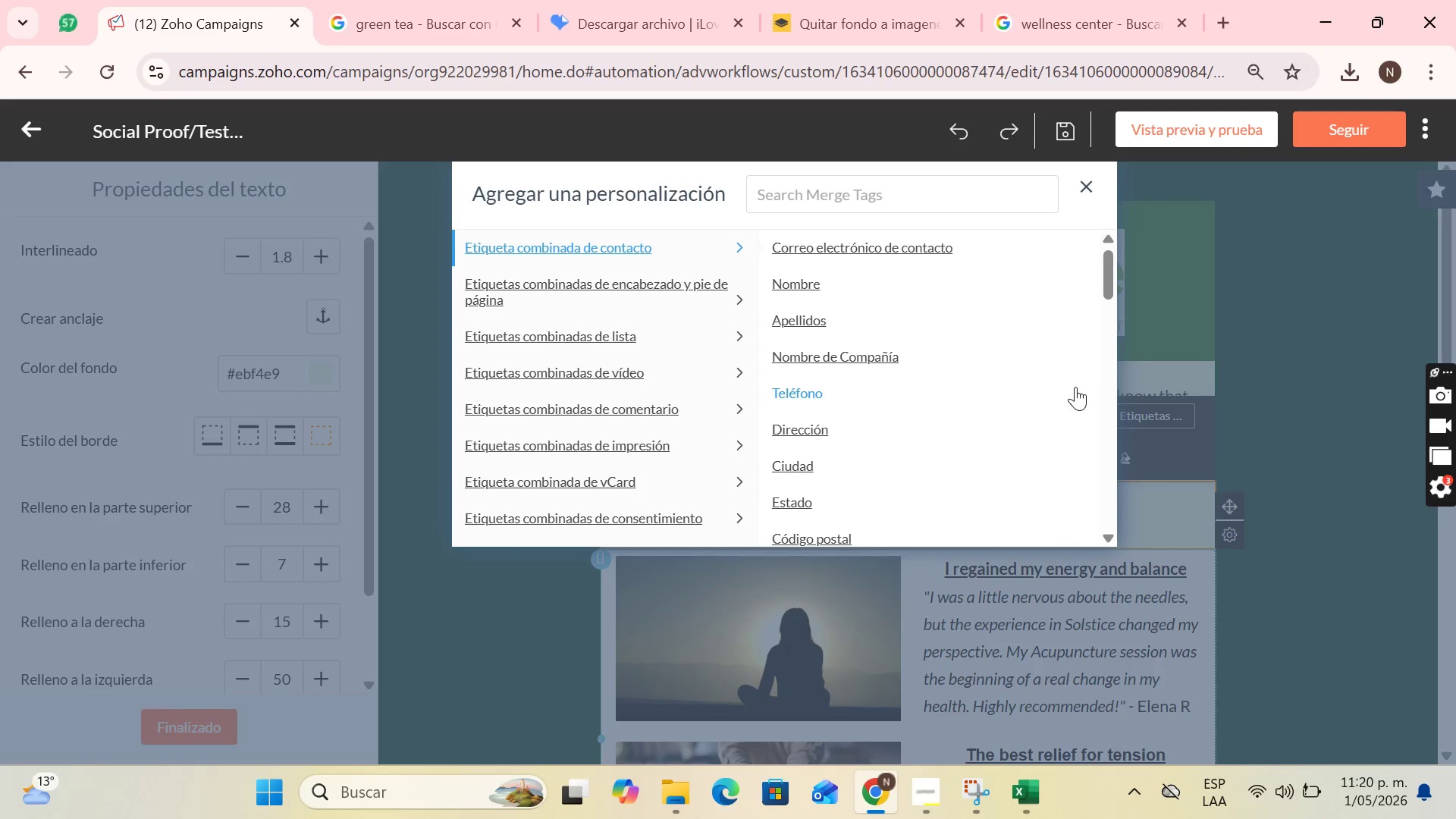 
scroll: coordinate [879, 464], scroll_direction: down, amount: 19.0
 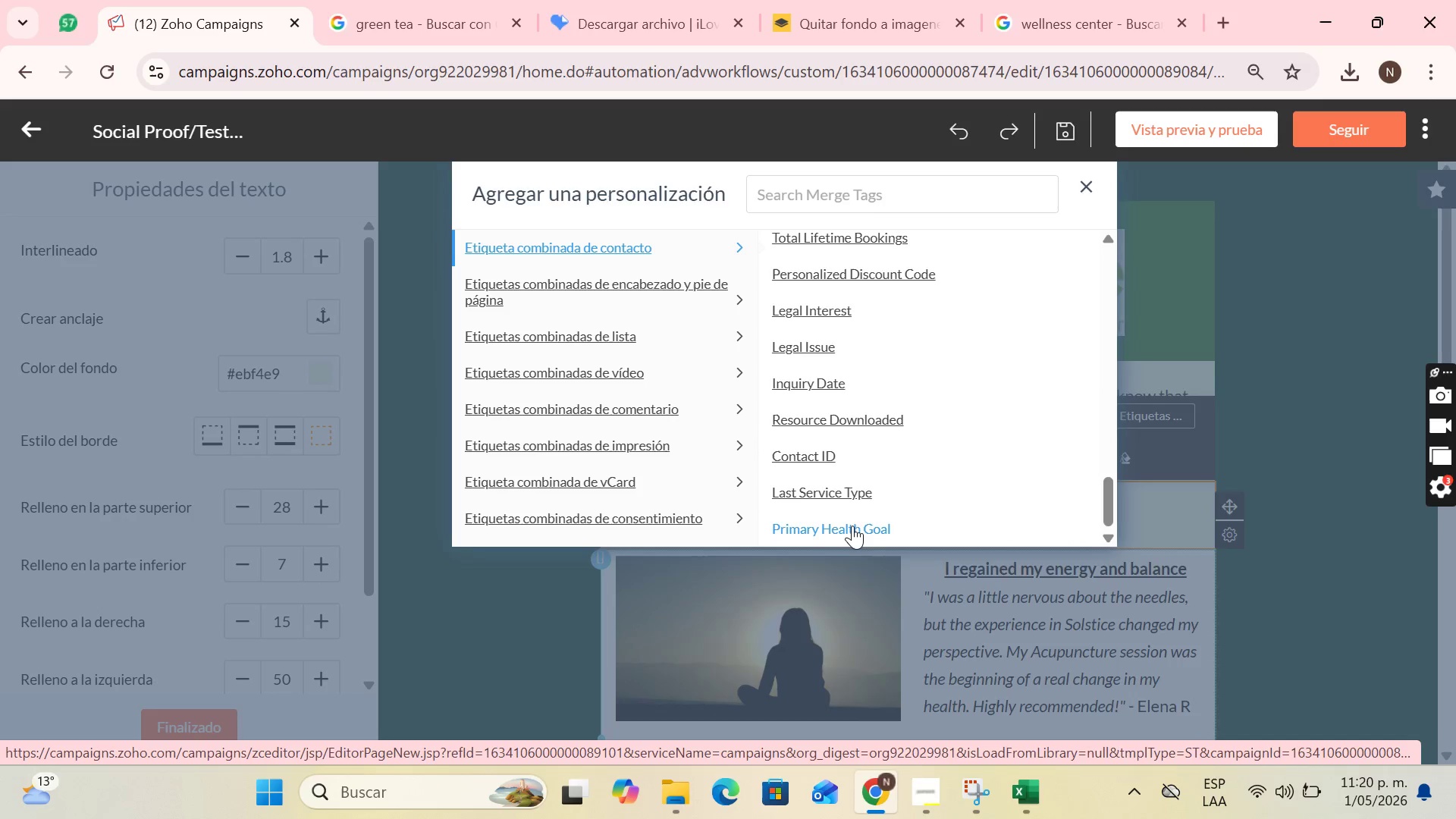 
left_click([852, 526])
 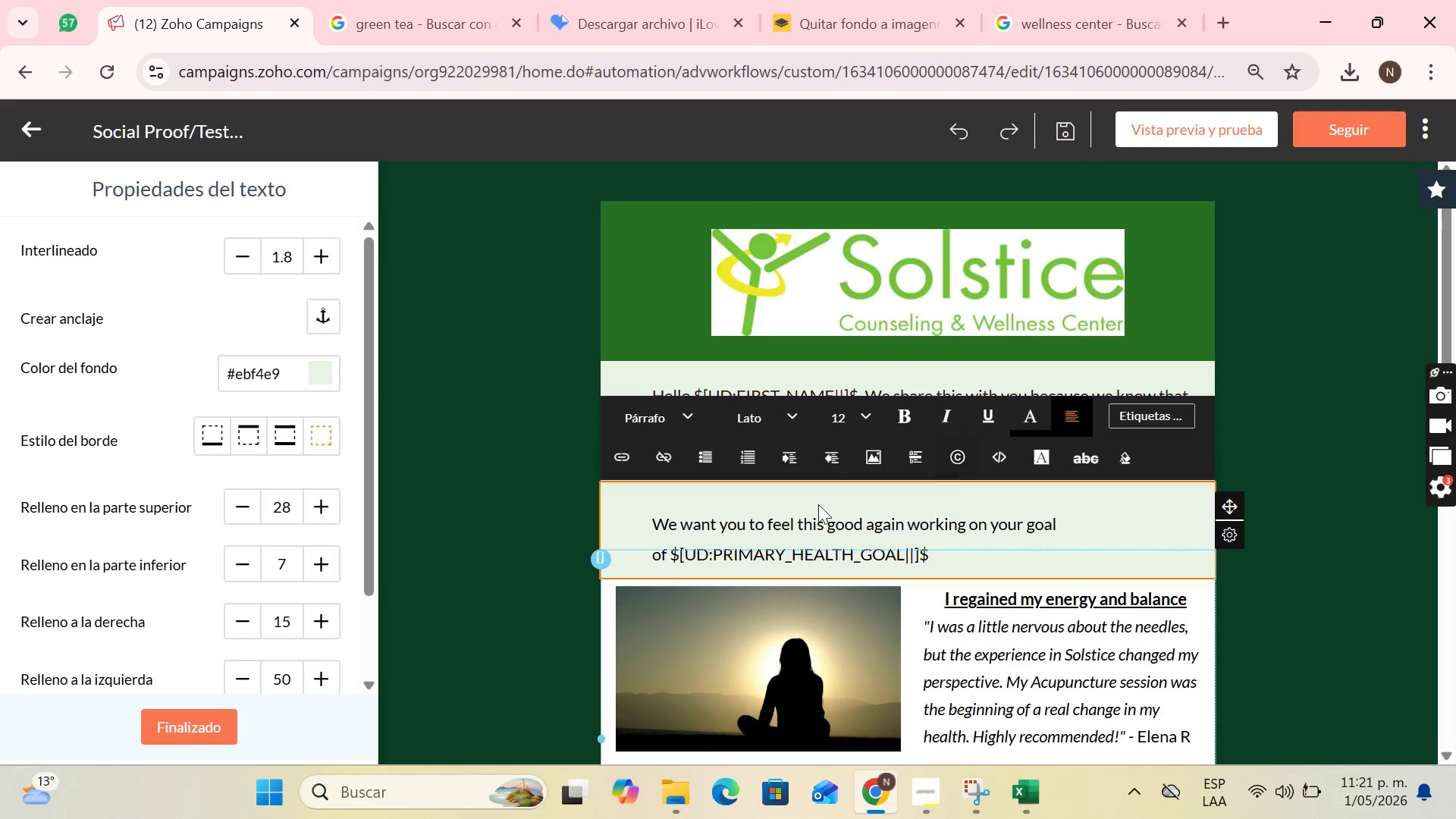 
scroll: coordinate [218, 577], scroll_direction: down, amount: 1.0
 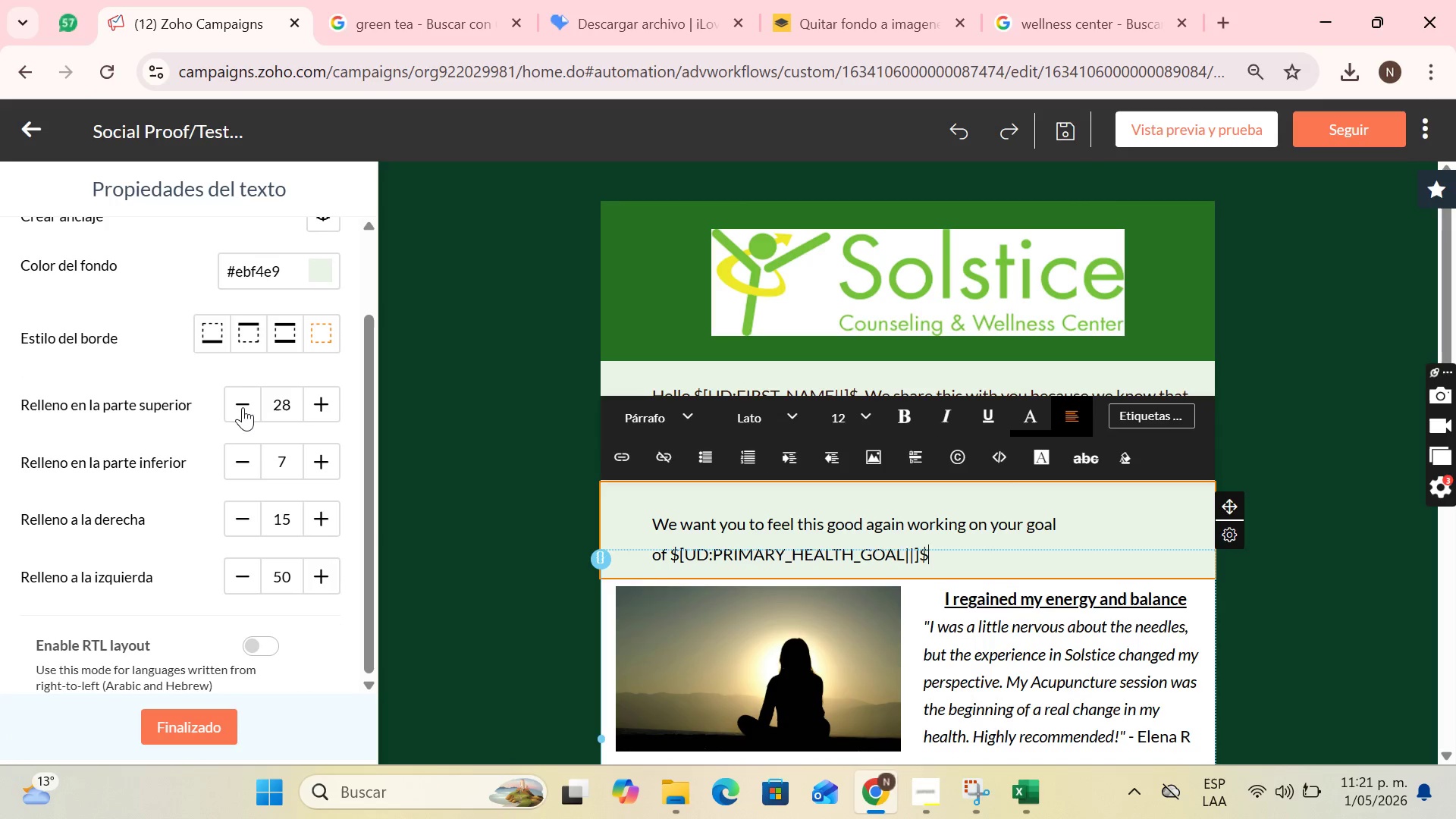 
double_click([243, 407])
 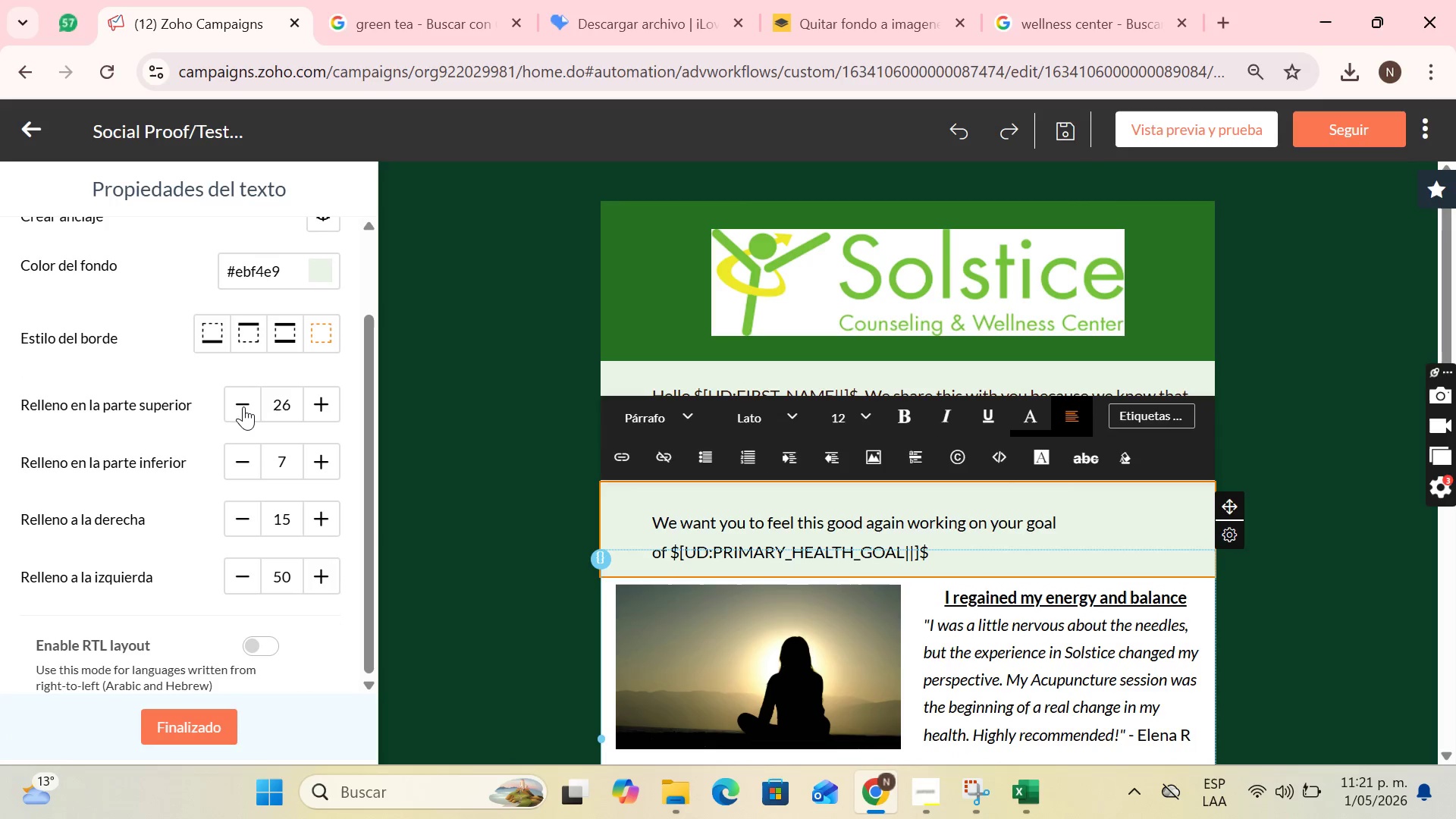 
triple_click([243, 406])
 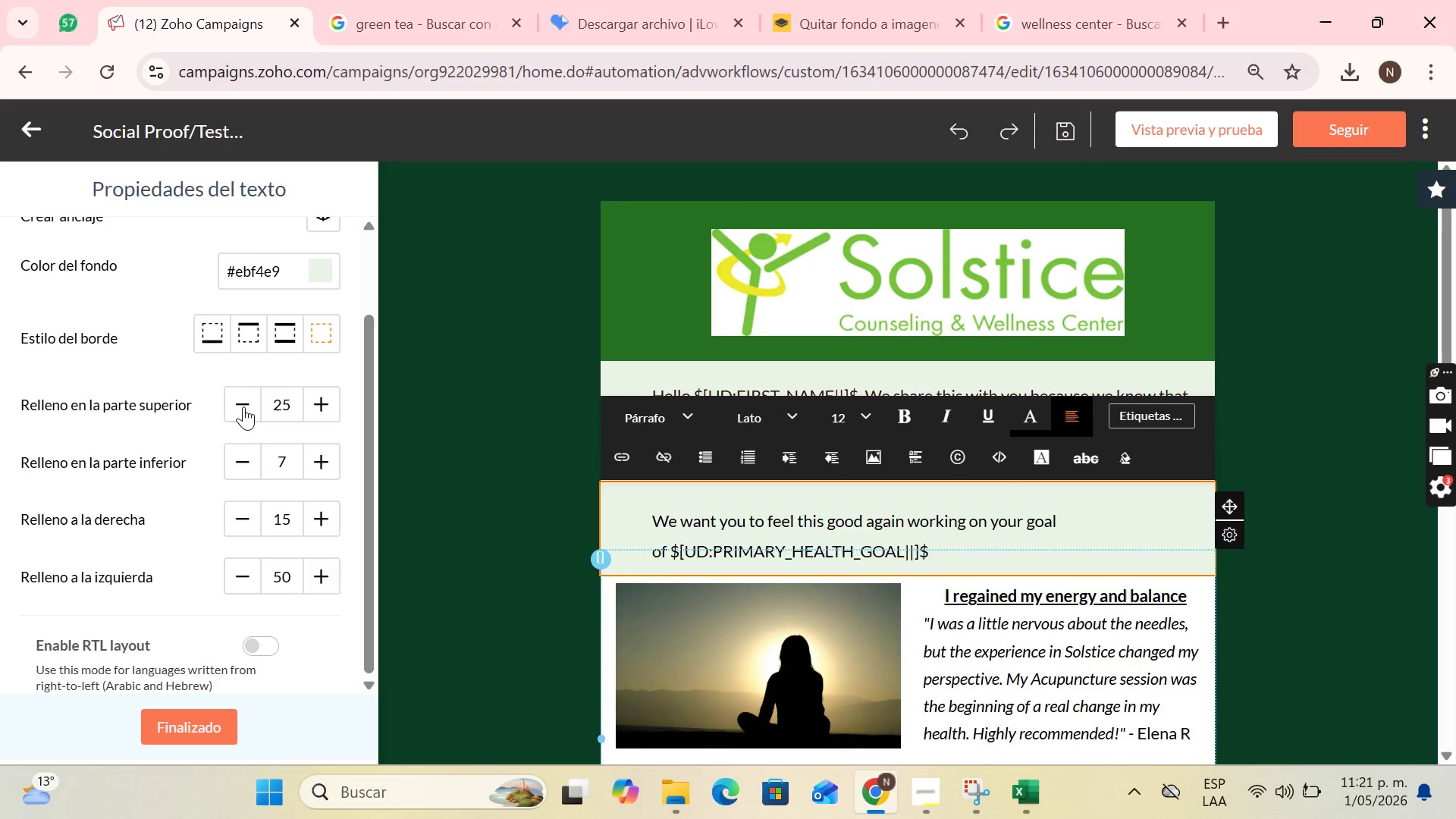 
triple_click([243, 406])
 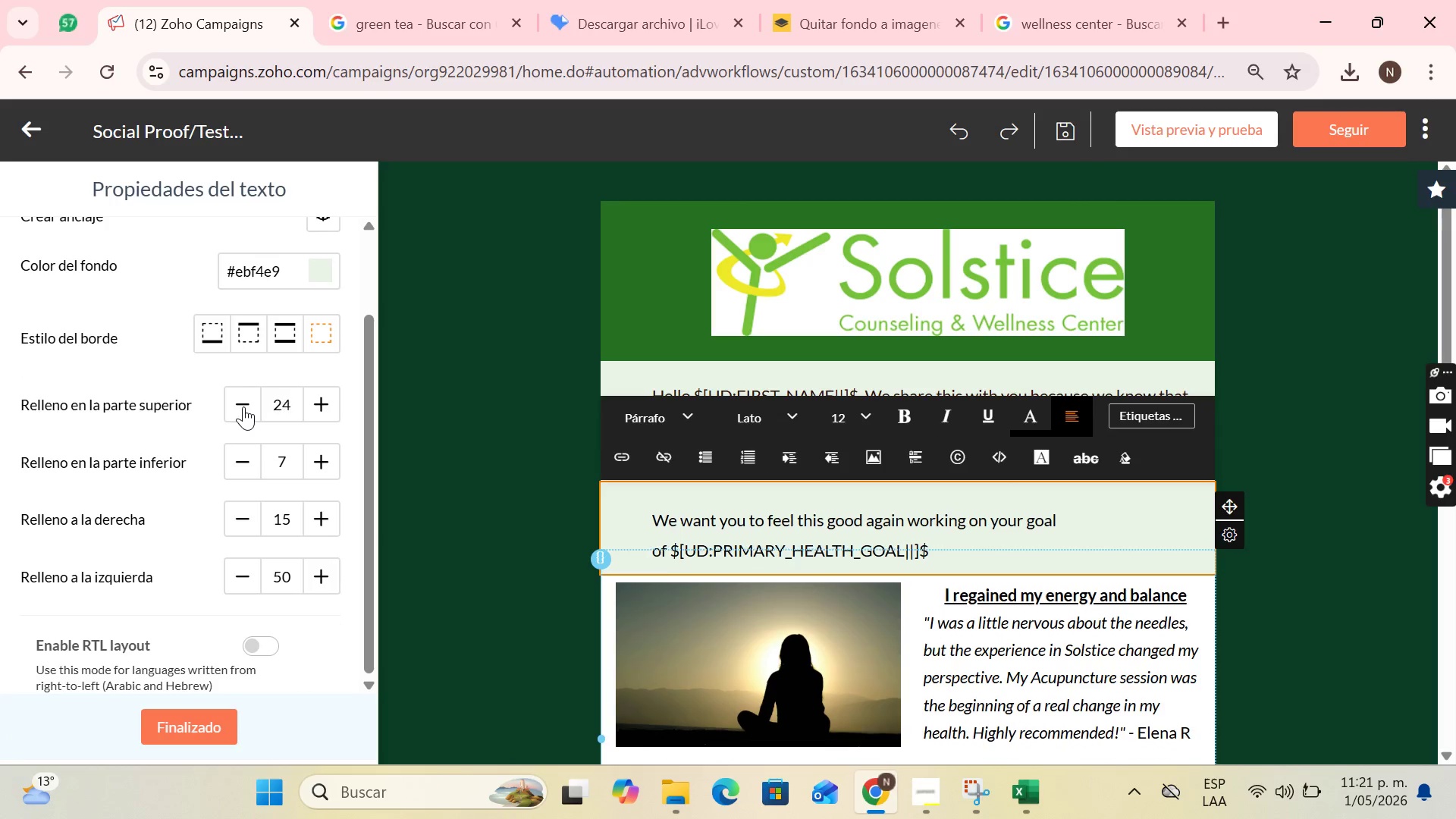 
triple_click([243, 406])
 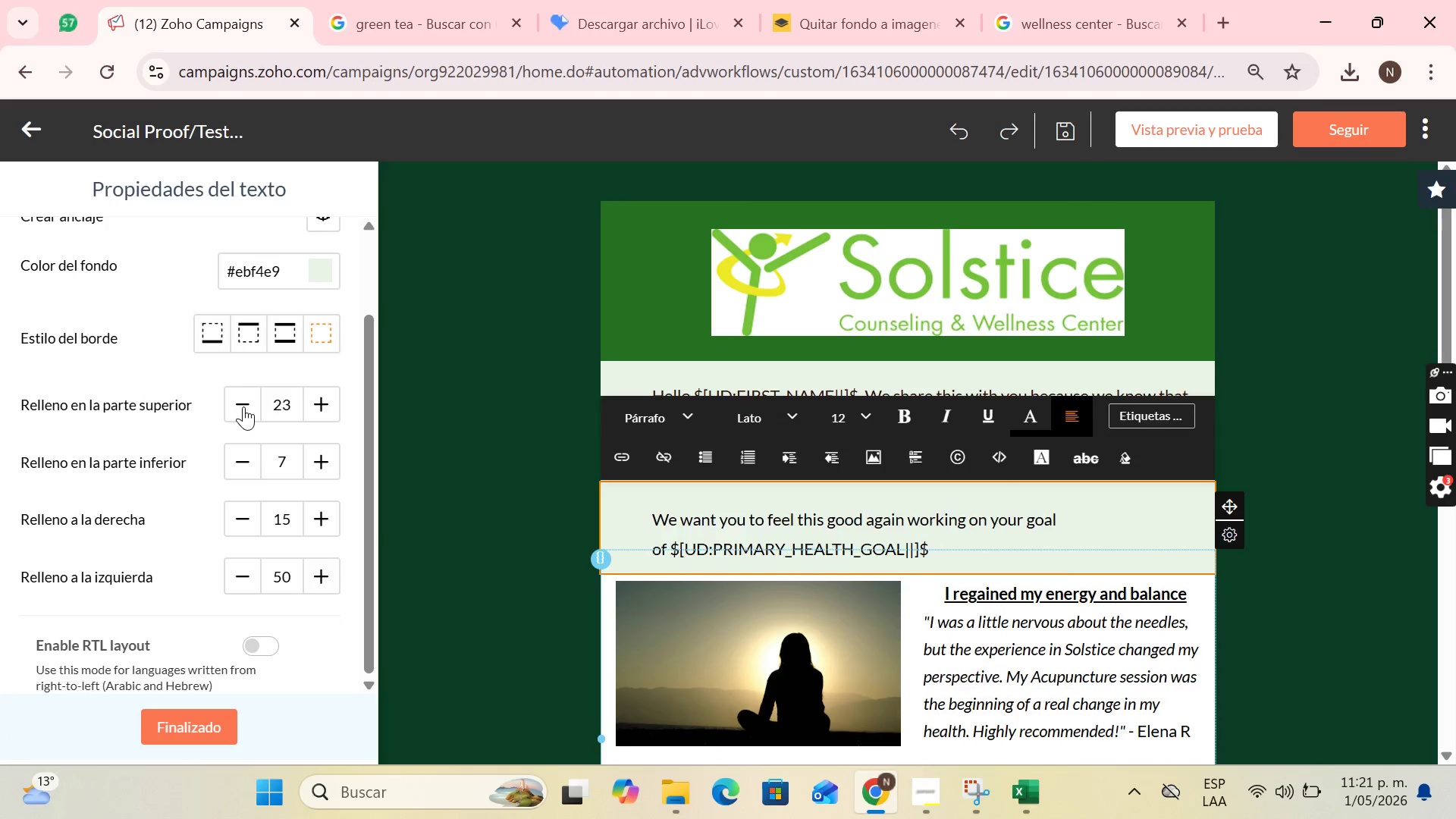 
triple_click([243, 406])
 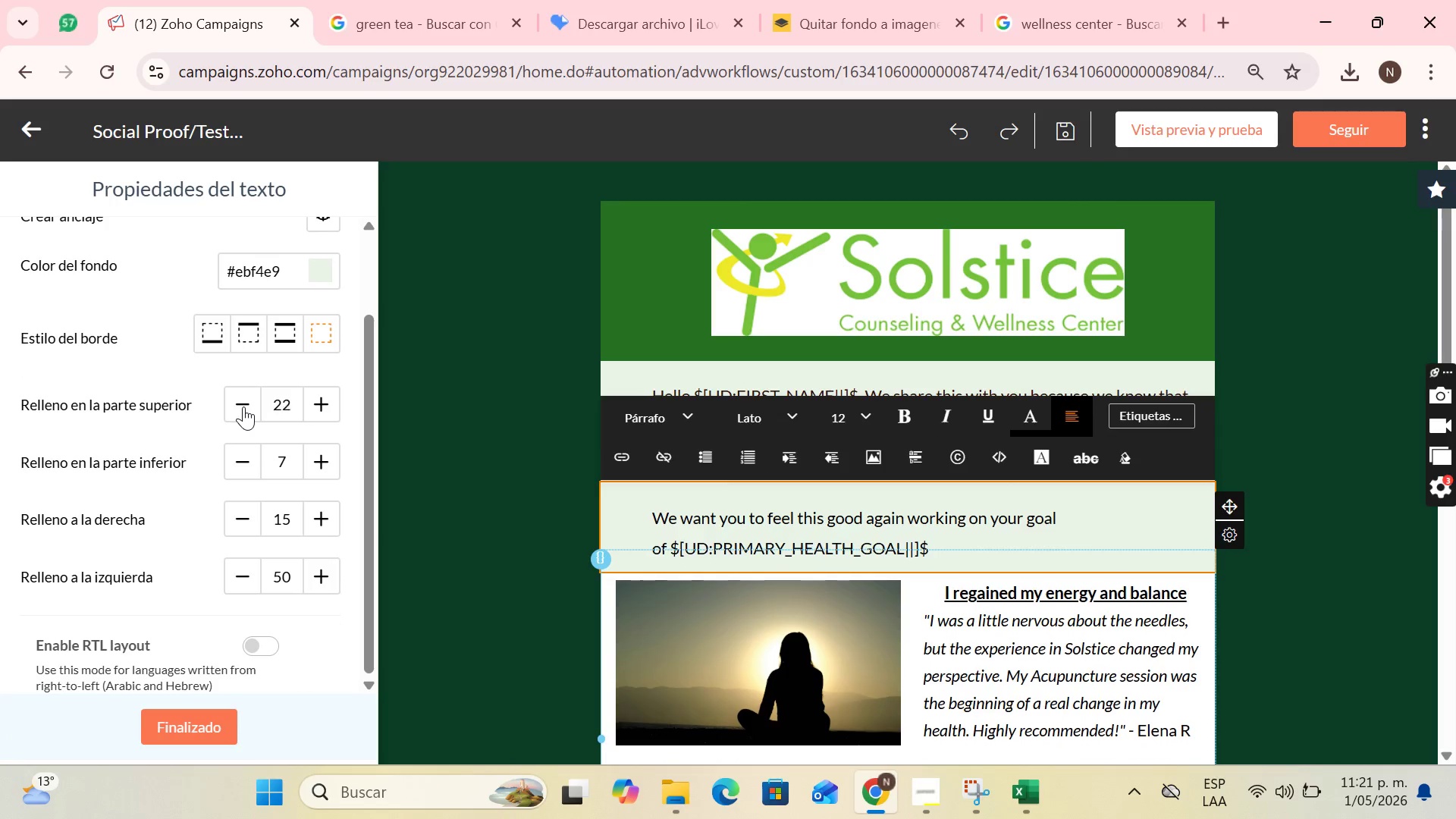 
triple_click([243, 406])
 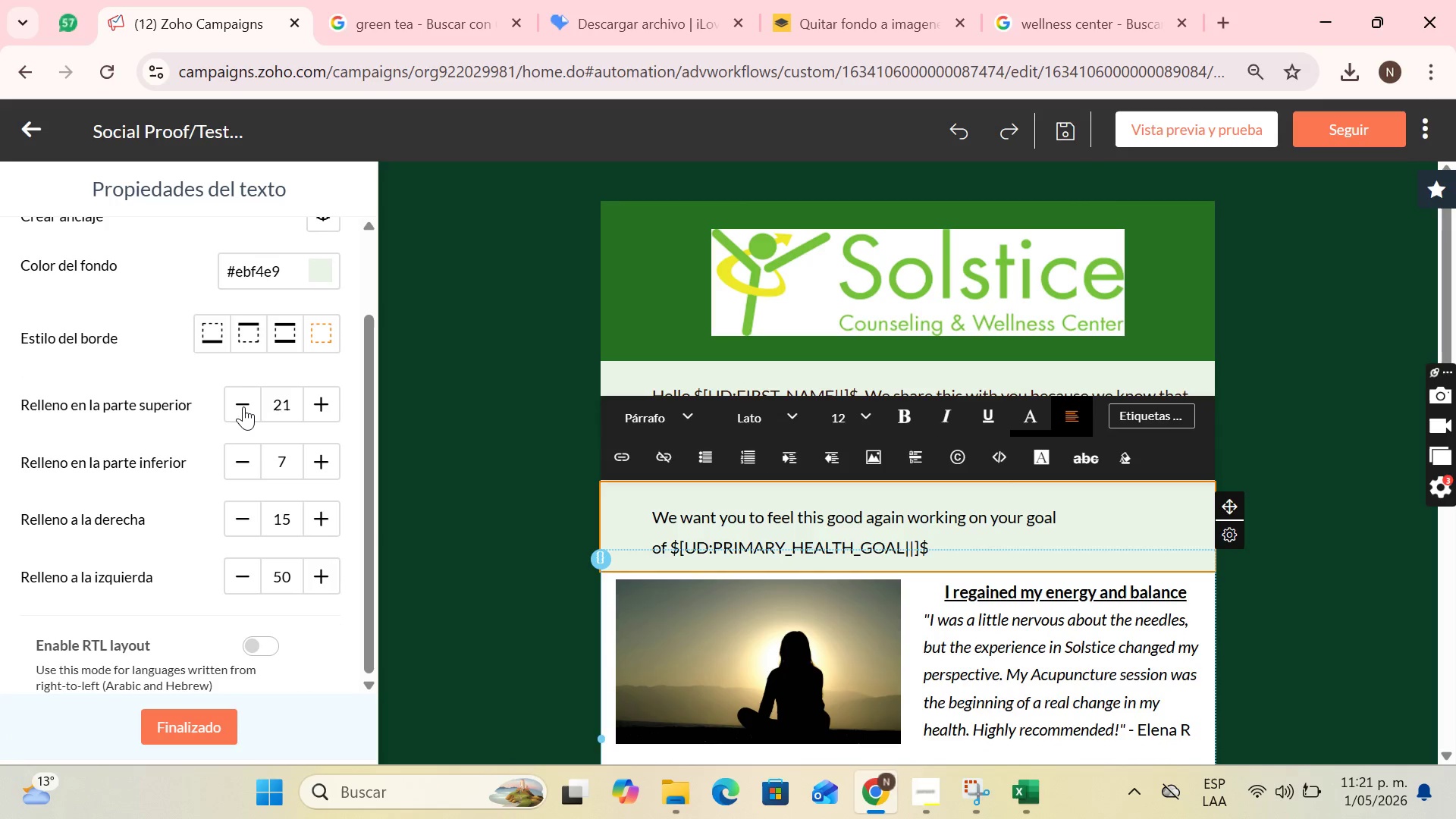 
triple_click([243, 406])
 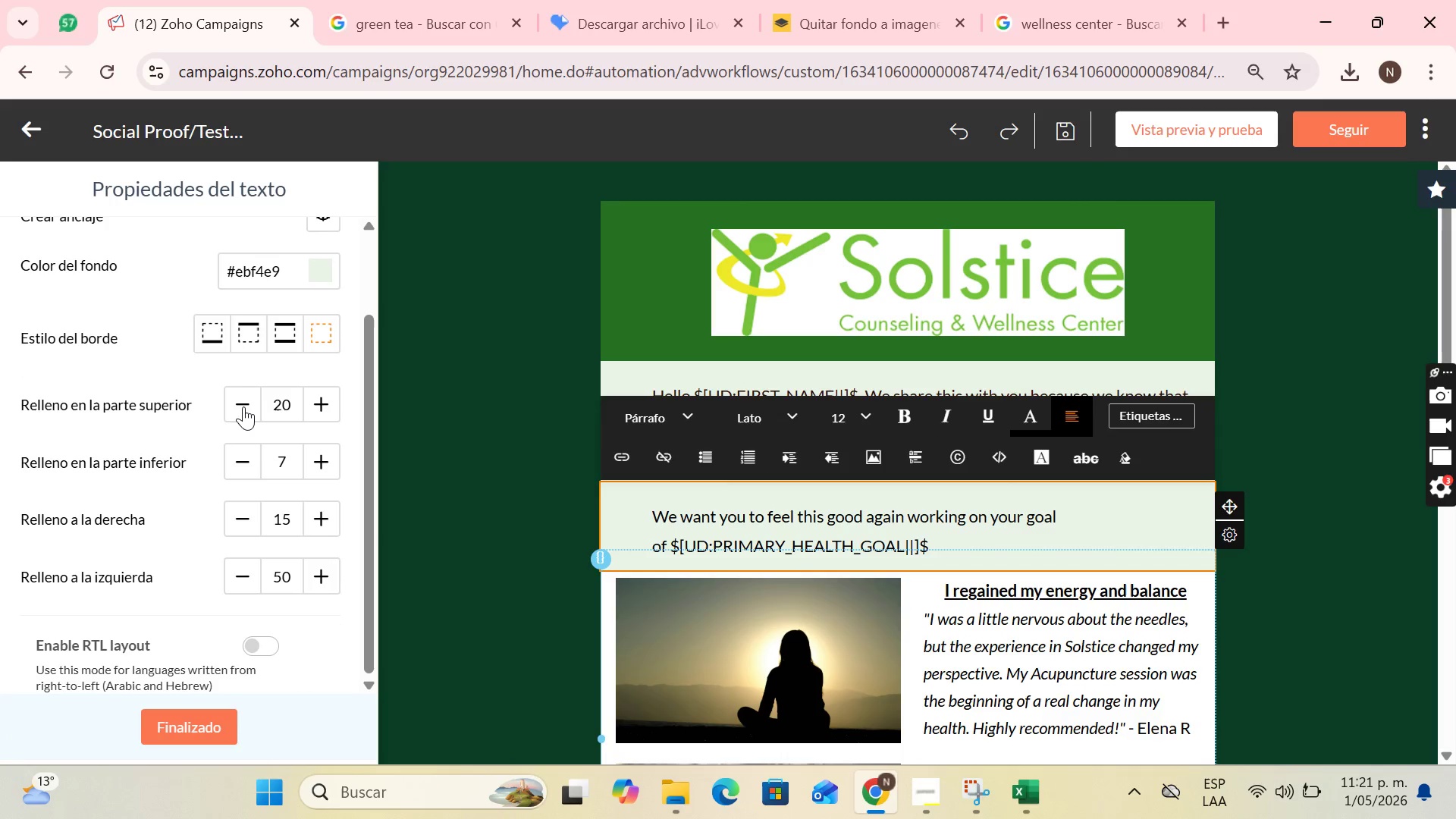 
triple_click([243, 406])
 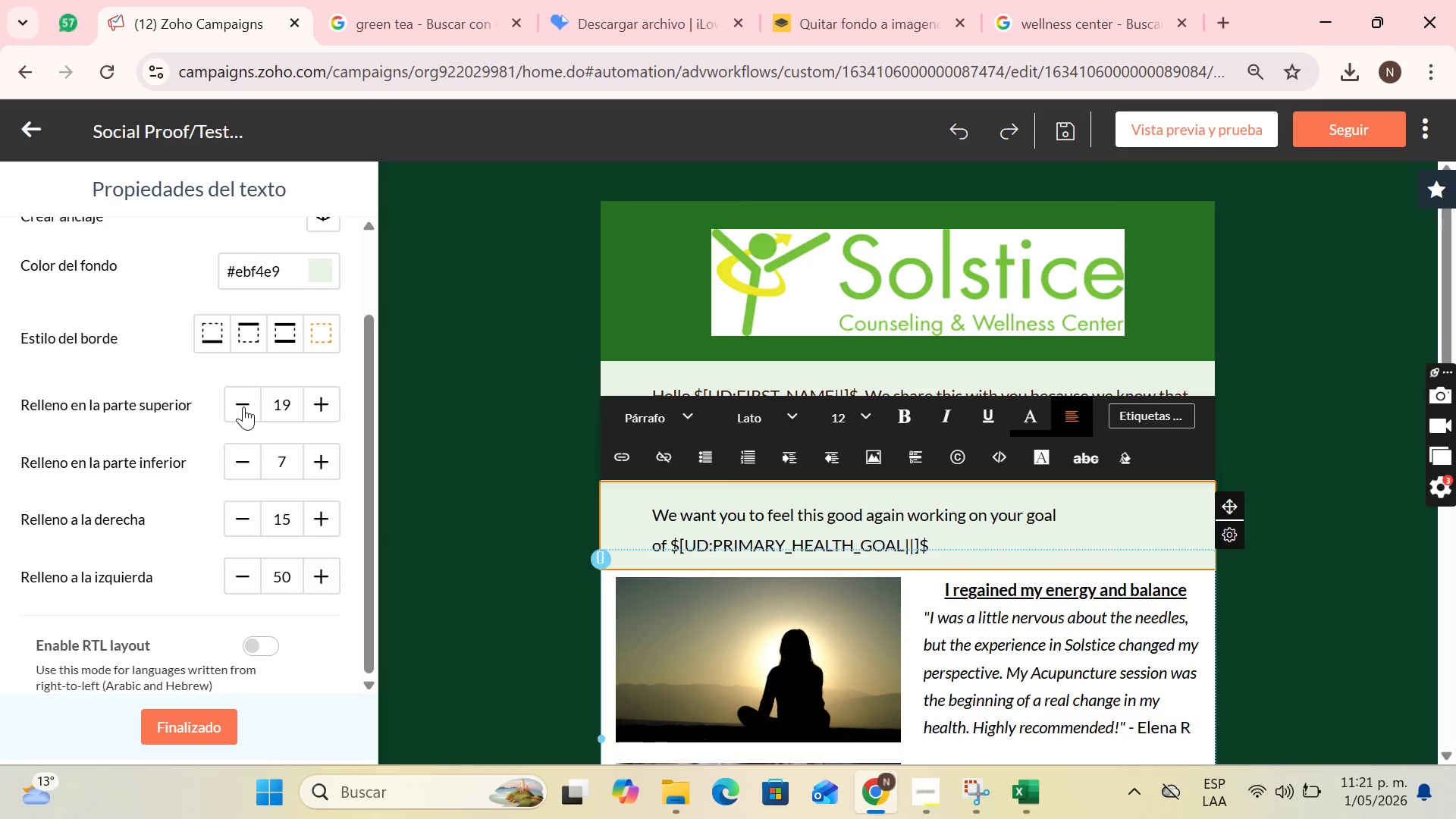 
triple_click([243, 406])
 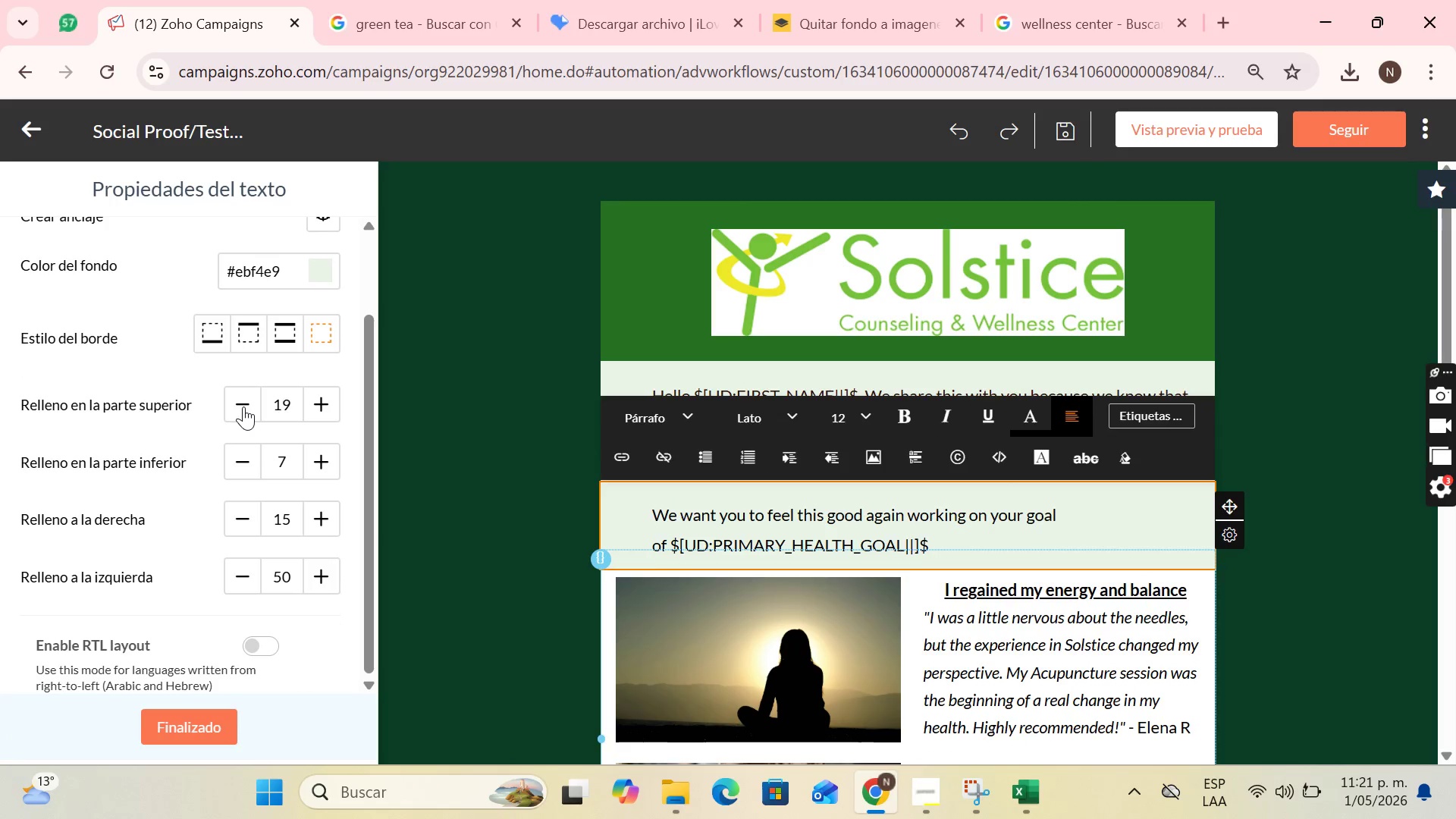 
triple_click([243, 406])
 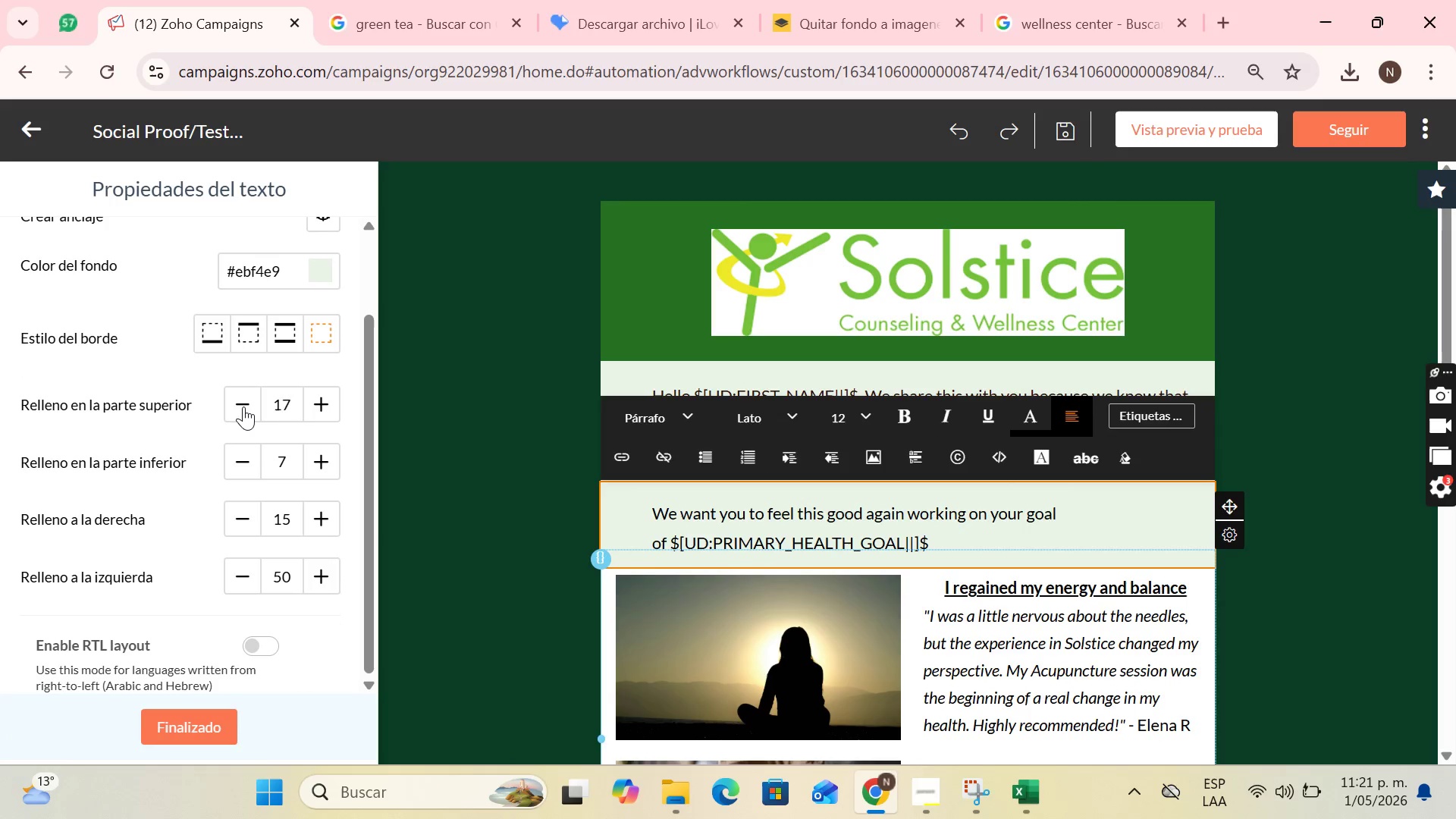 
triple_click([243, 406])
 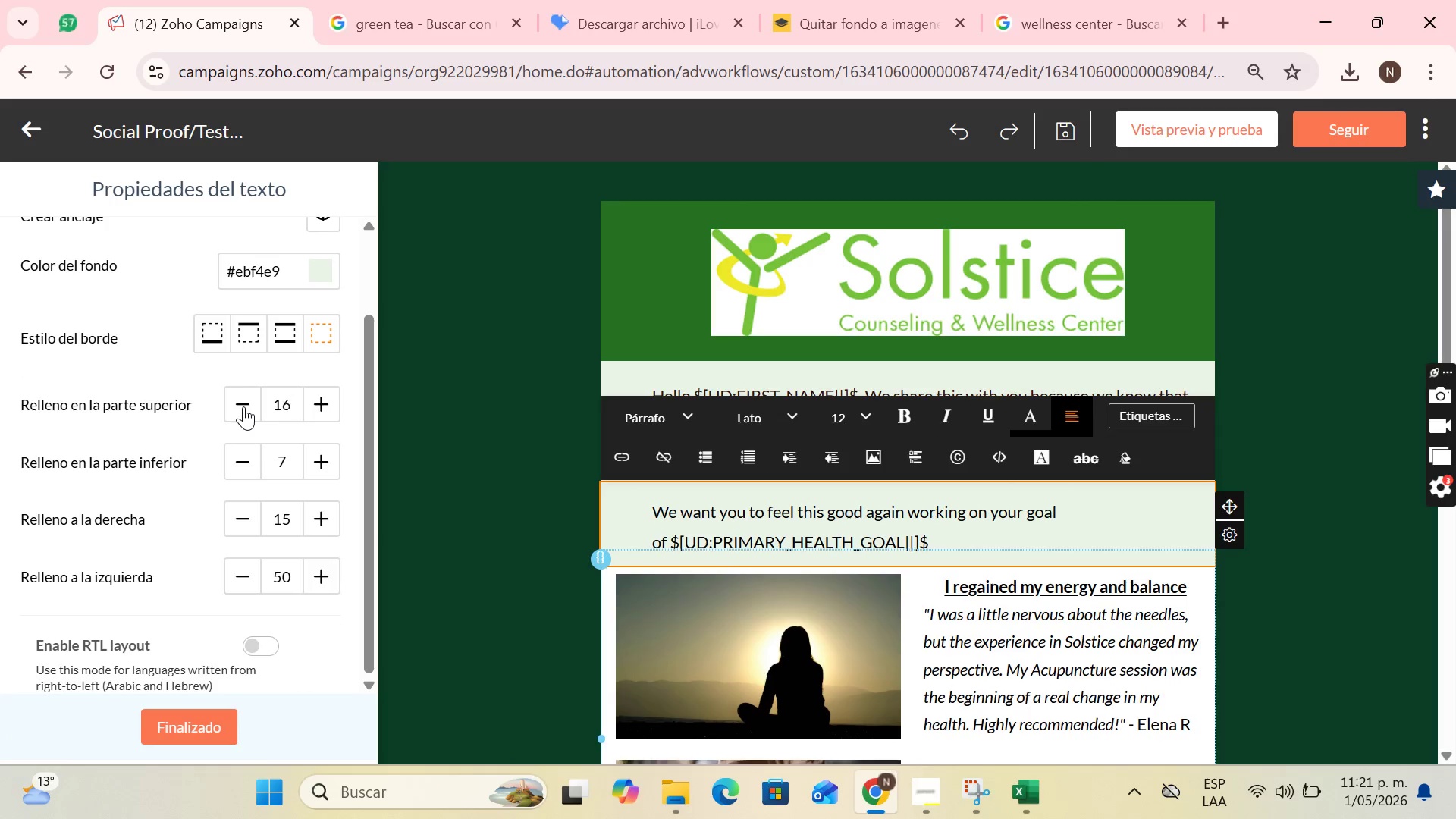 
triple_click([243, 406])
 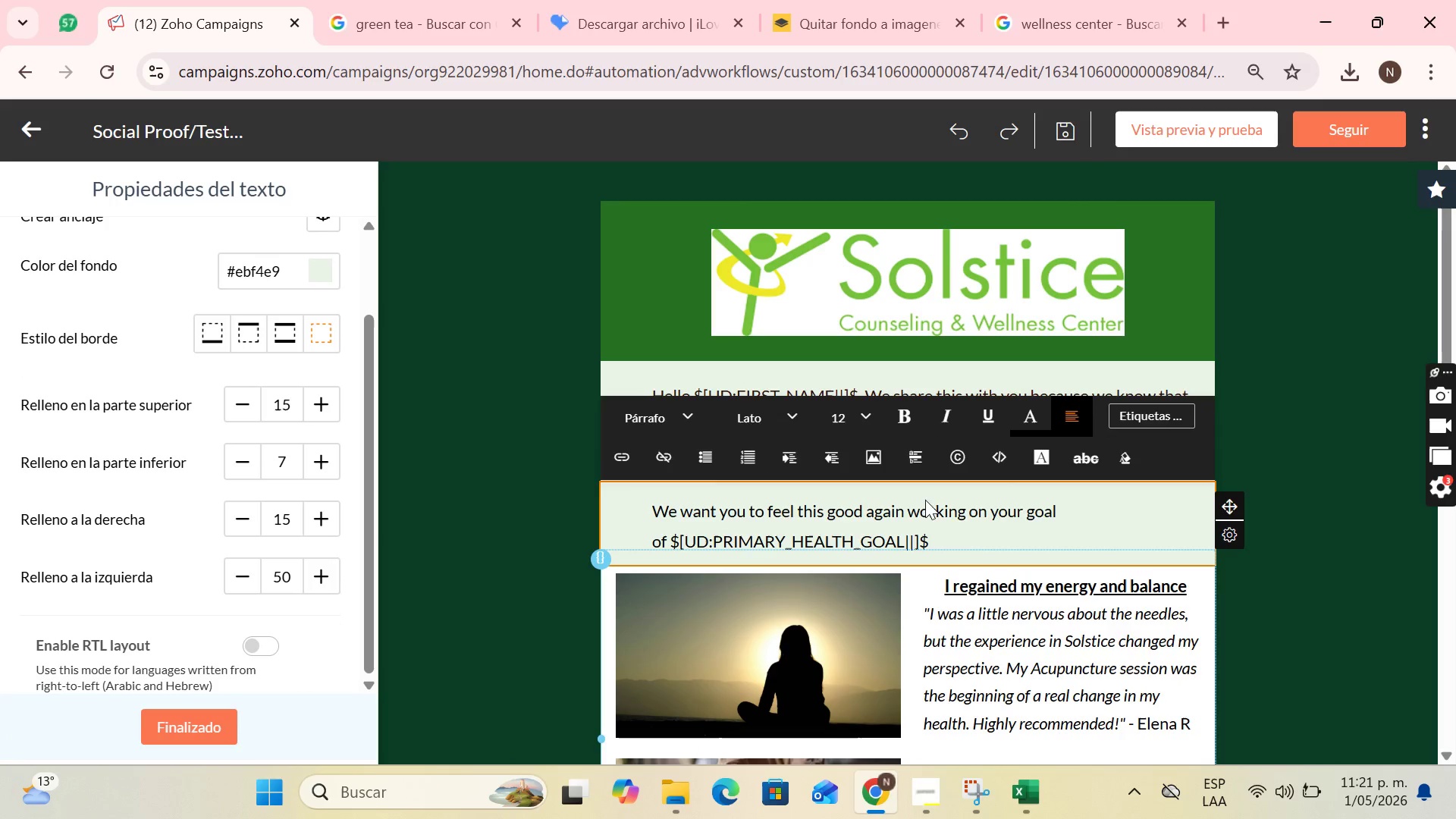 
left_click([980, 526])
 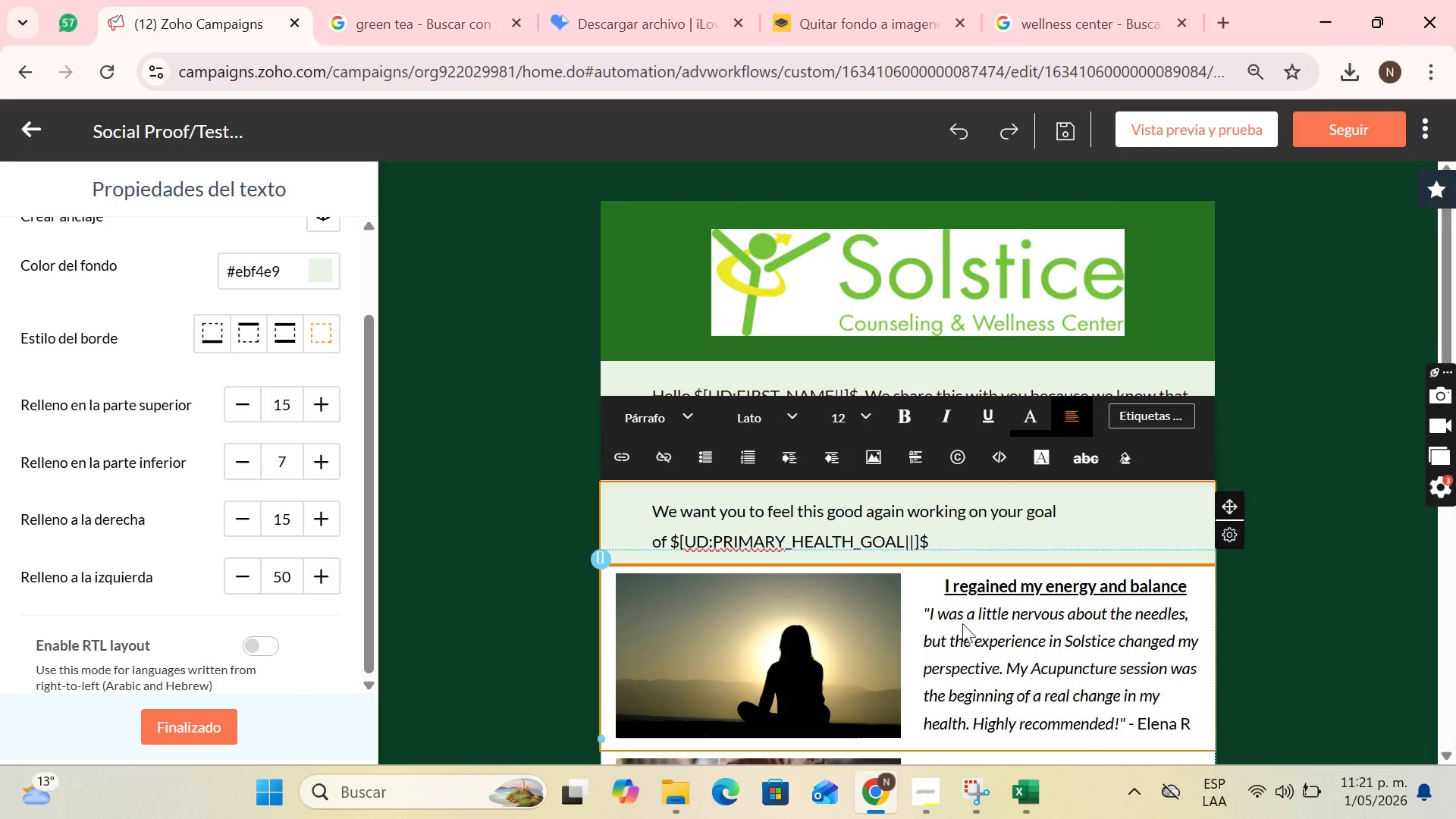 
left_click([964, 623])
 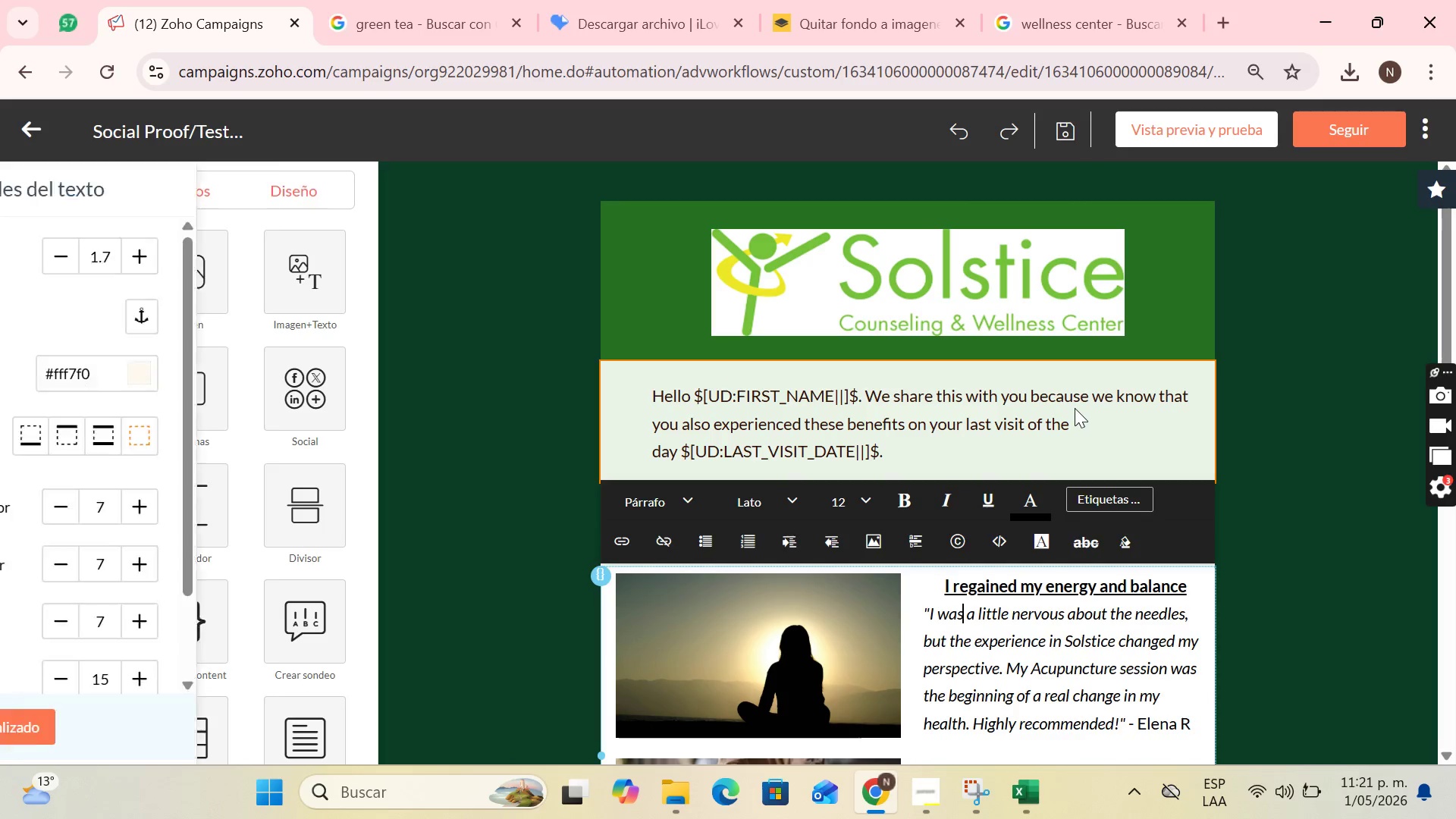 
left_click([1075, 408])
 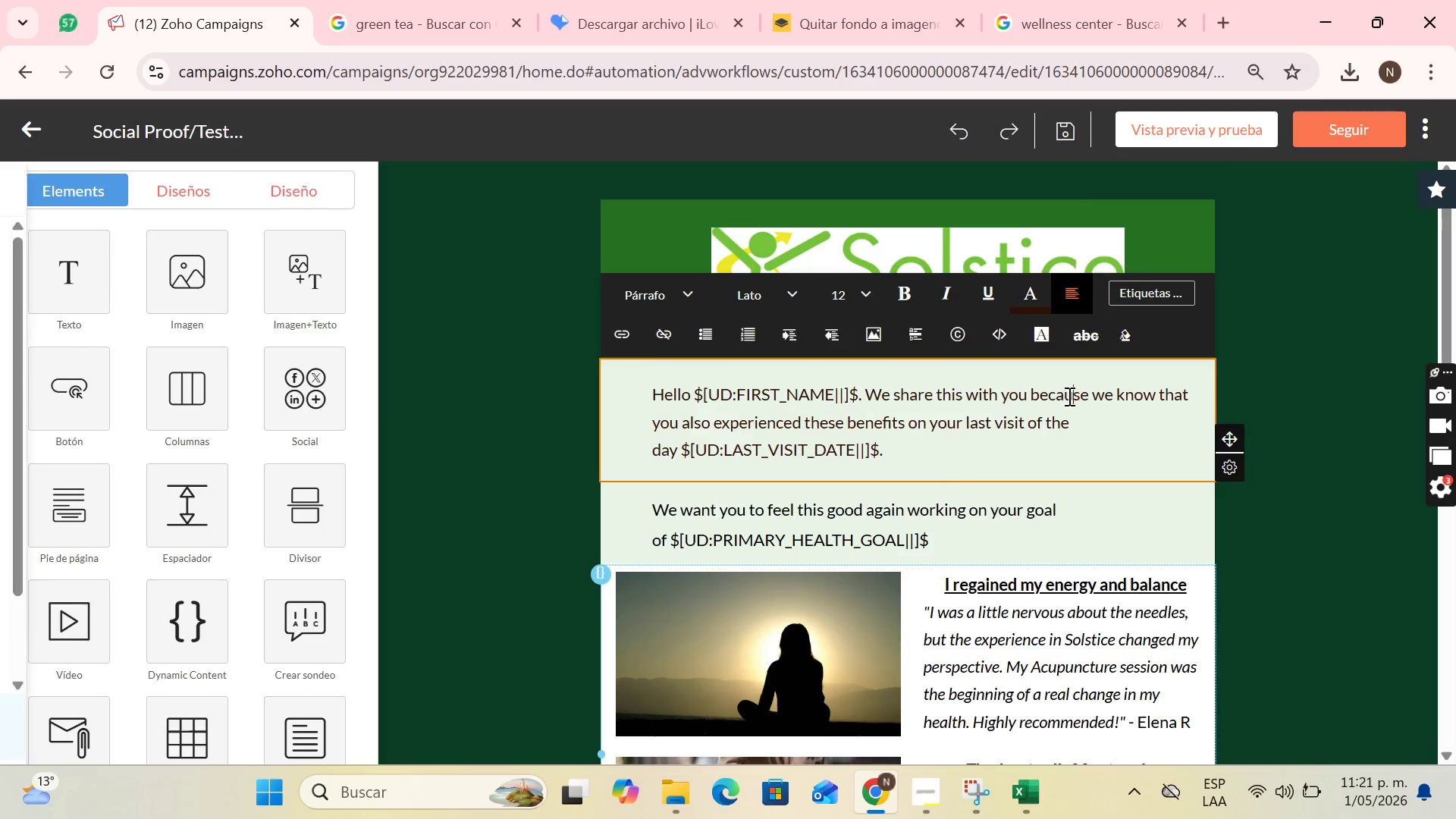 
scroll: coordinate [1048, 416], scroll_direction: down, amount: 11.0
 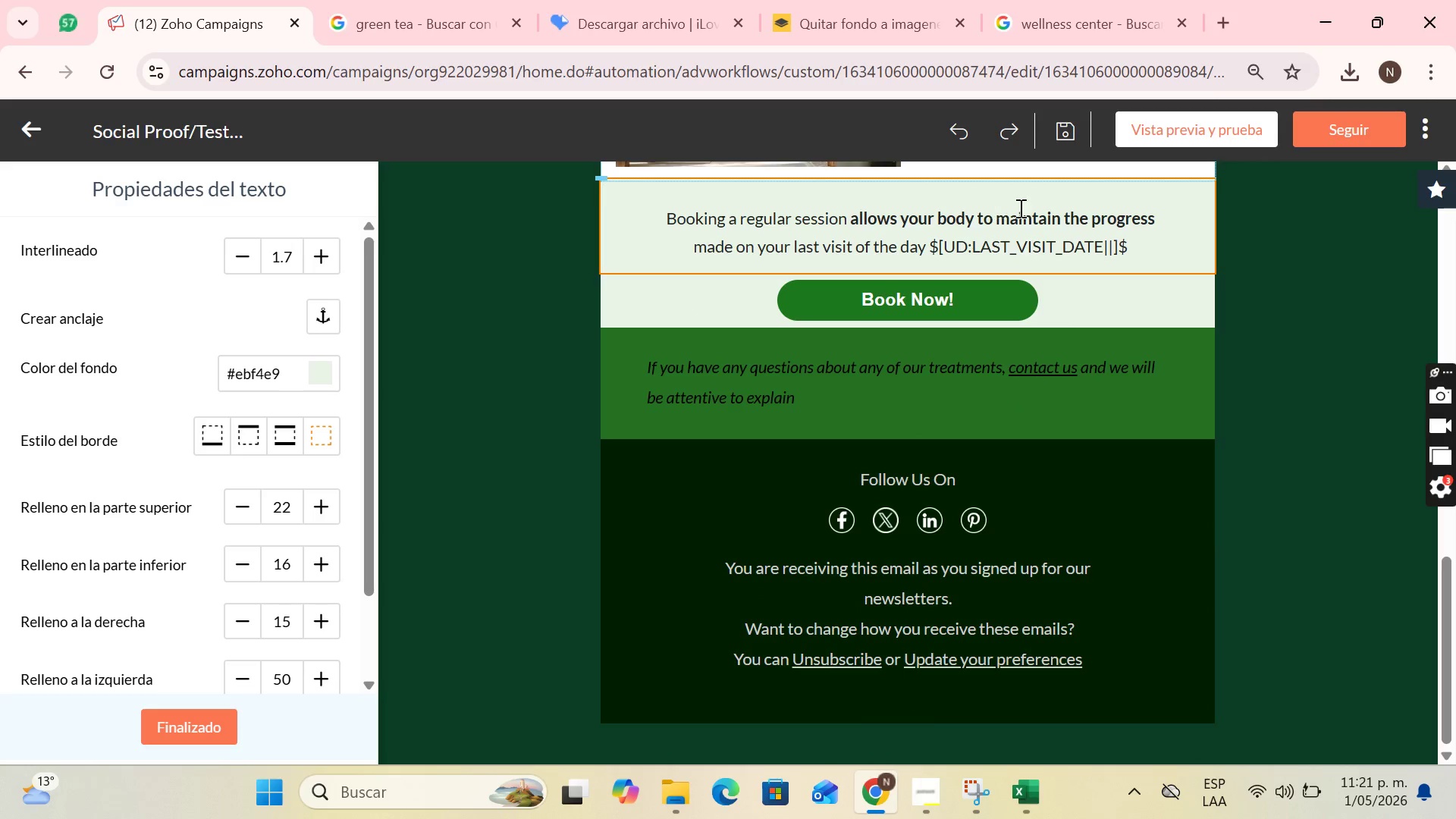 
wait(5.81)
 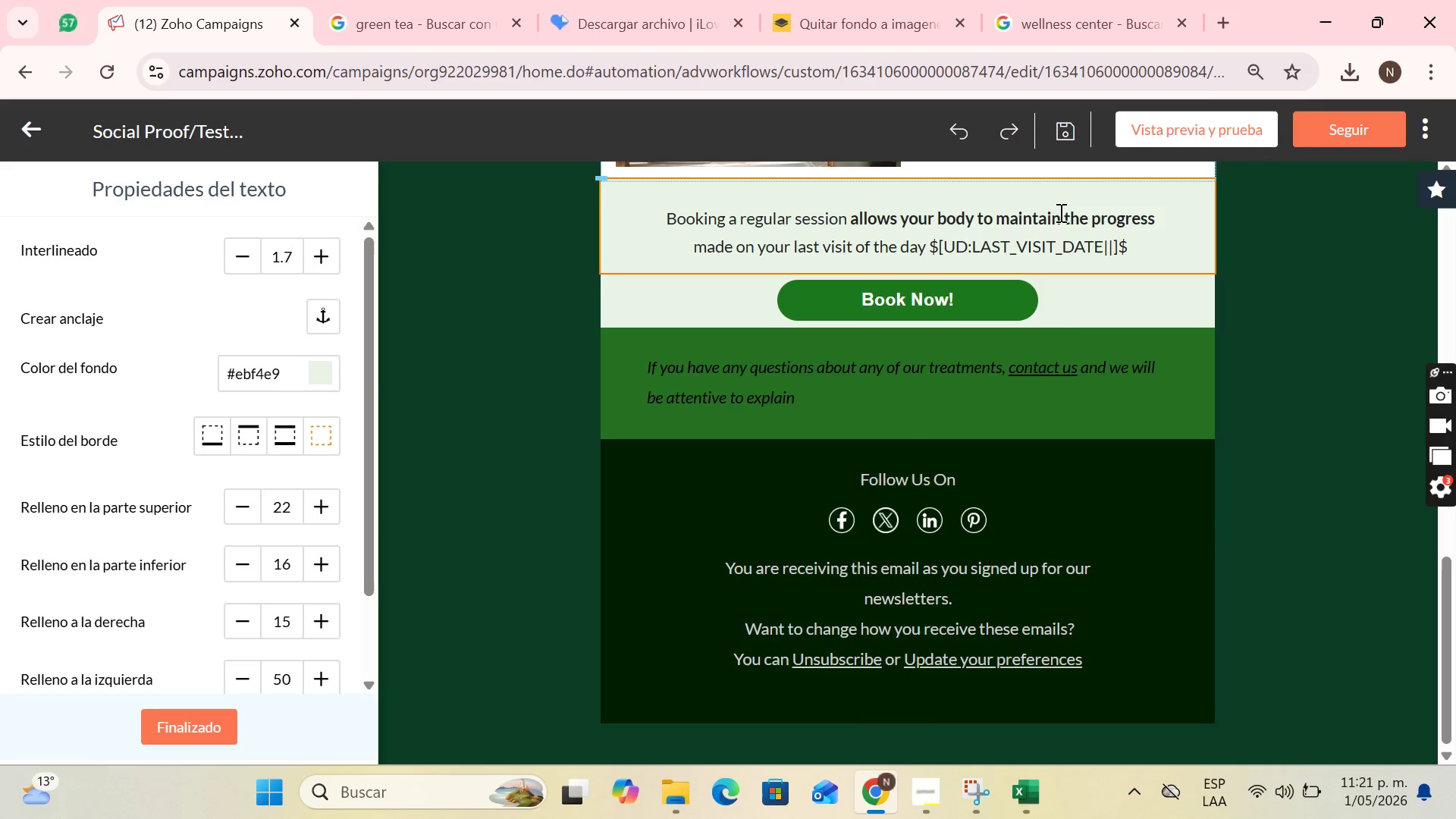 
left_click_drag(start_coordinate=[1131, 246], to_coordinate=[767, 281])
 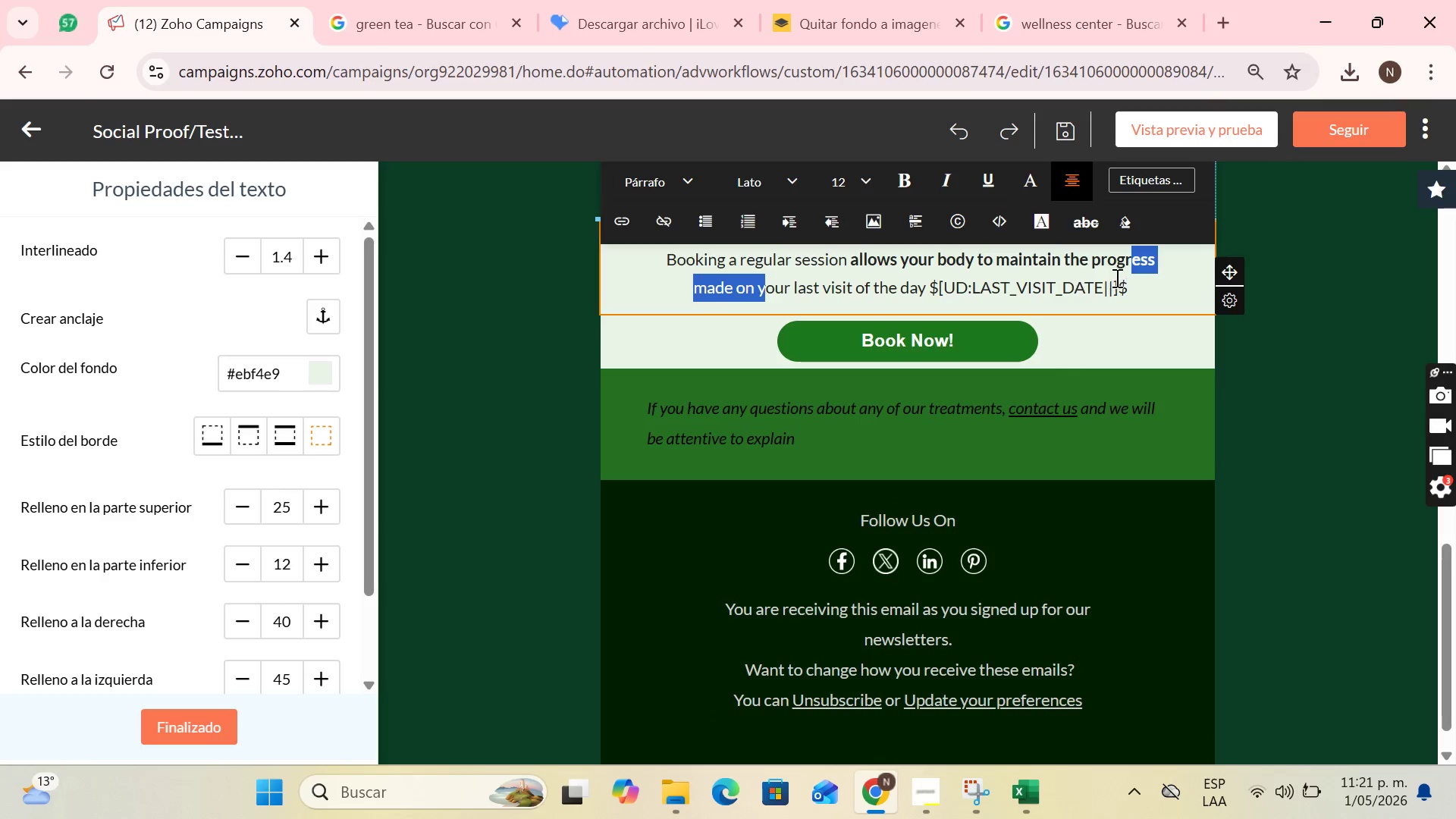 
left_click([1118, 278])
 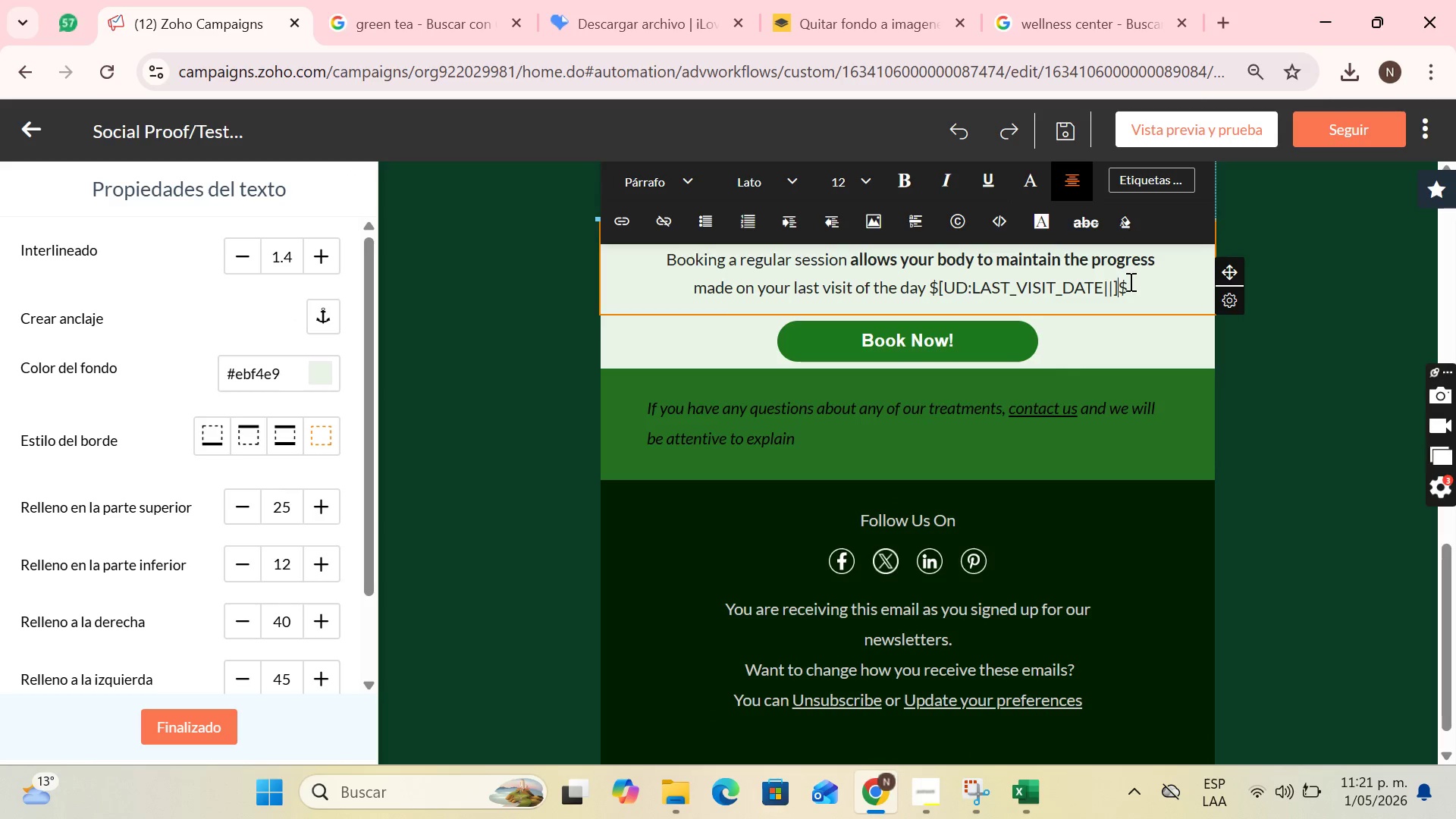 
left_click_drag(start_coordinate=[1129, 283], to_coordinate=[656, 278])
 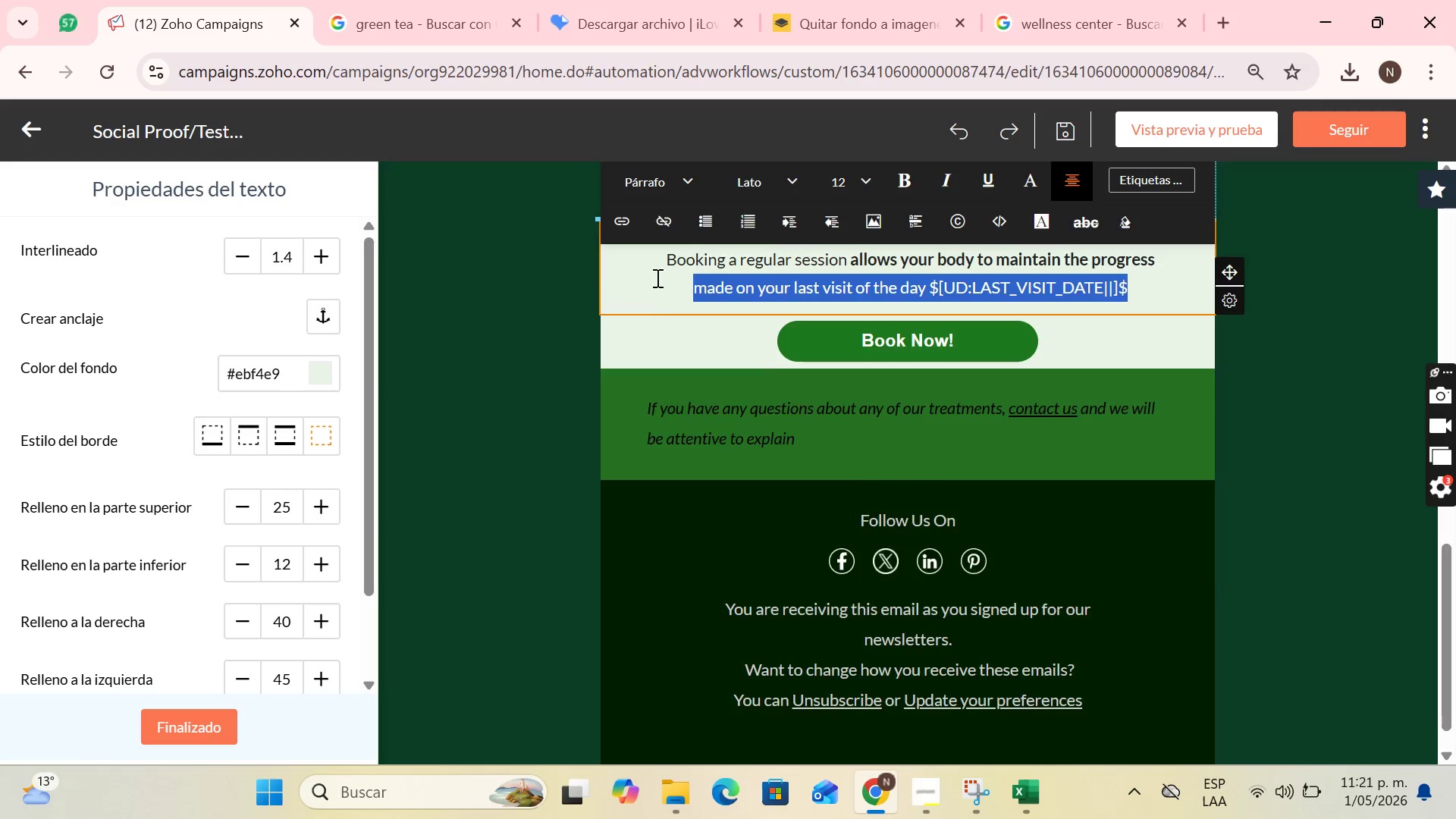 
key(Backspace)
 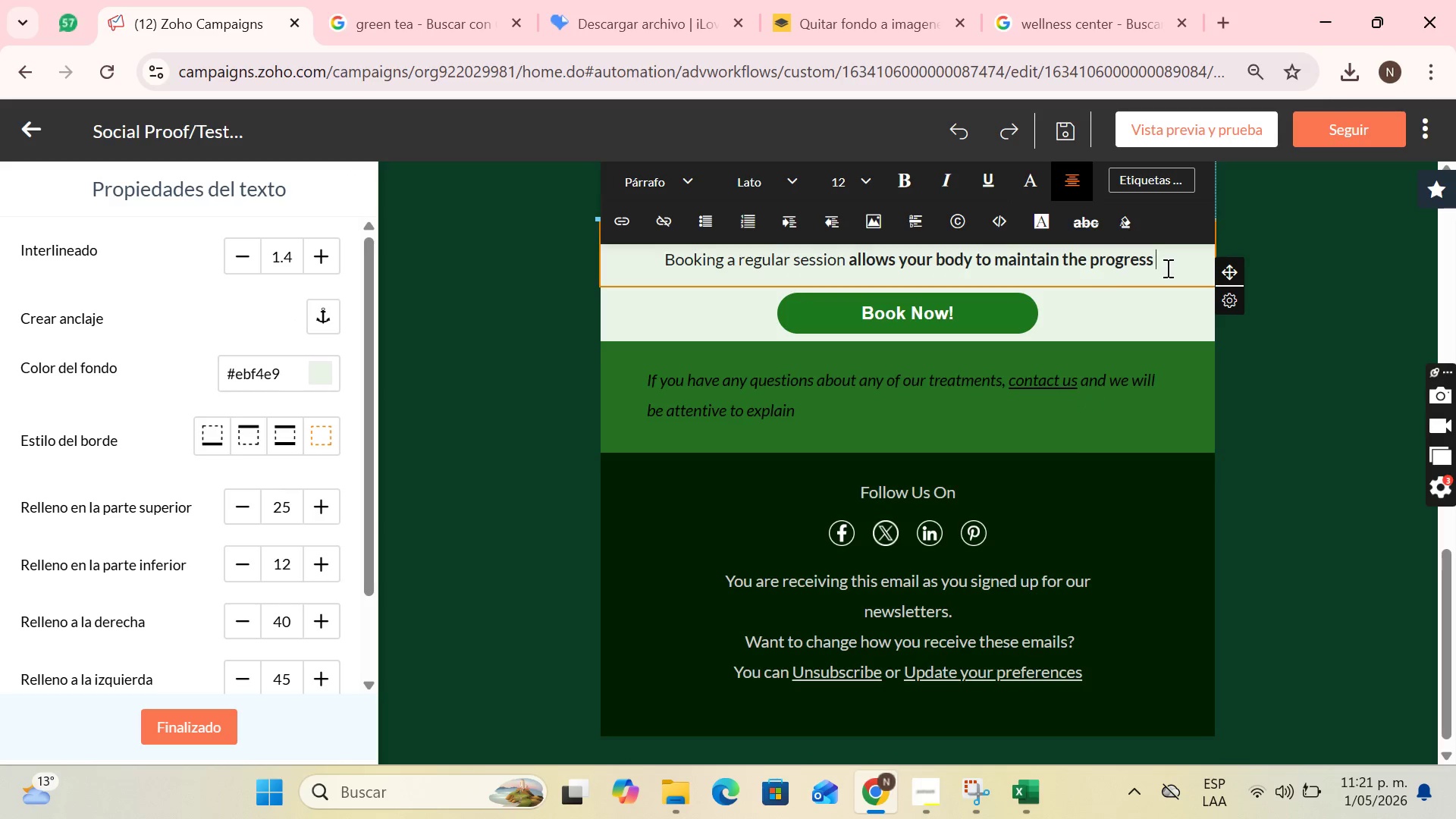 
key(Backspace)
 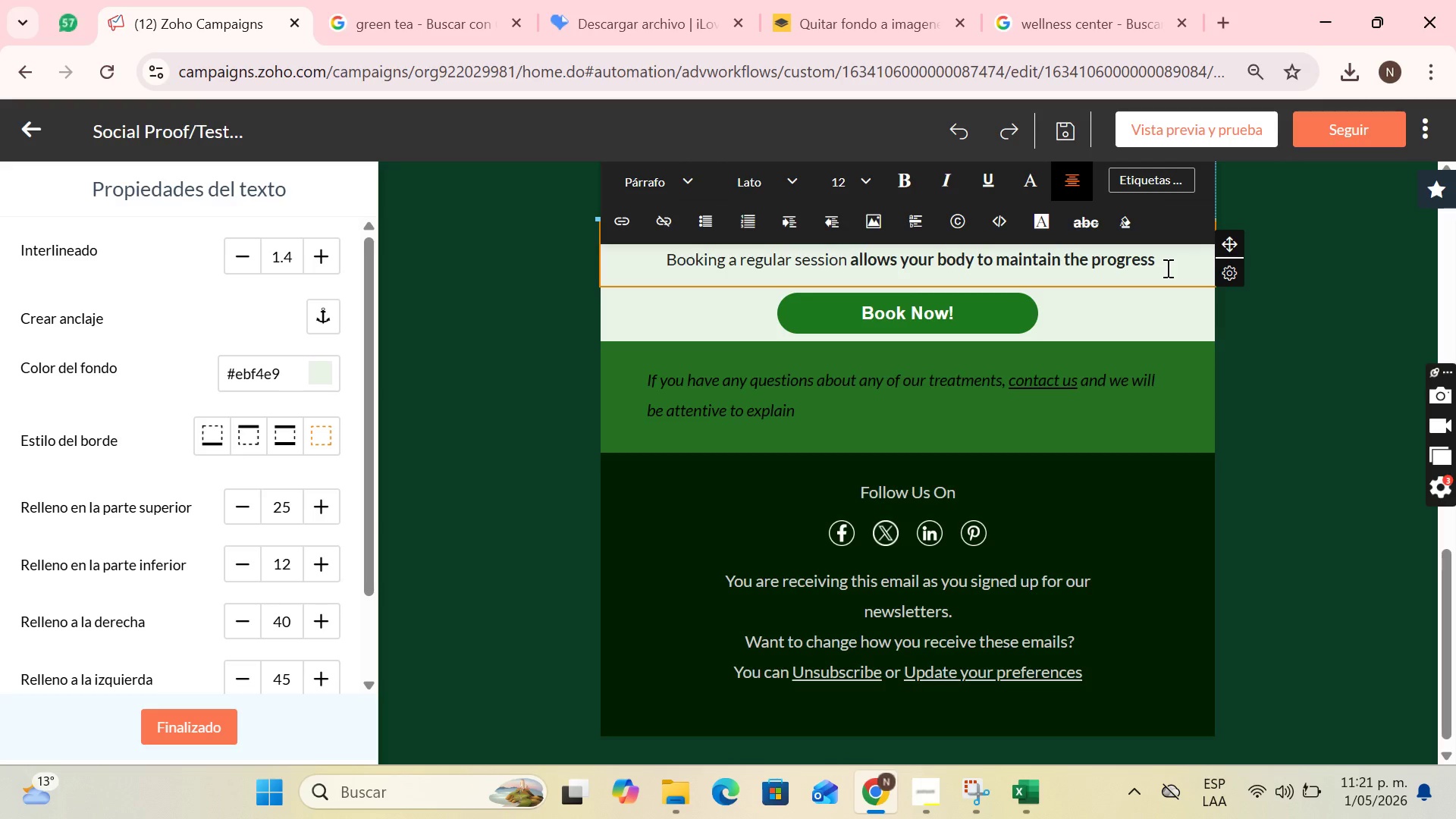 
key(Shift+1)
 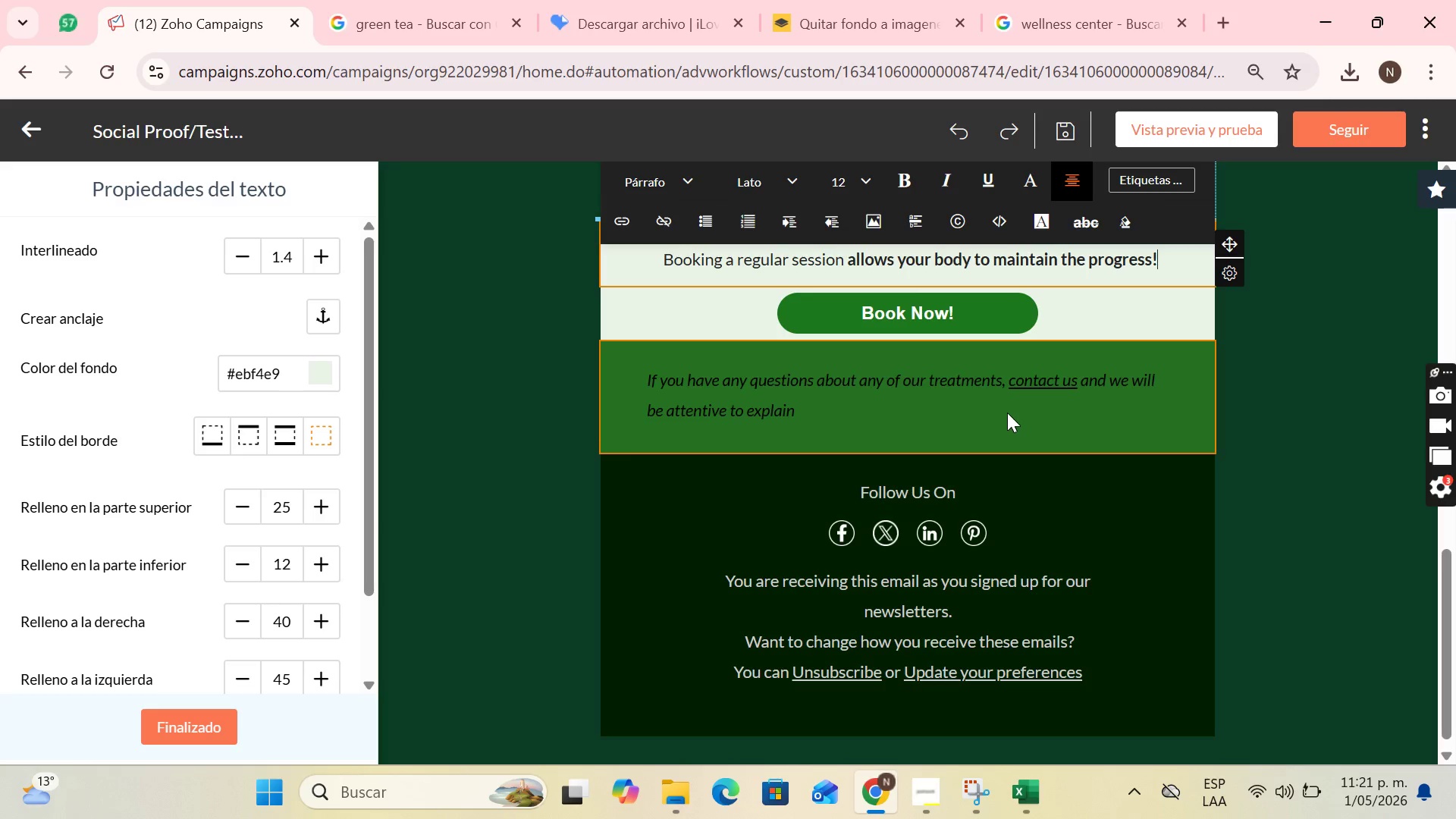 
scroll: coordinate [814, 372], scroll_direction: up, amount: 6.0
 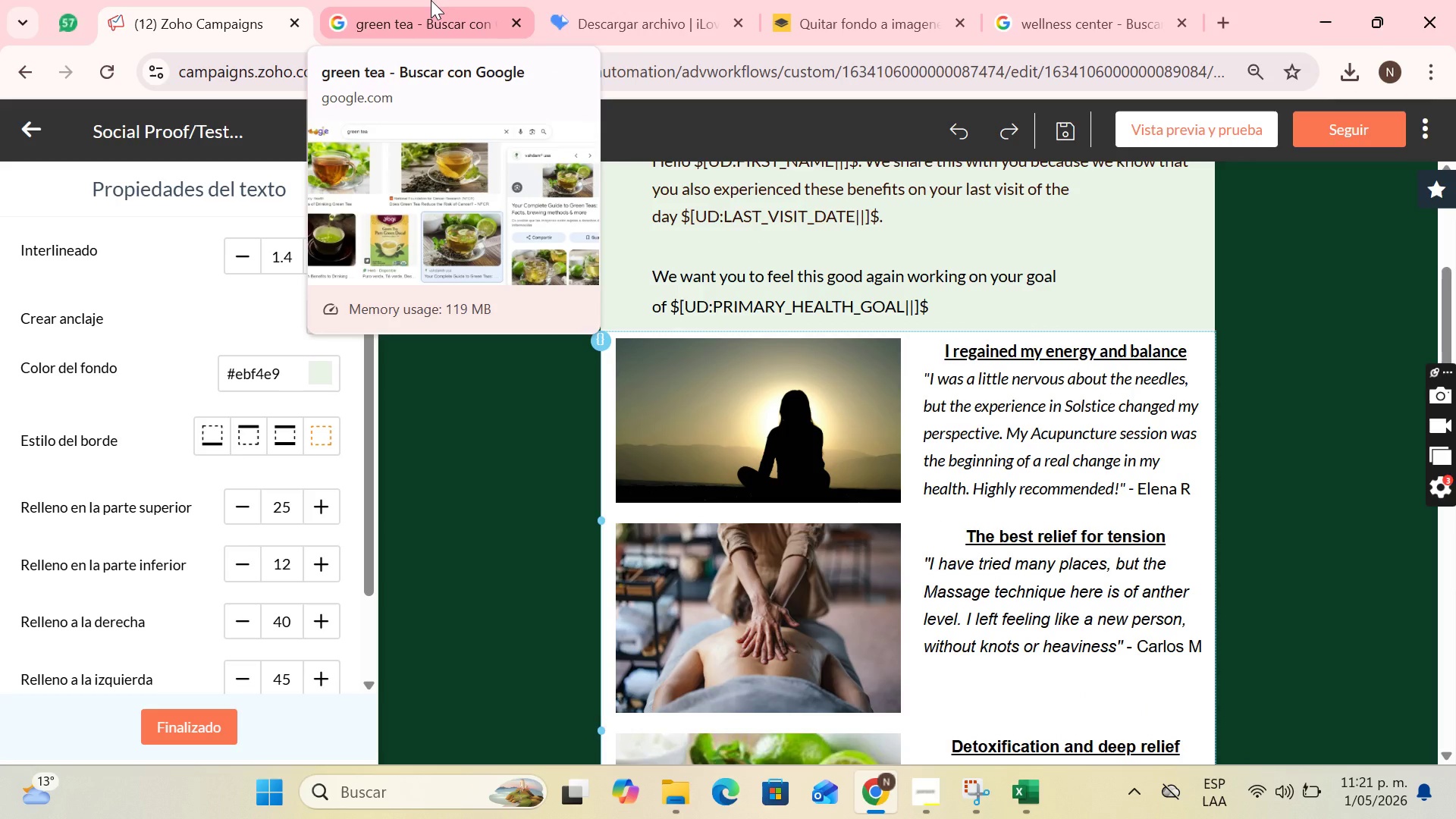 
left_click([431, 0])
 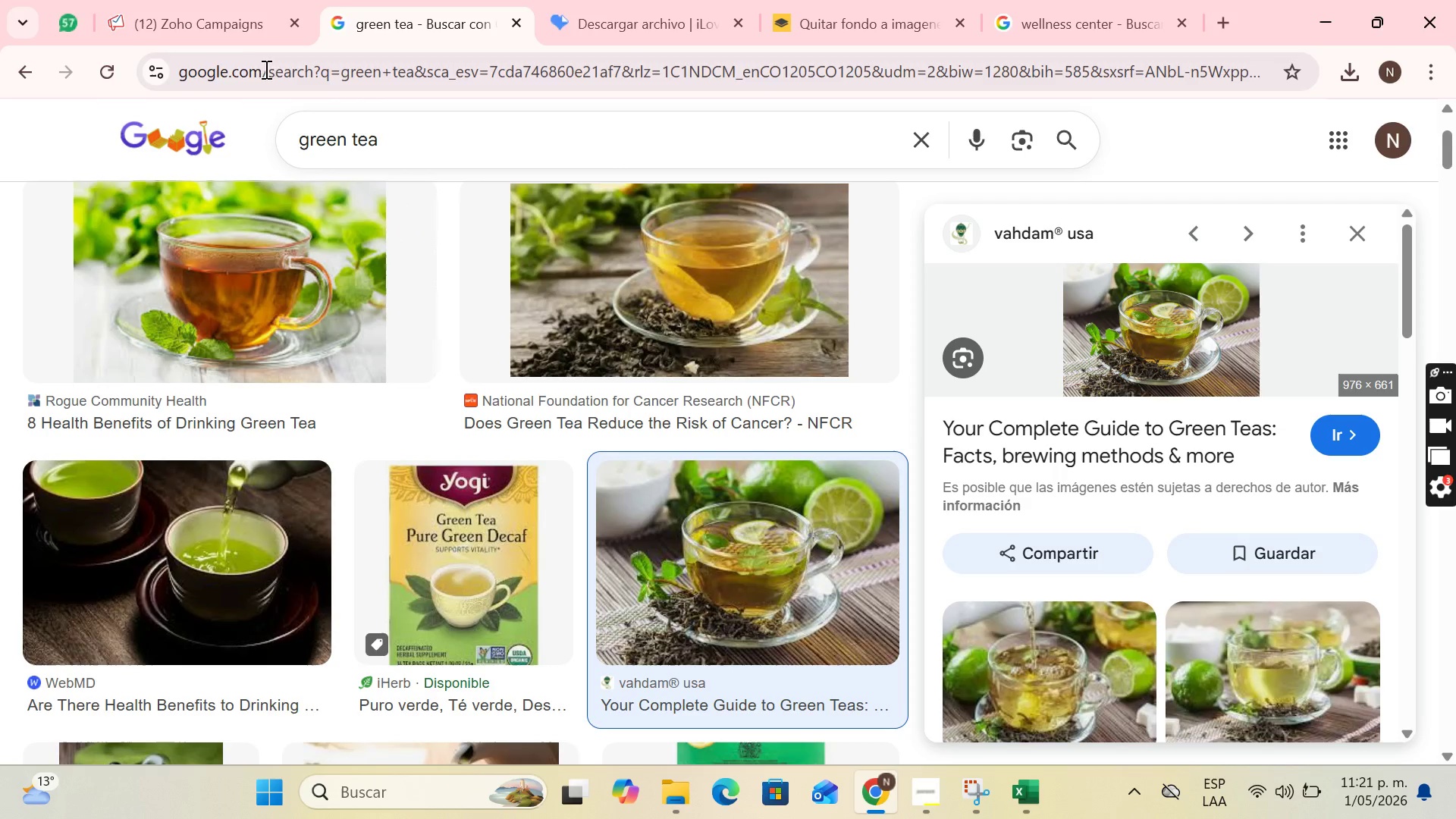 
left_click([198, 6])
 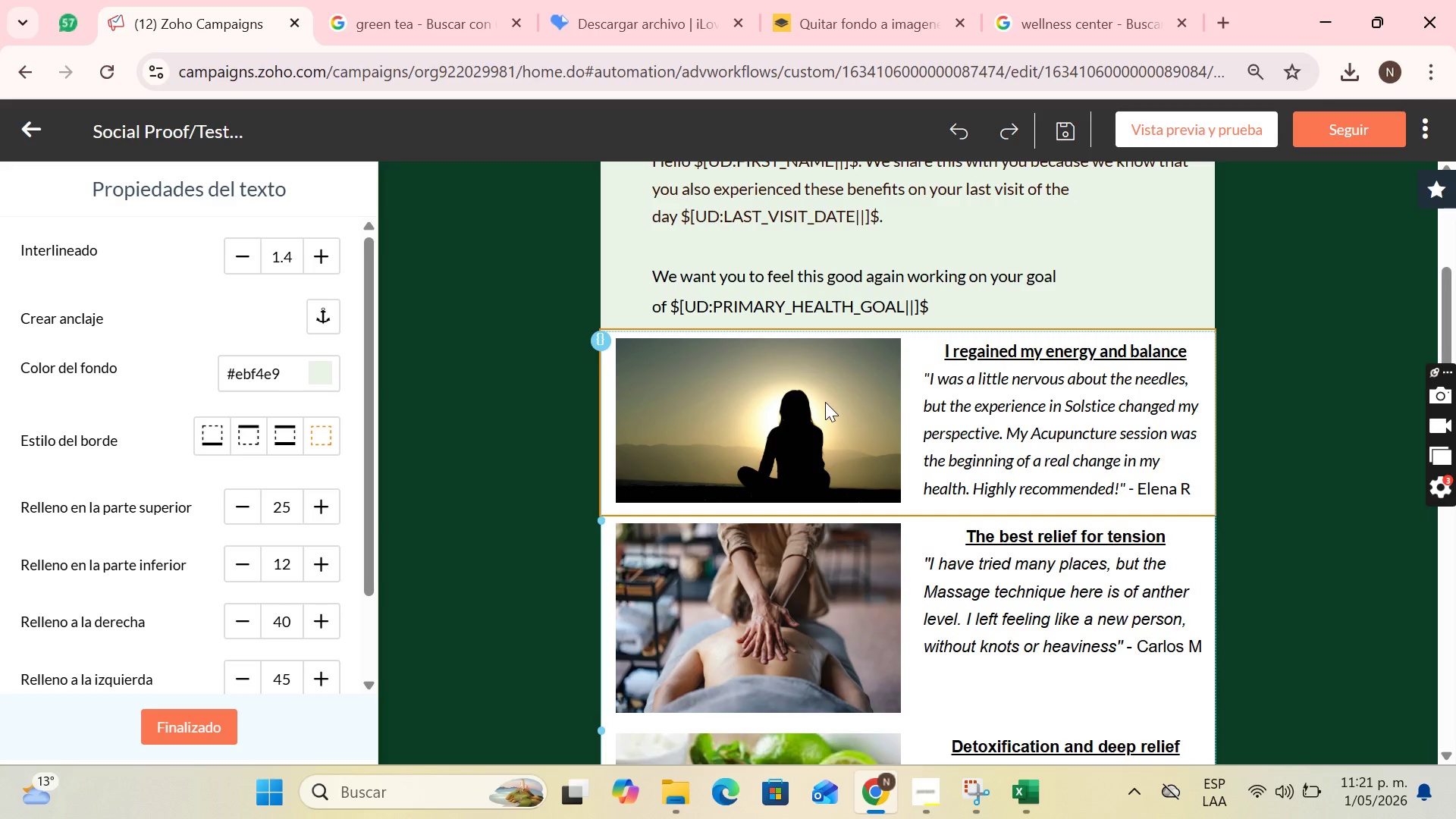 
left_click([825, 402])
 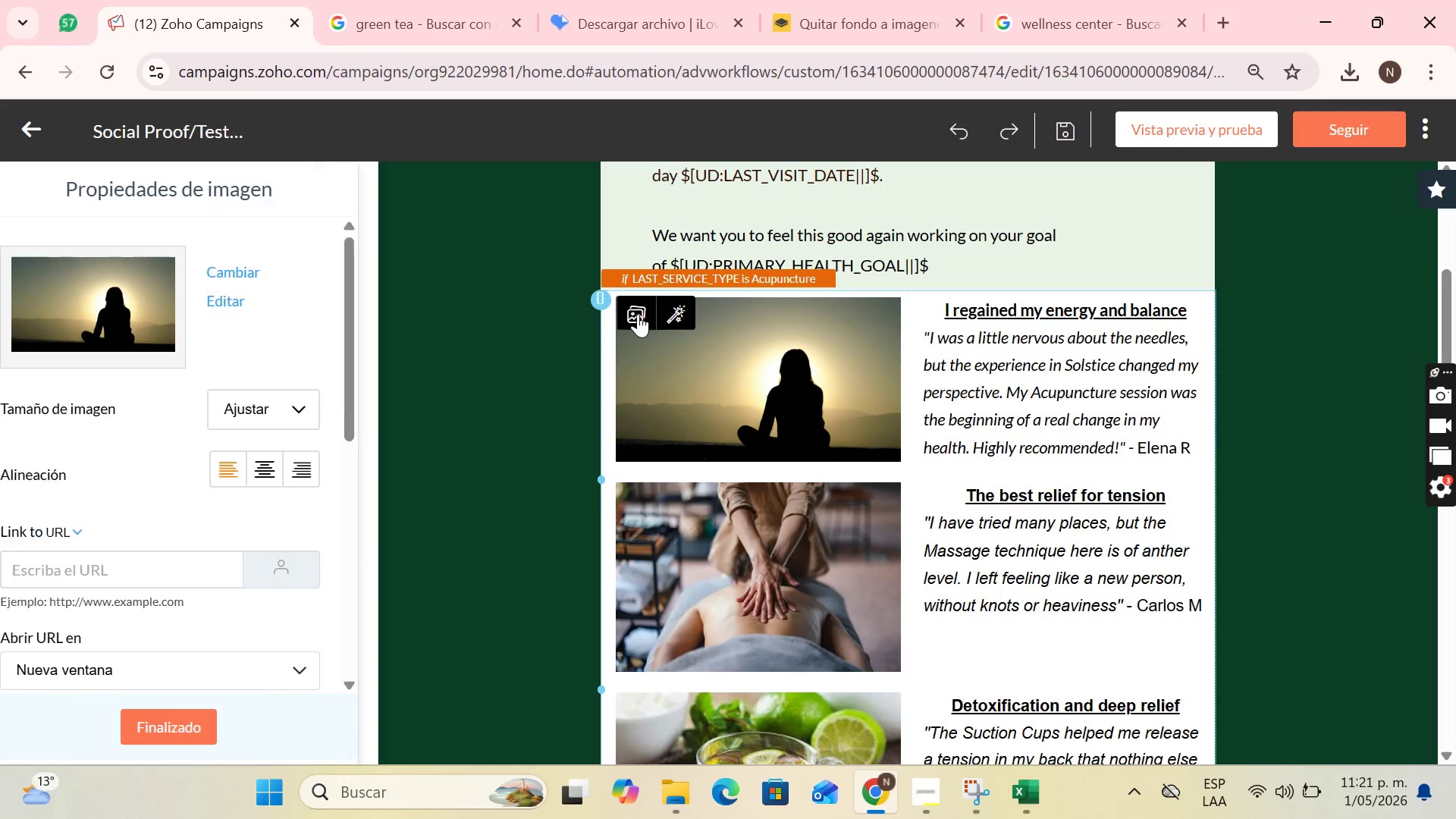 
left_click([638, 314])
 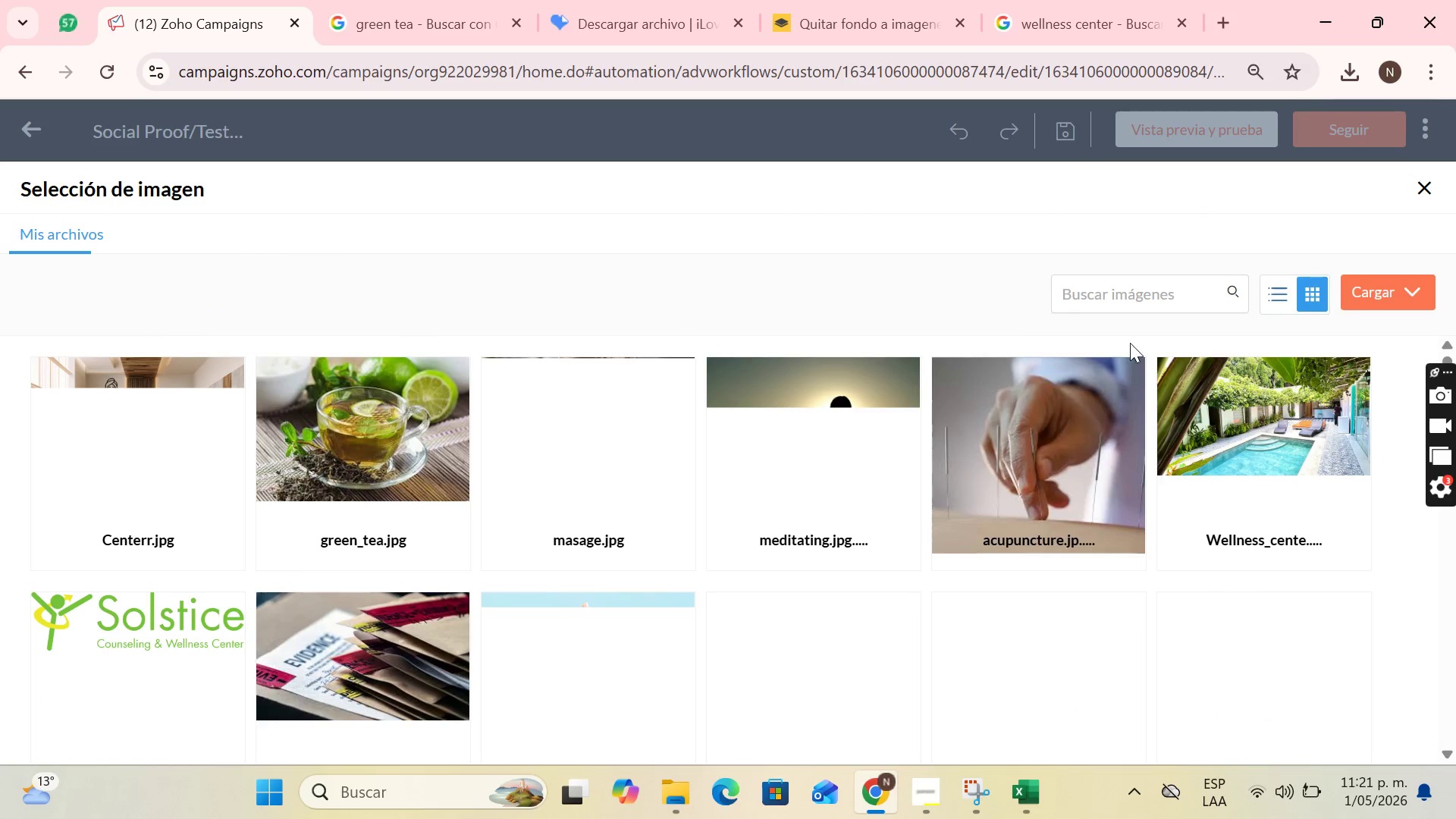 
left_click([1020, 515])
 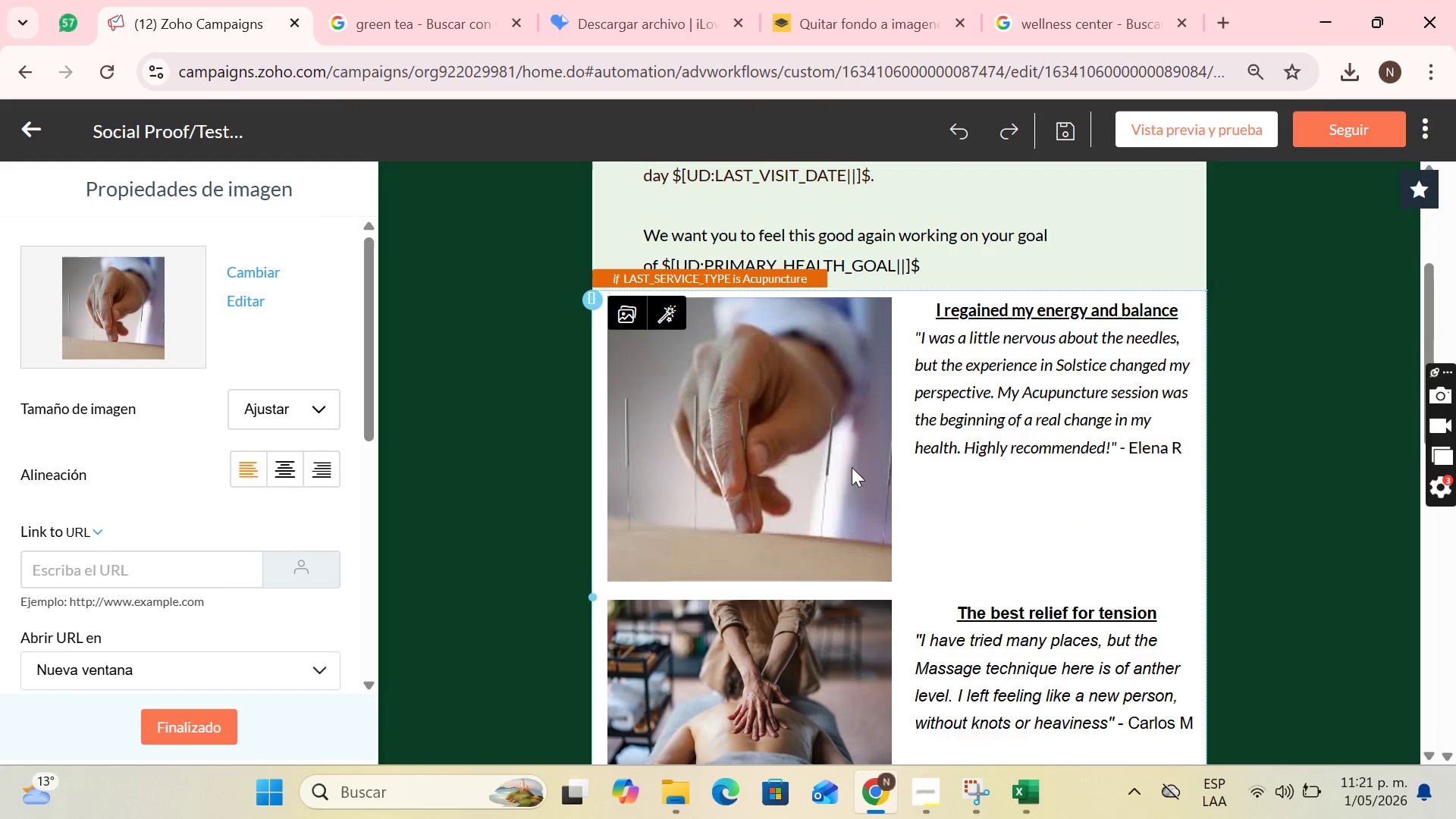 
left_click([635, 305])
 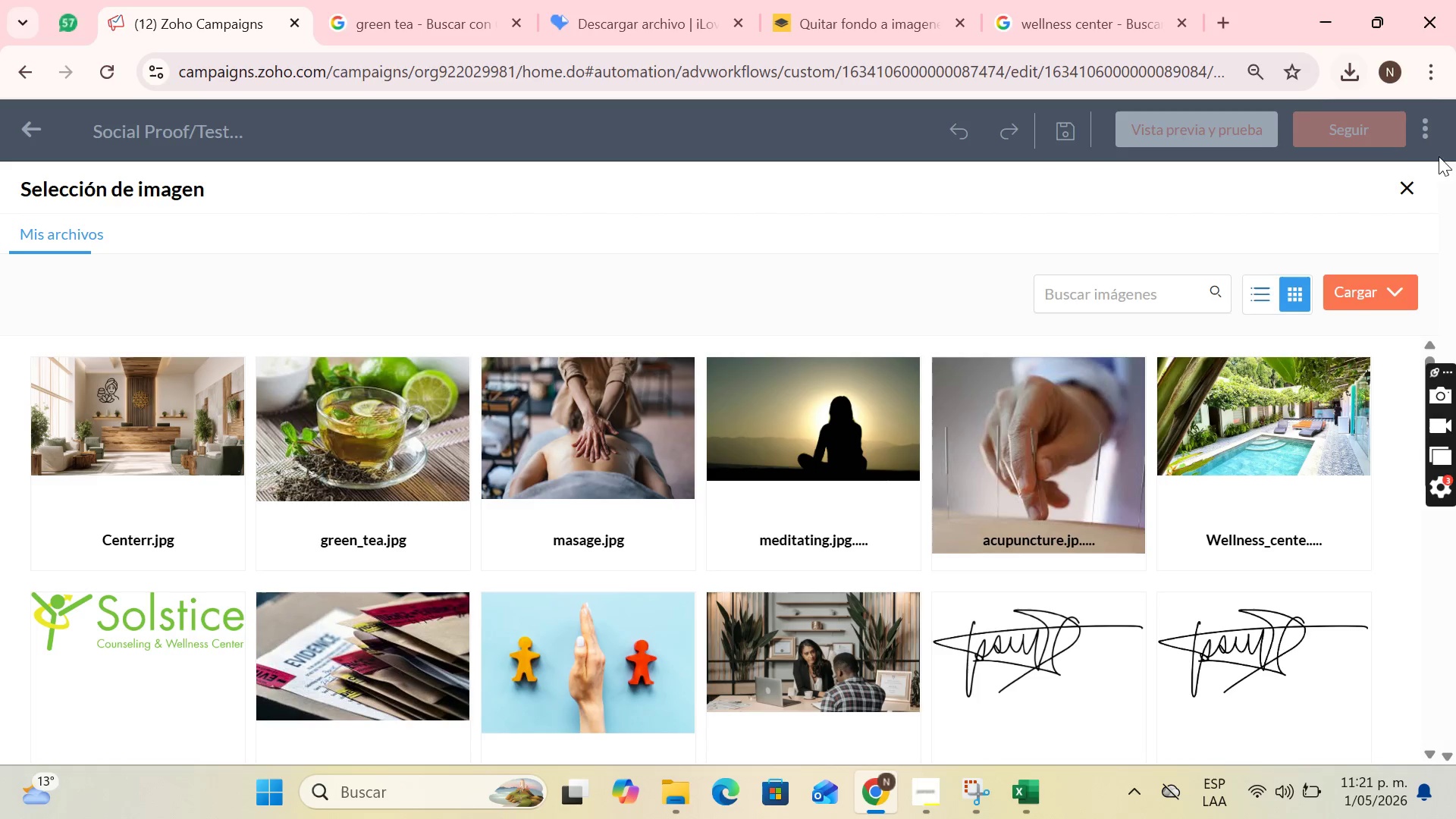 
left_click([1406, 185])
 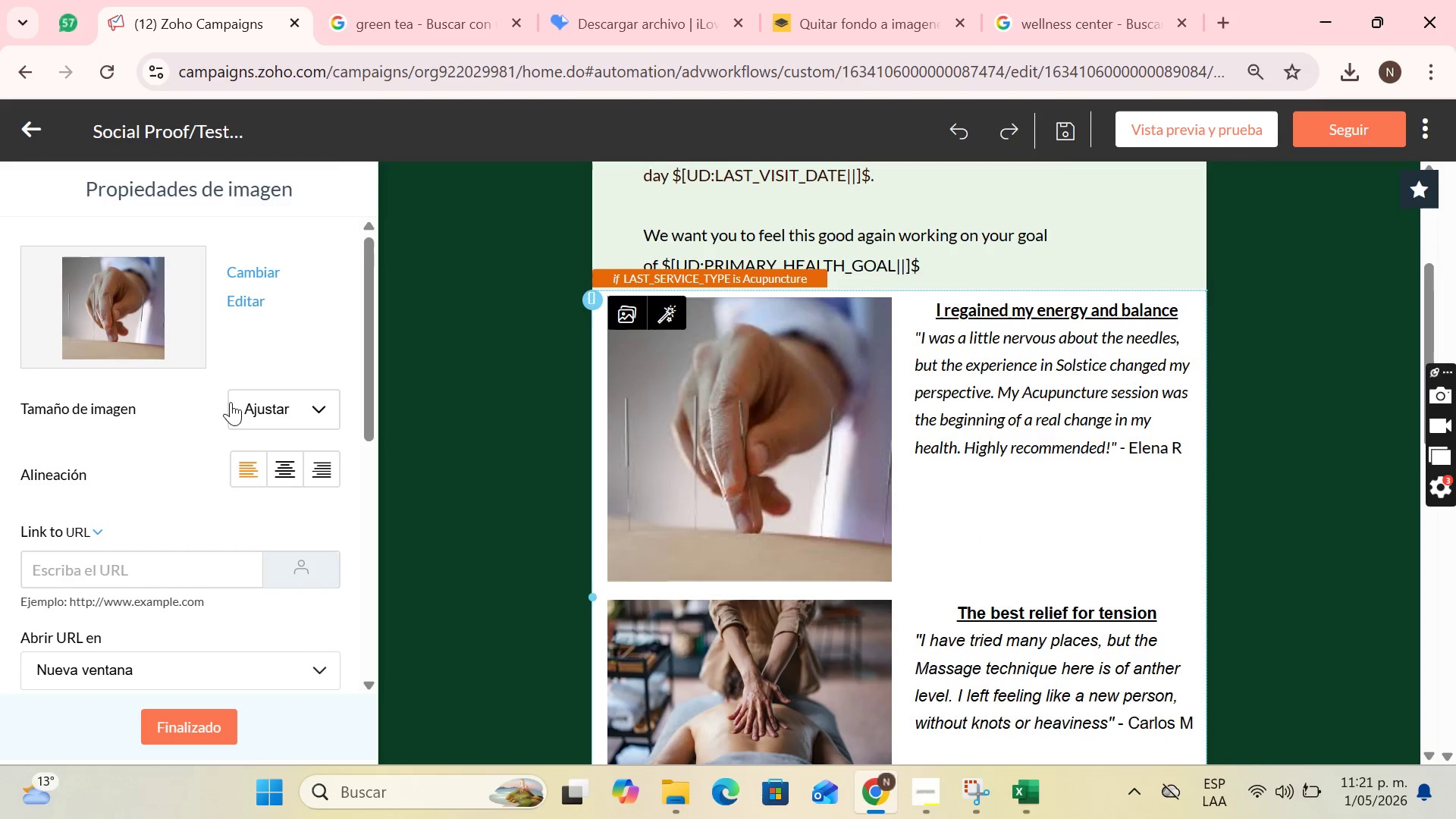 
left_click([268, 410])
 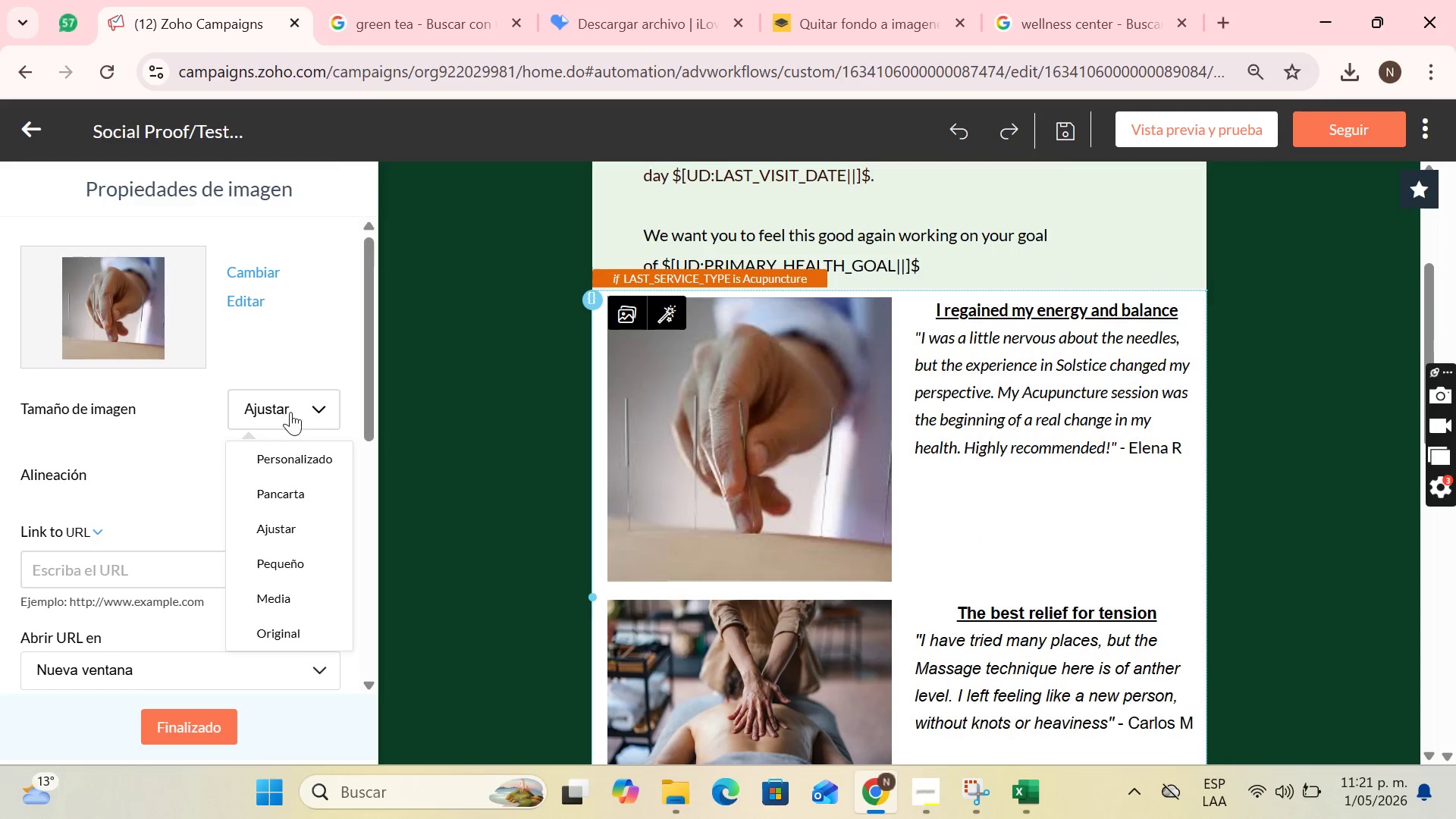 
left_click([311, 407])
 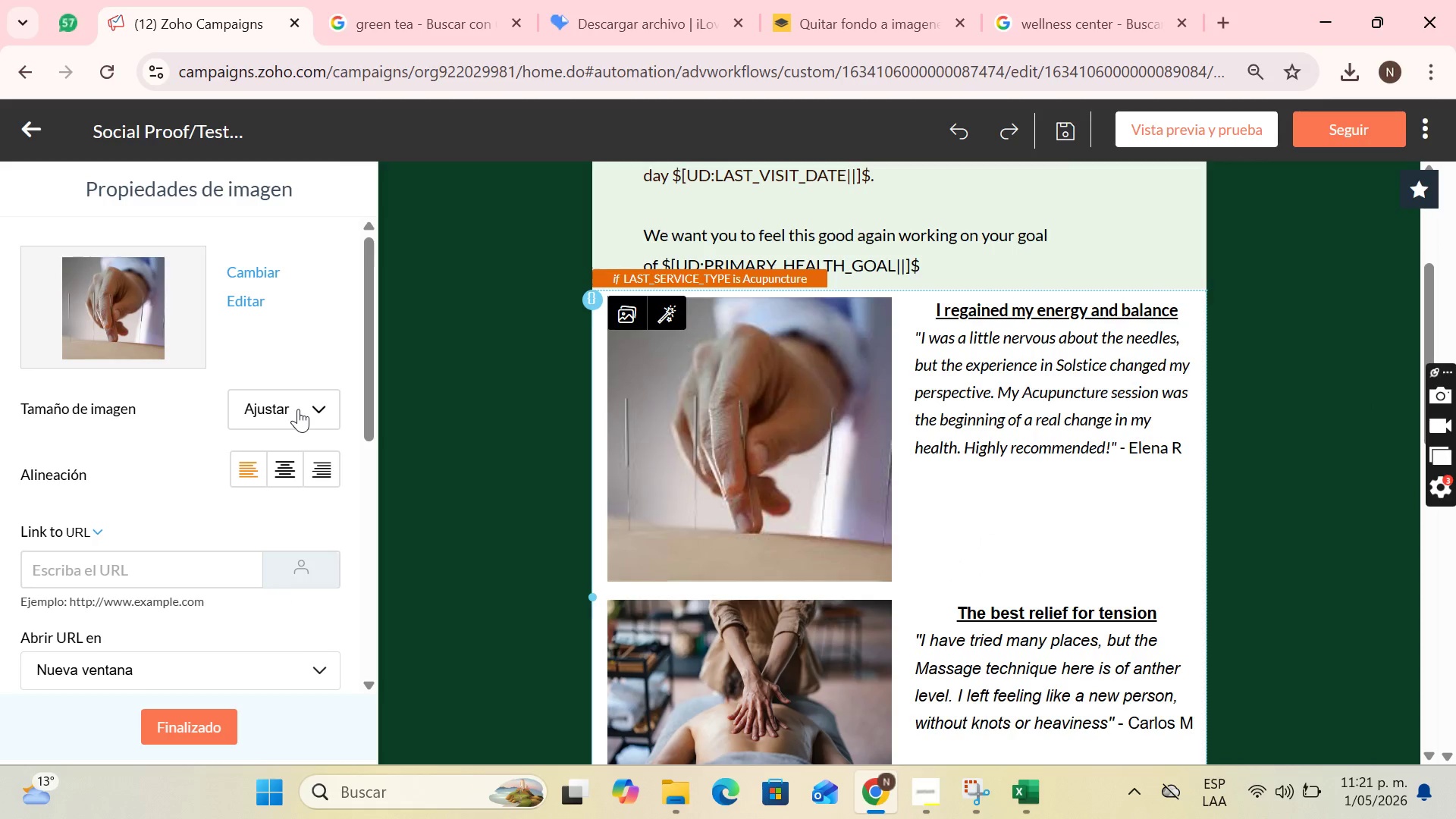 
left_click([298, 409])
 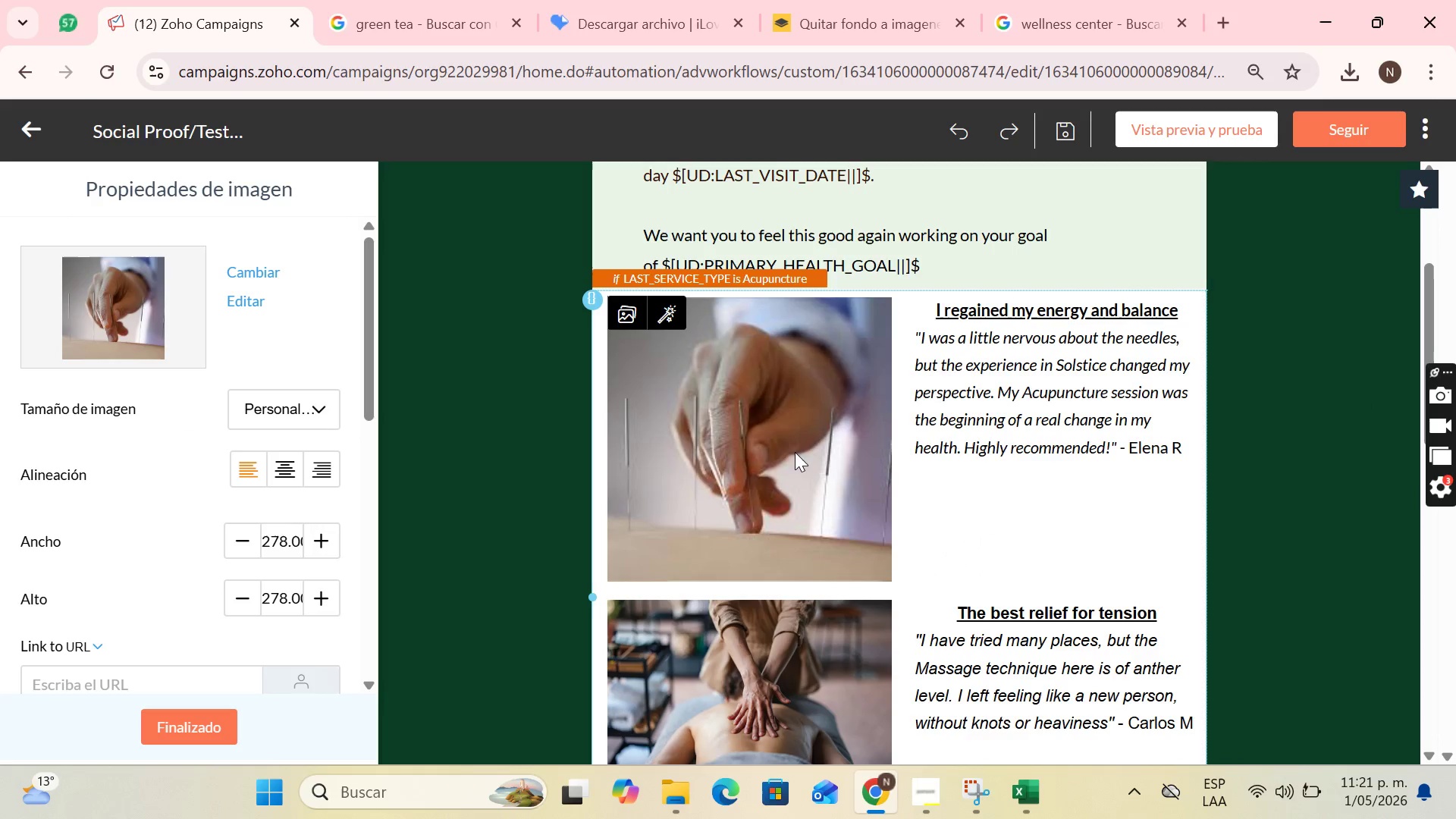 
left_click([852, 551])
 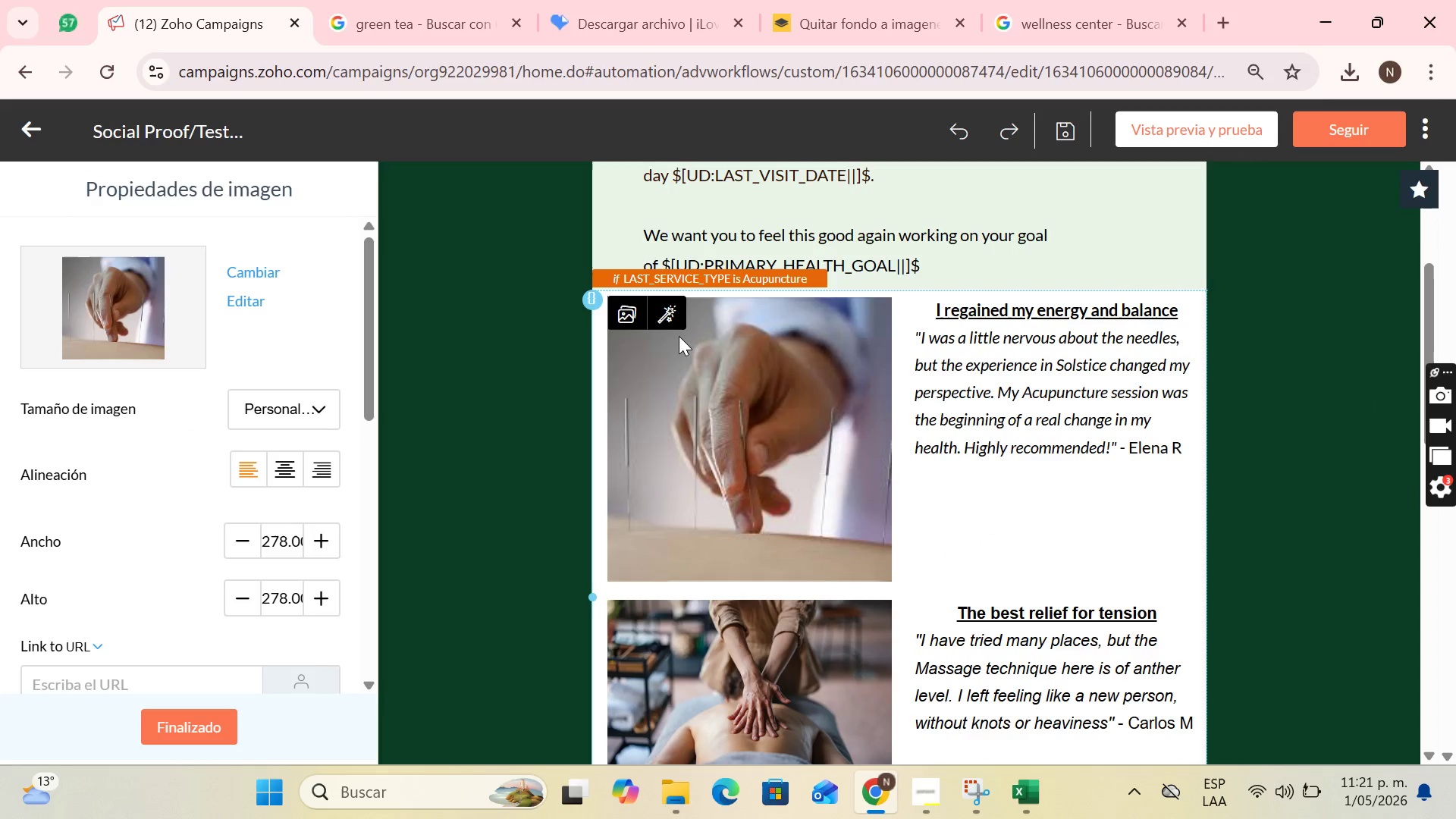 
left_click_drag(start_coordinate=[658, 393], to_coordinate=[665, 390])
 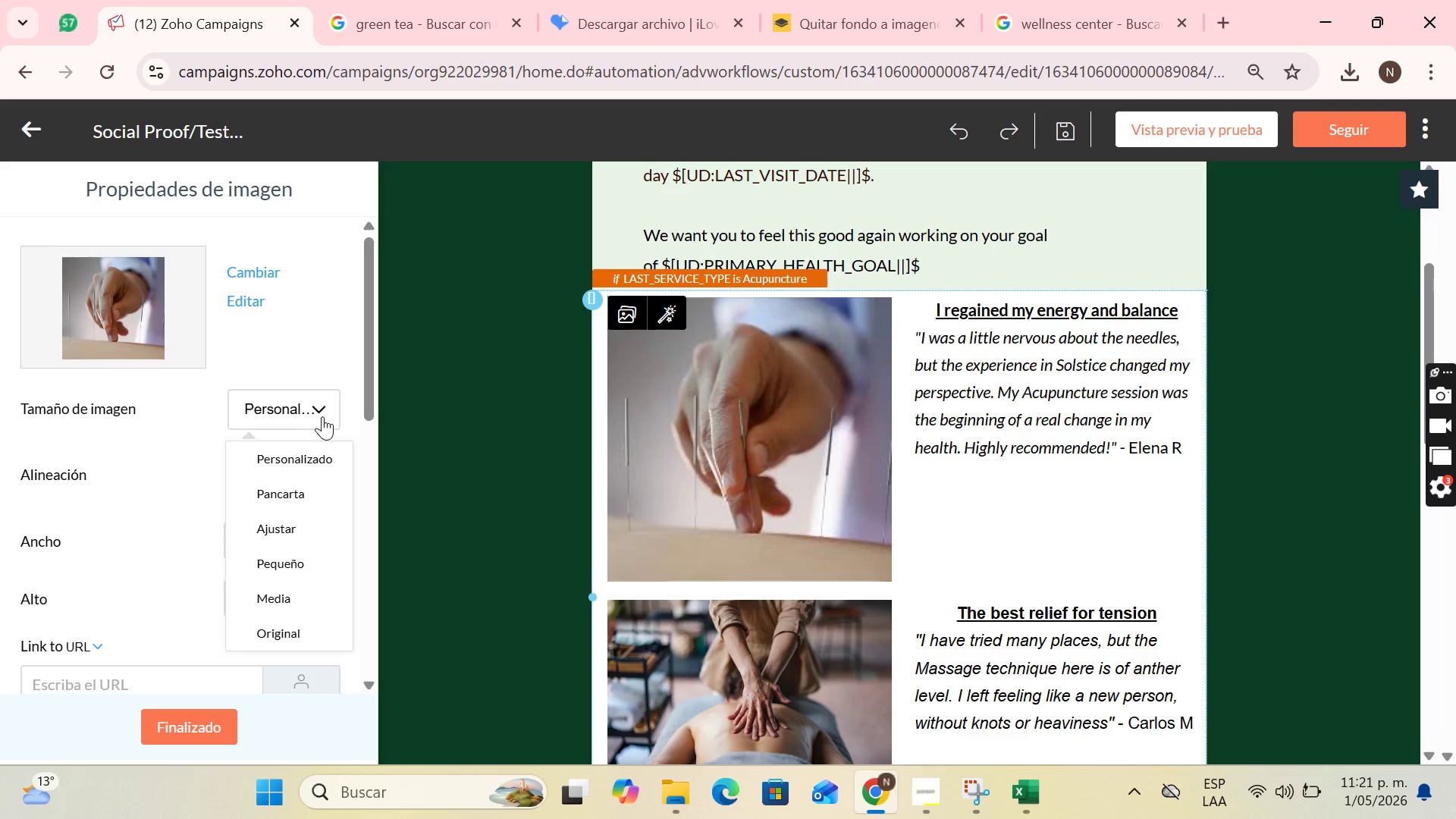 
left_click([300, 469])
 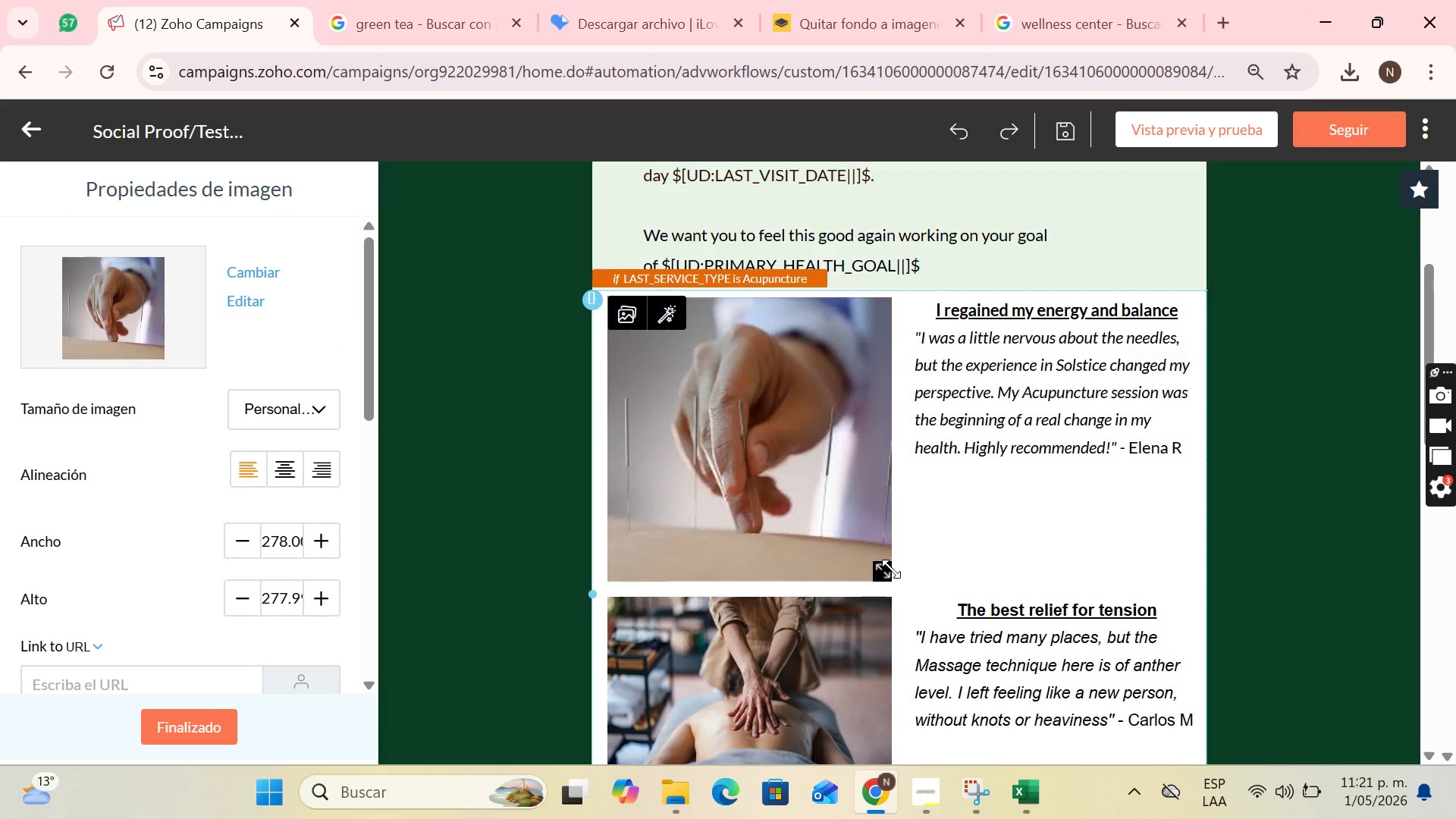 
left_click_drag(start_coordinate=[882, 566], to_coordinate=[857, 468])
 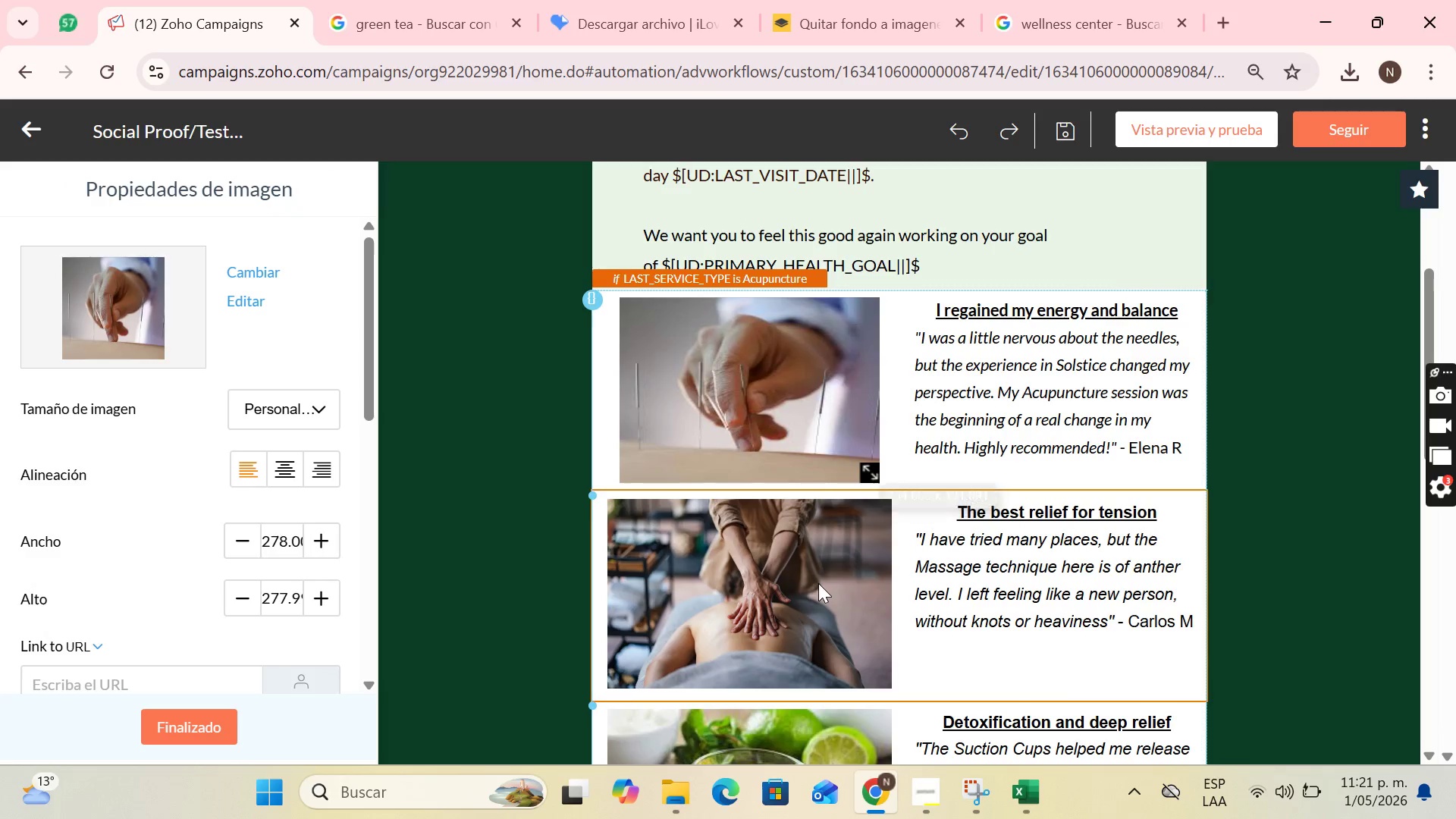 
left_click([818, 583])
 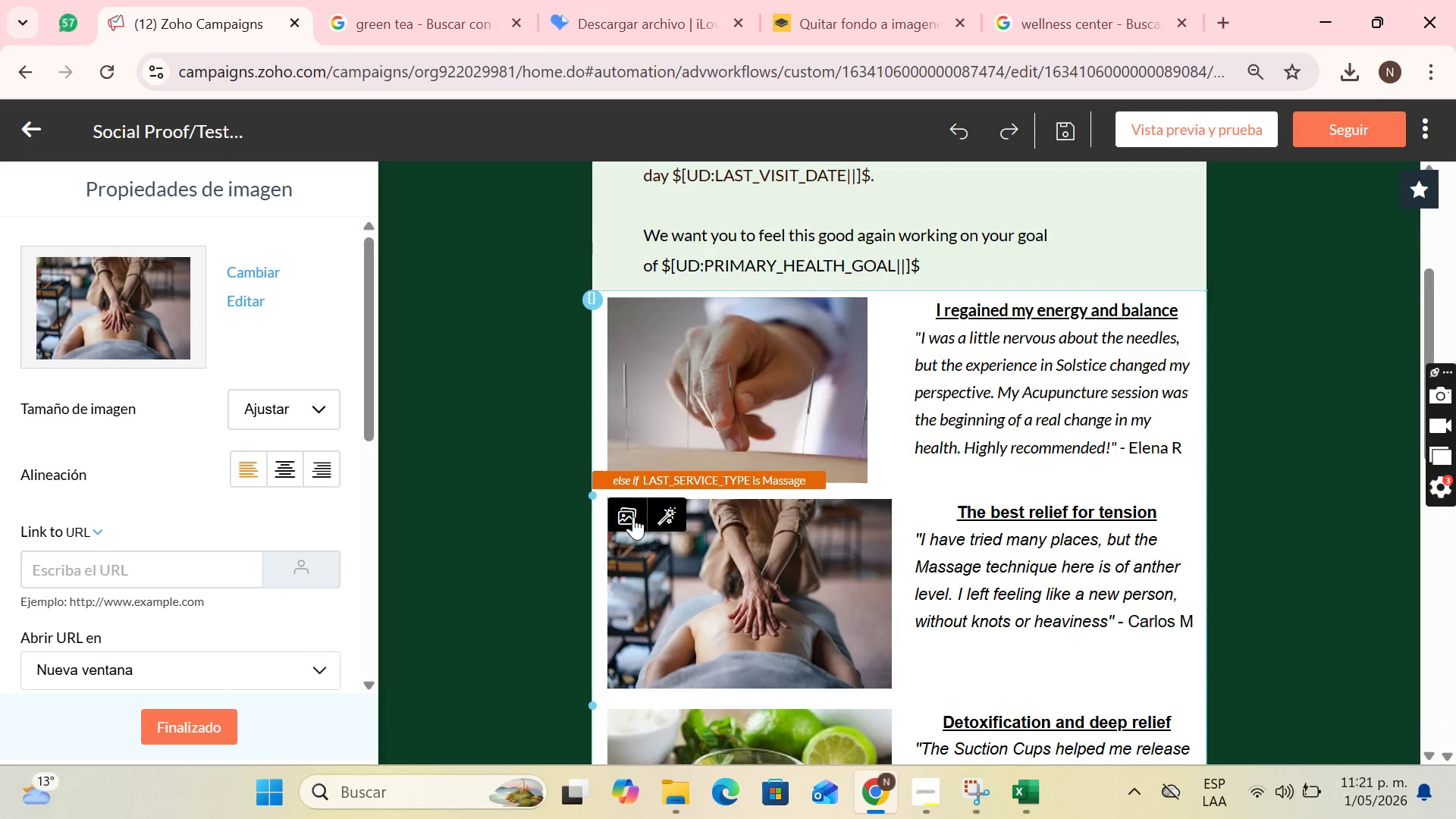 
left_click([629, 516])
 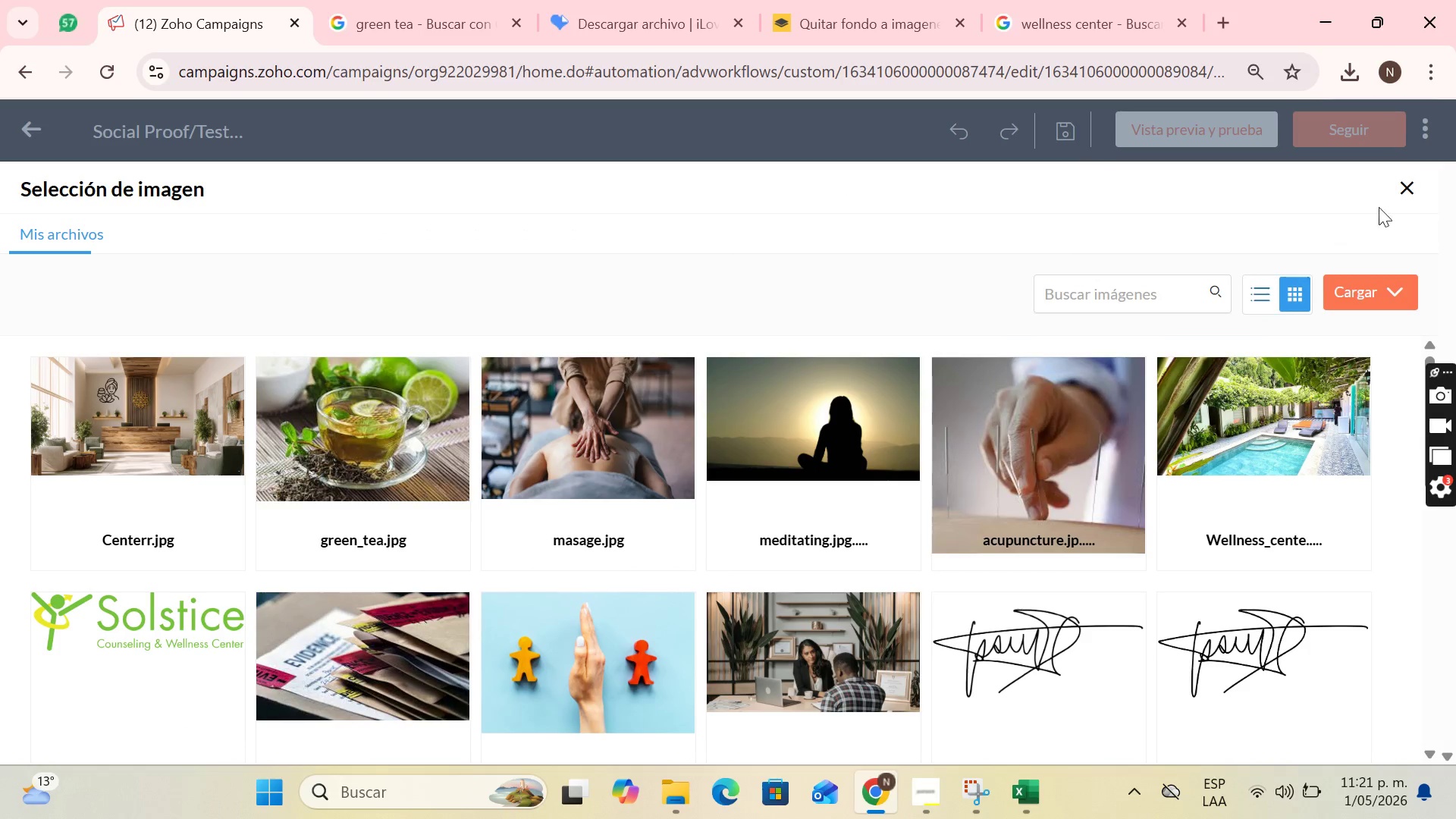 
left_click([1403, 181])
 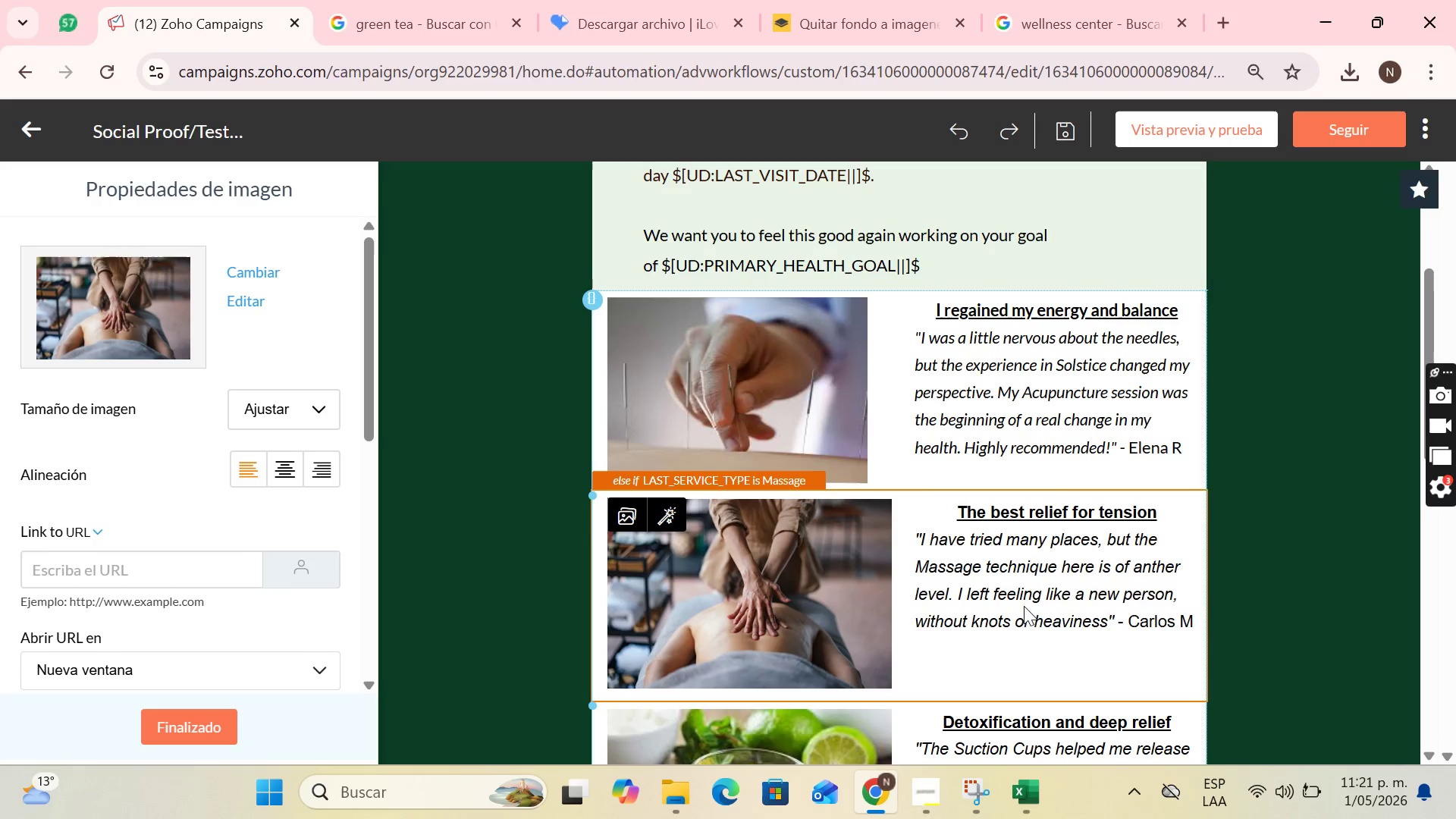 
scroll: coordinate [810, 553], scroll_direction: down, amount: 3.0
 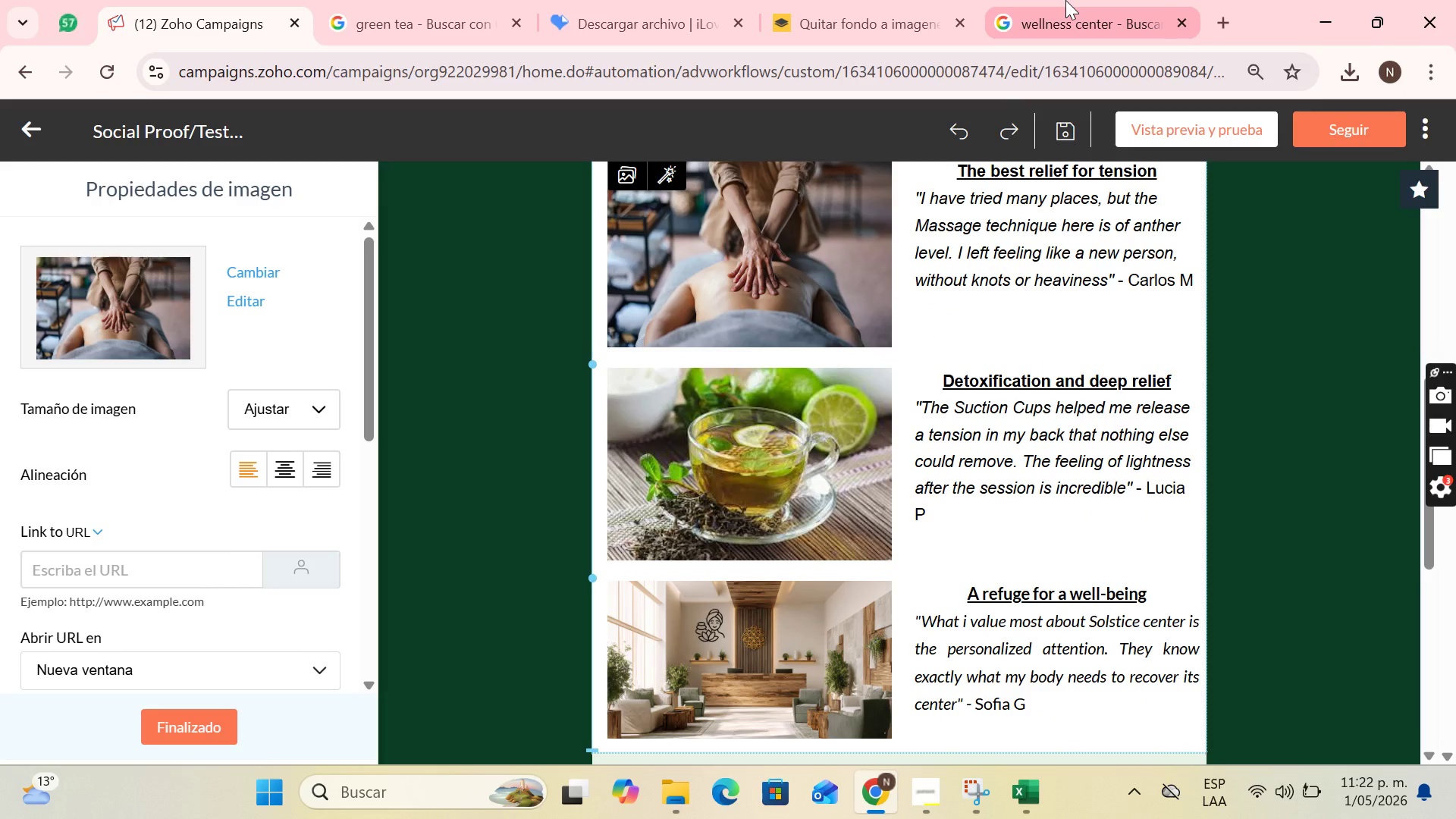 
left_click([1065, 0])
 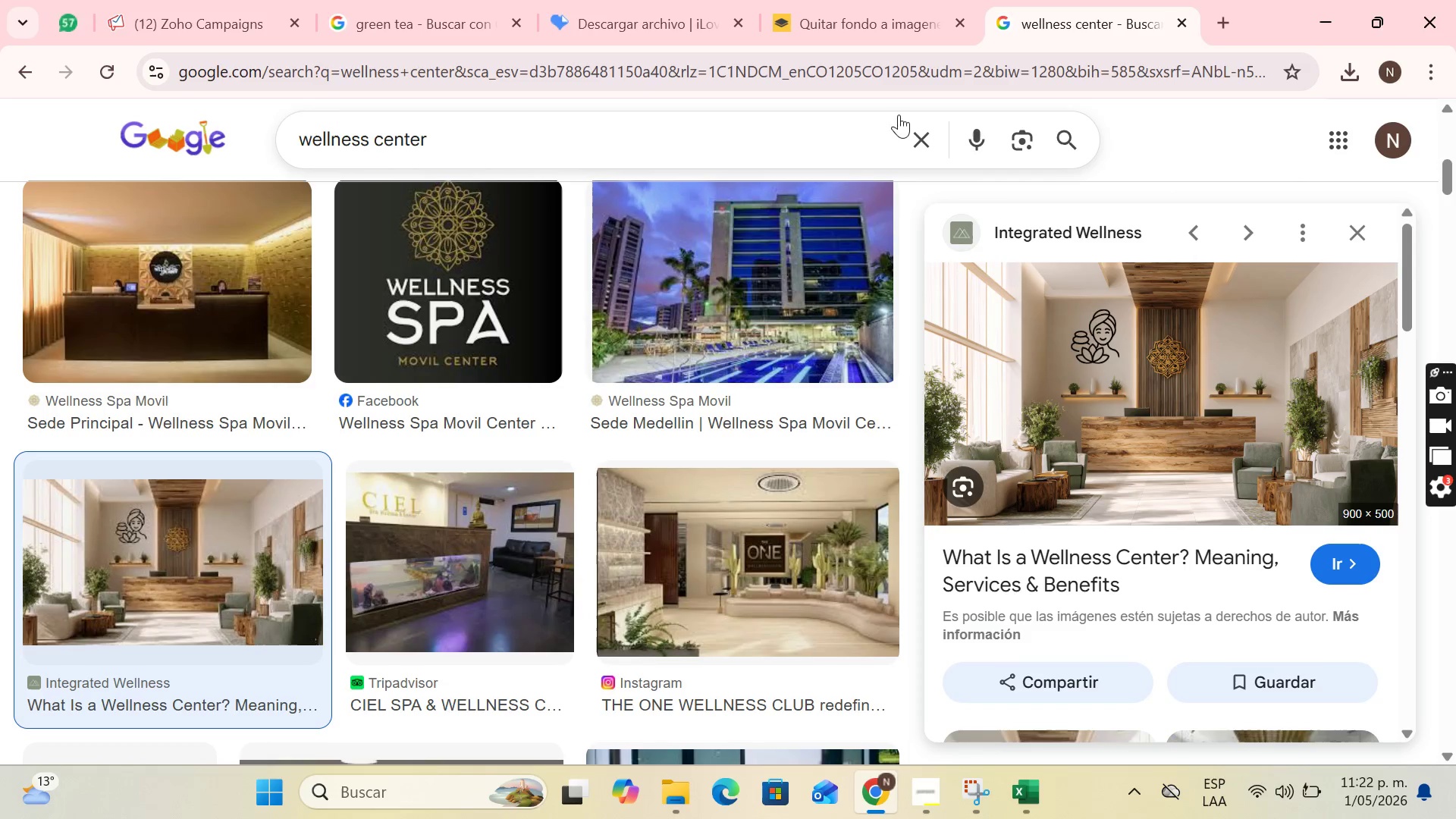 
left_click([910, 133])
 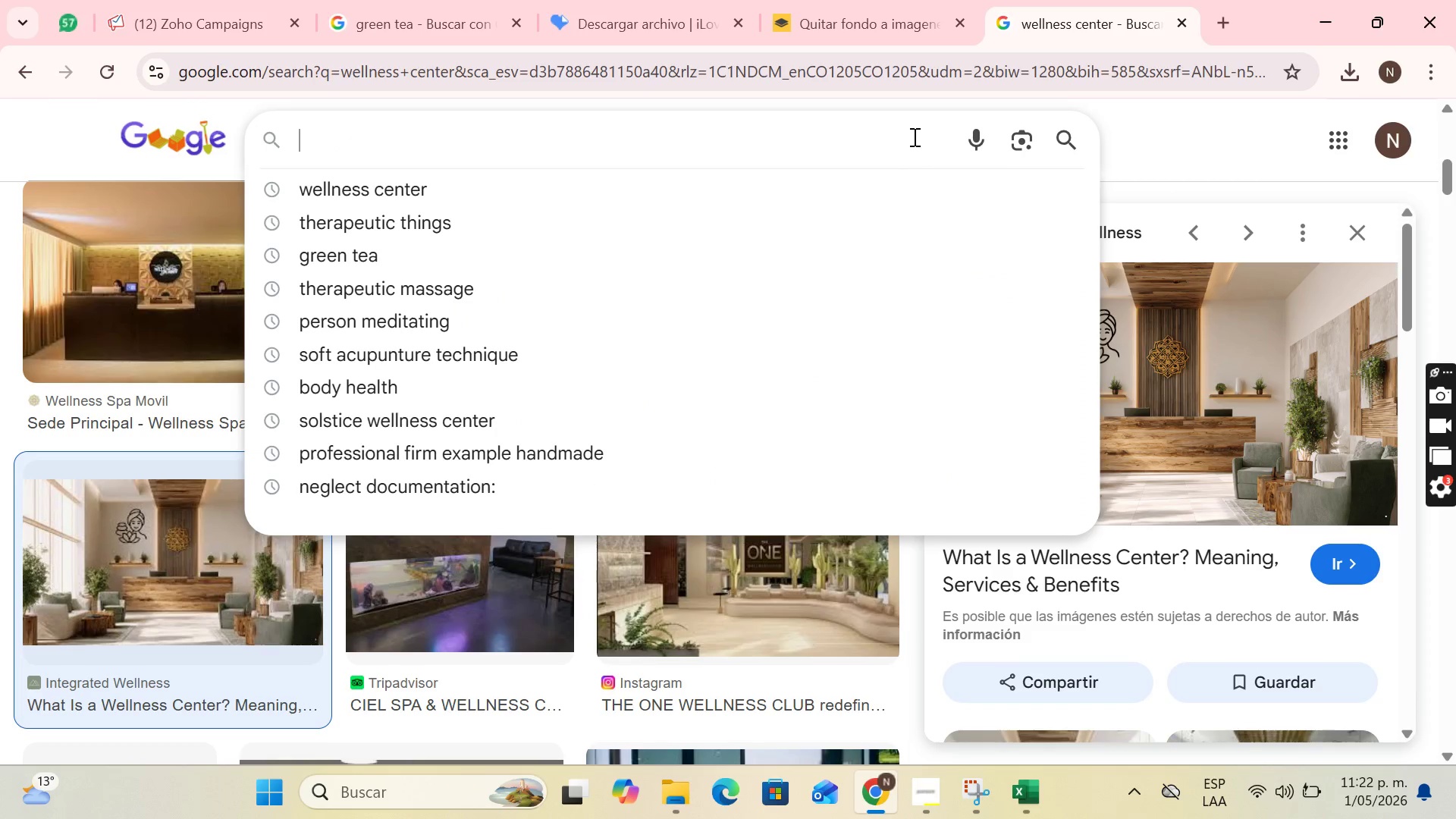 
type(cupping)
 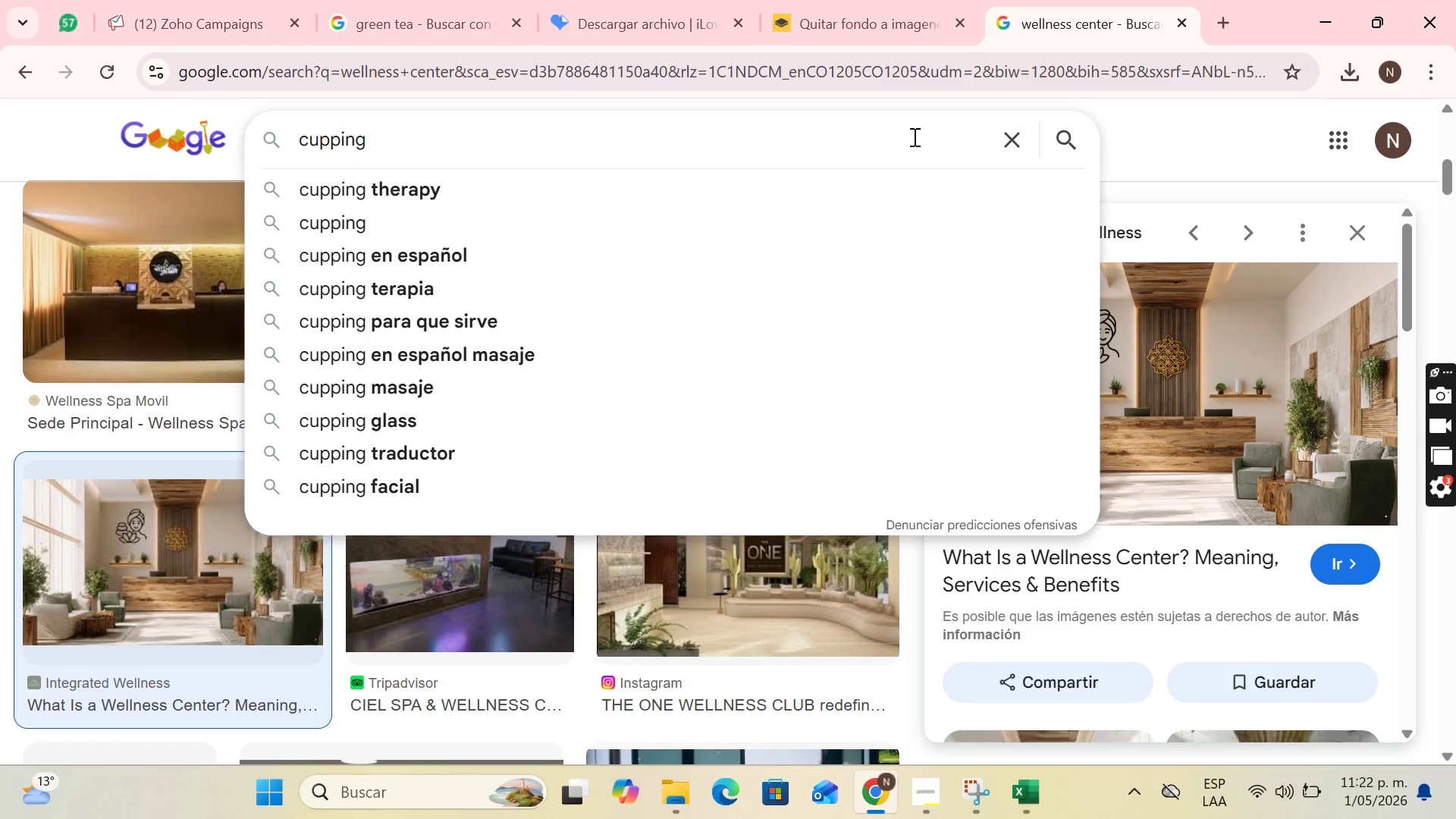 
key(ArrowDown)
 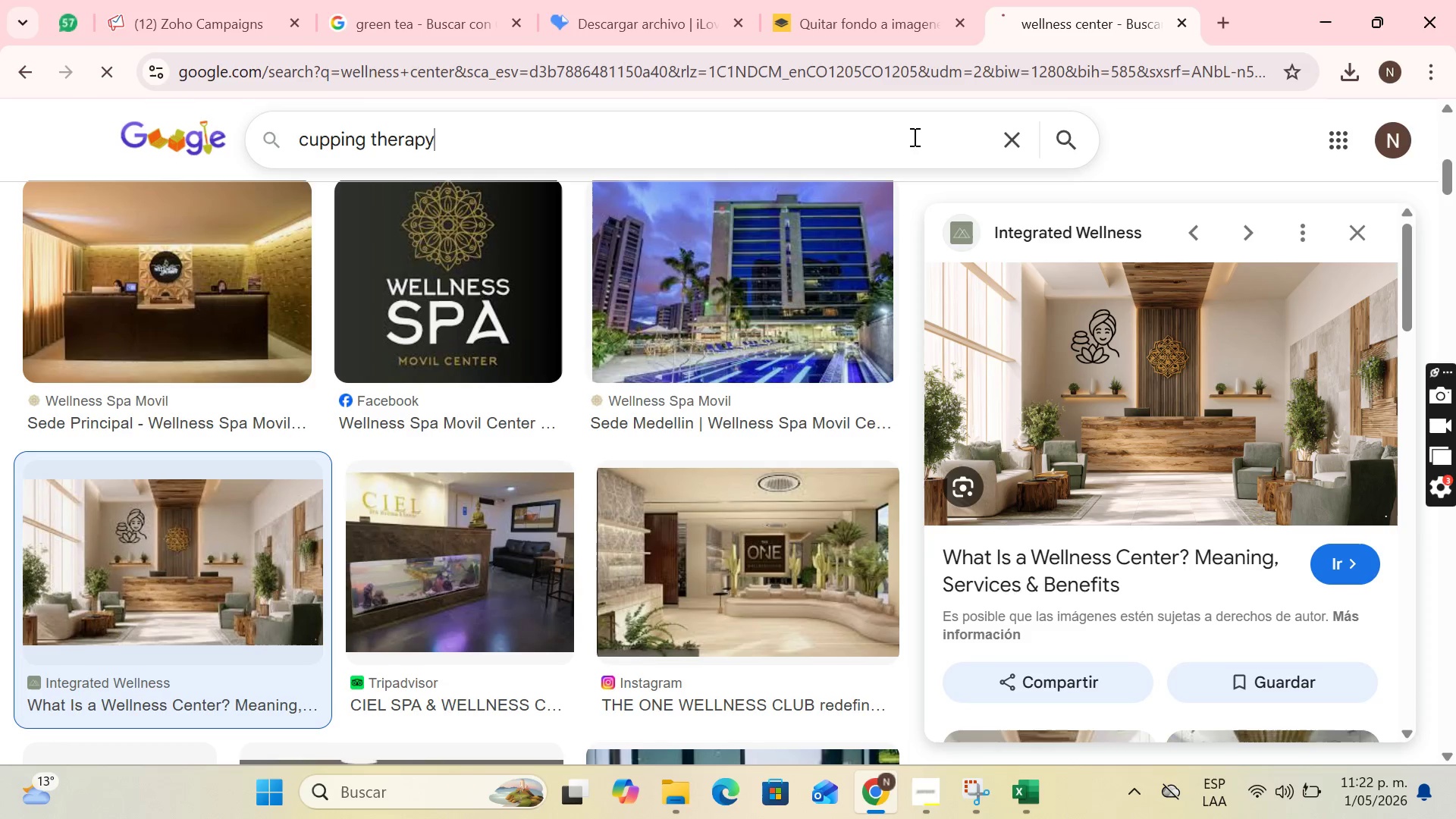 
key(Enter)
 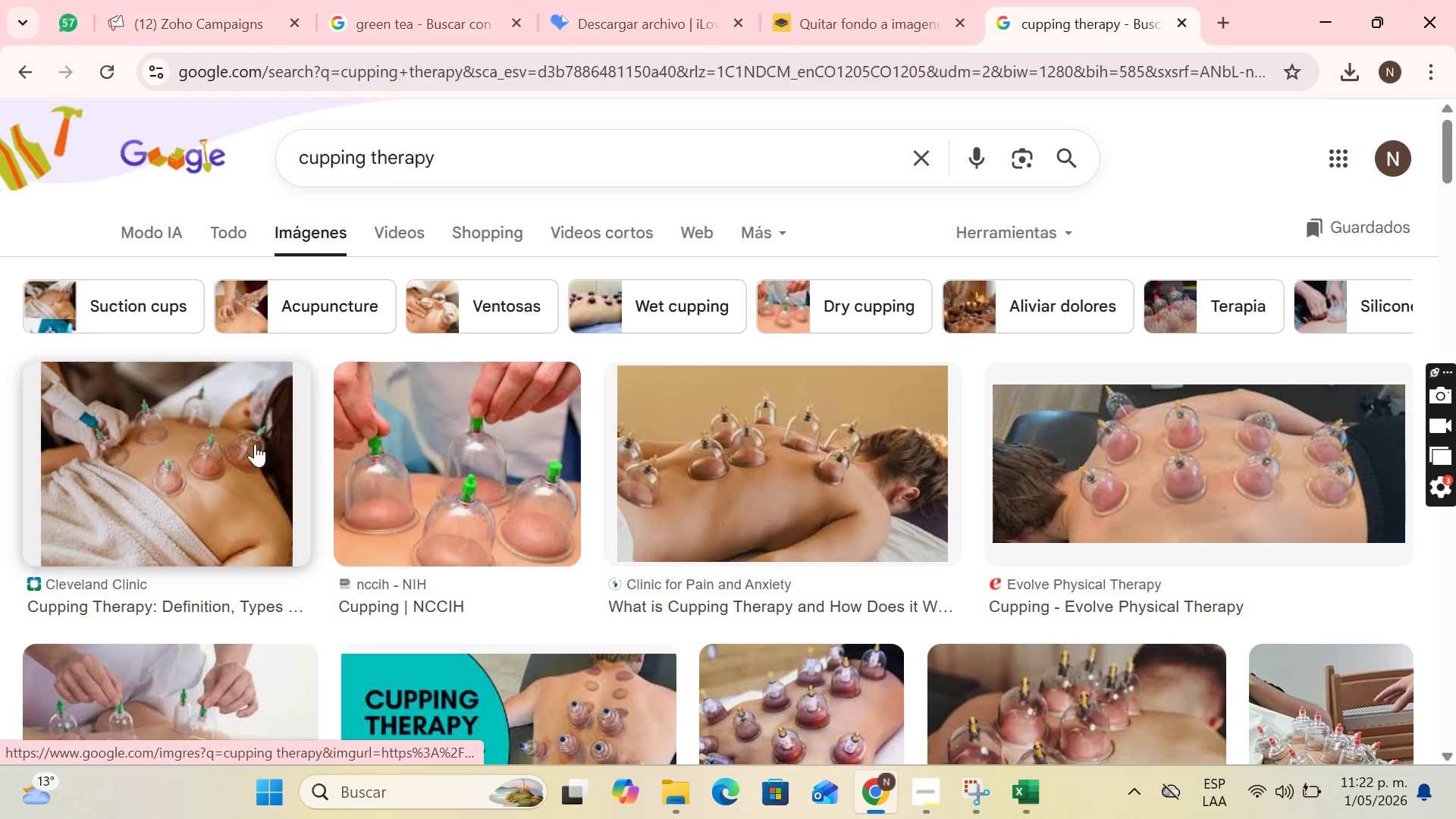 
scroll: coordinate [400, 427], scroll_direction: down, amount: 1.0
 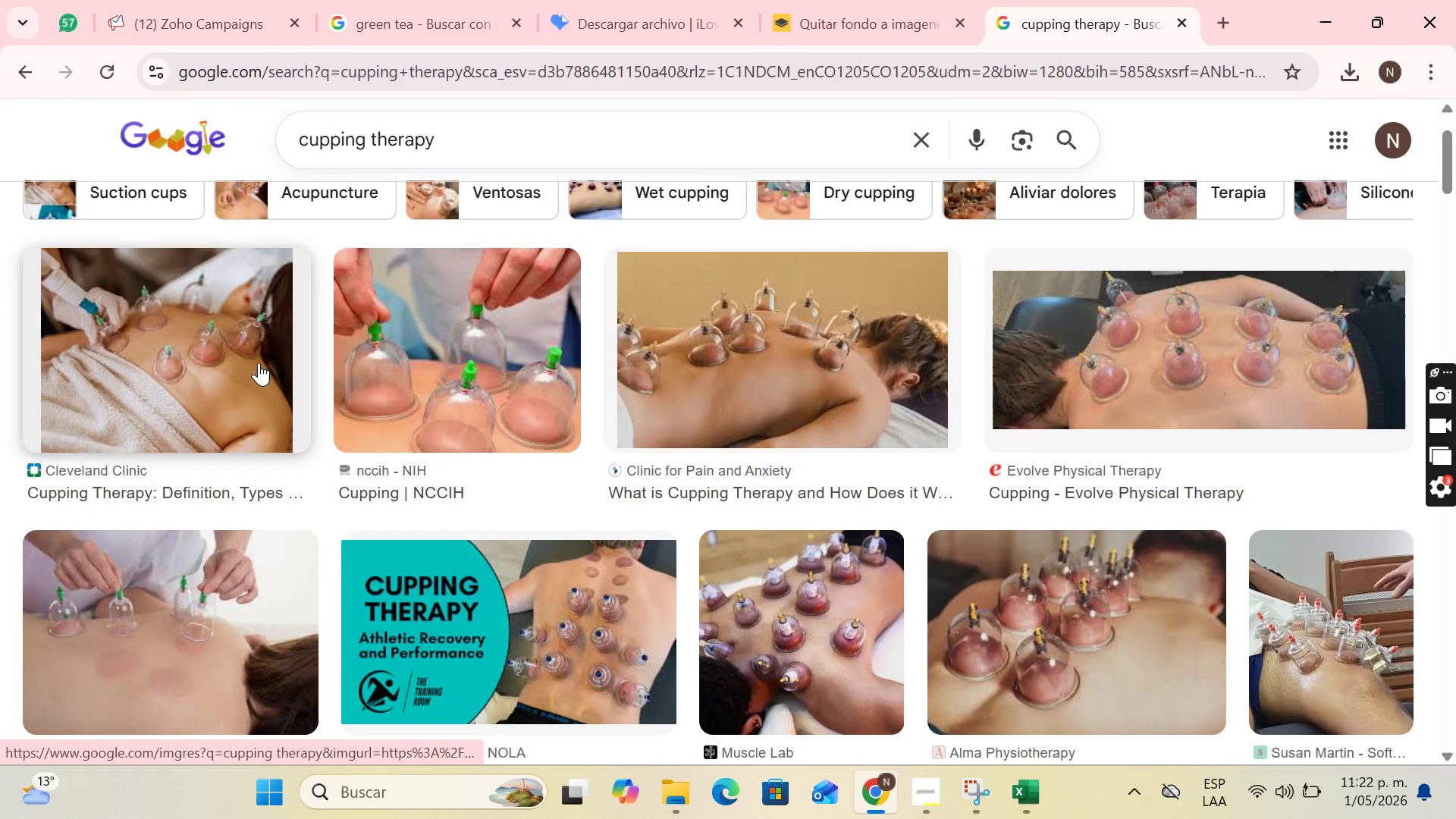 
left_click([259, 362])
 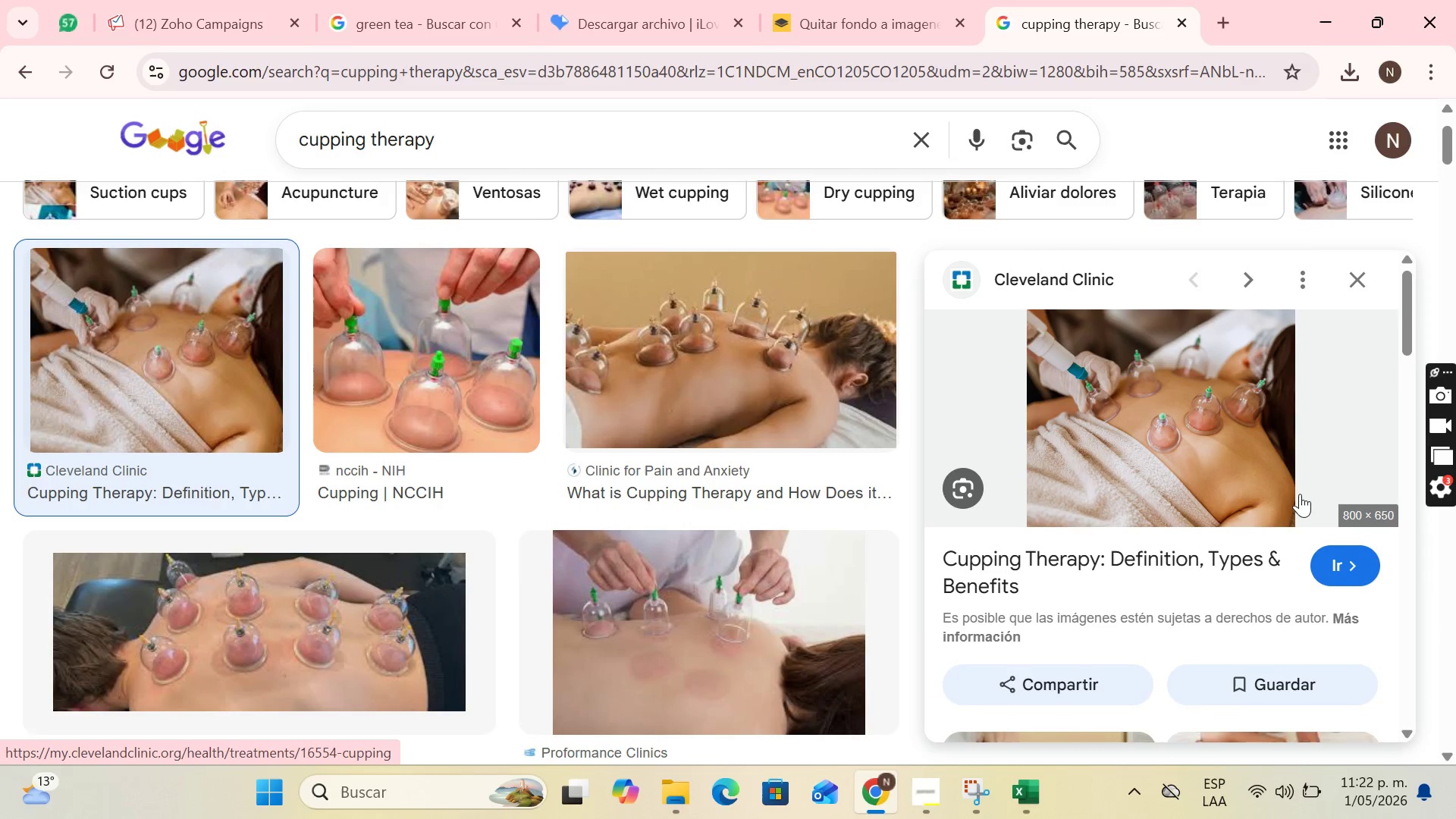 
right_click([1250, 486])
 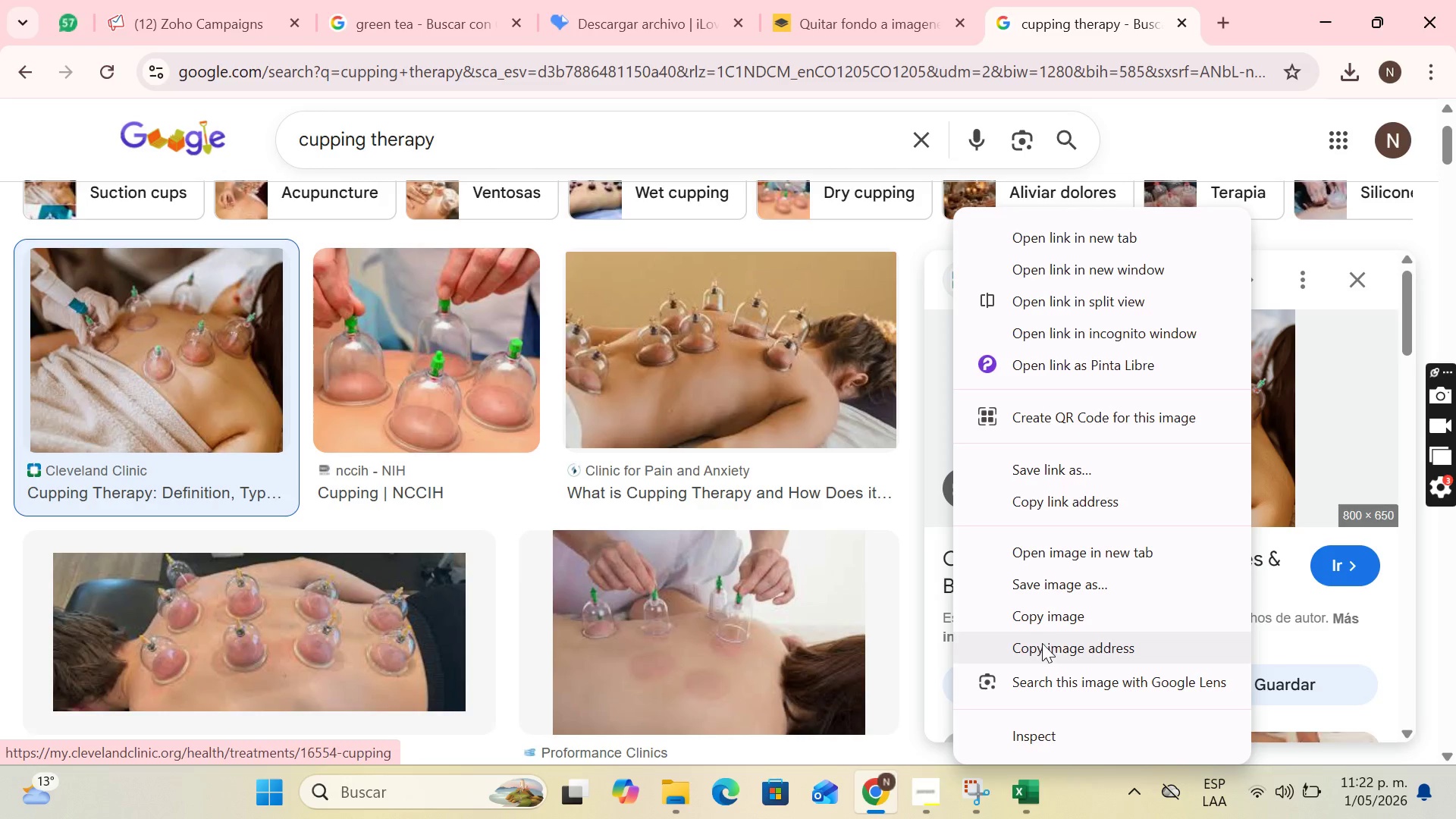 
left_click([1060, 583])
 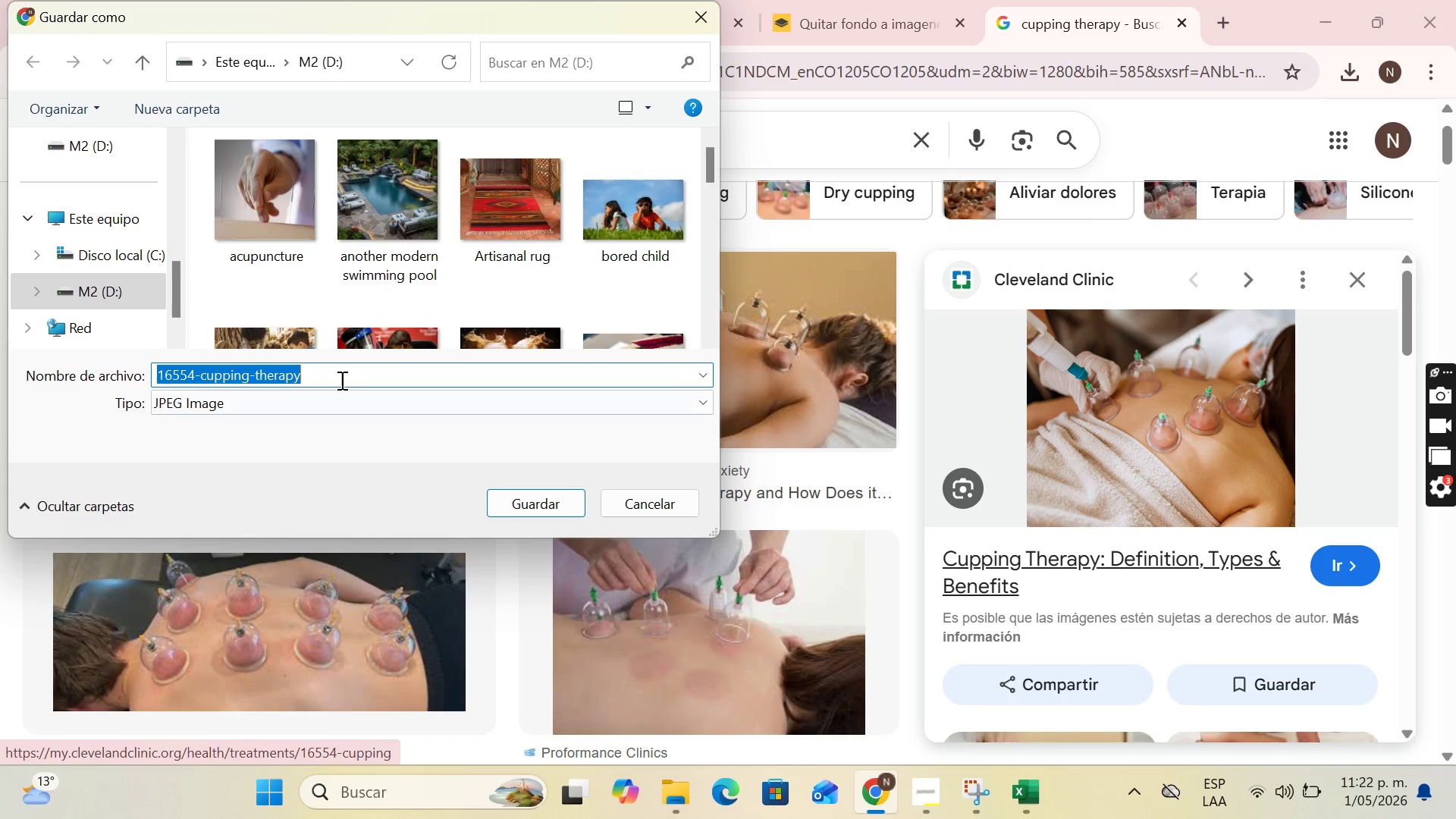 
type(cupping)
 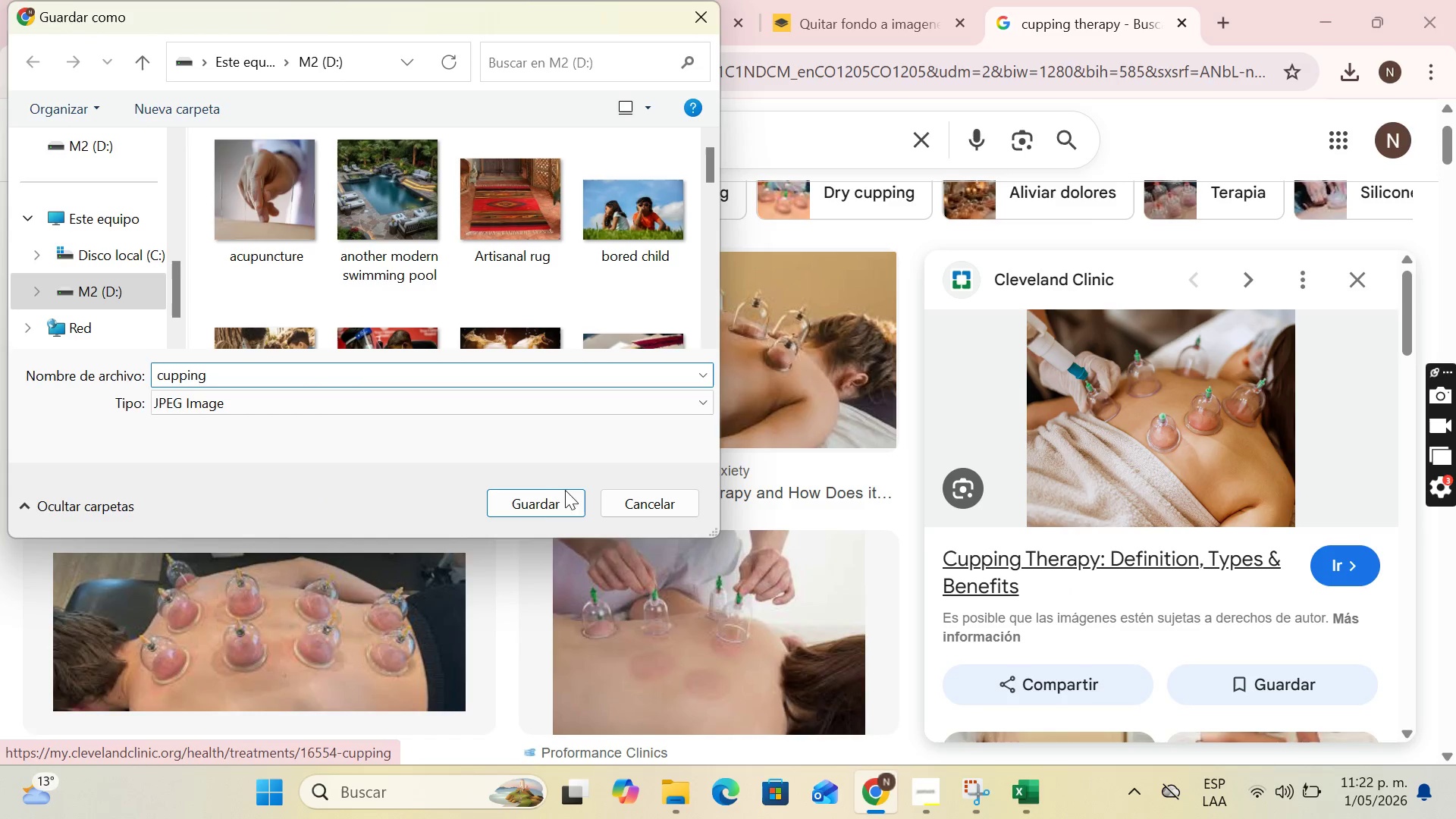 
left_click([551, 497])
 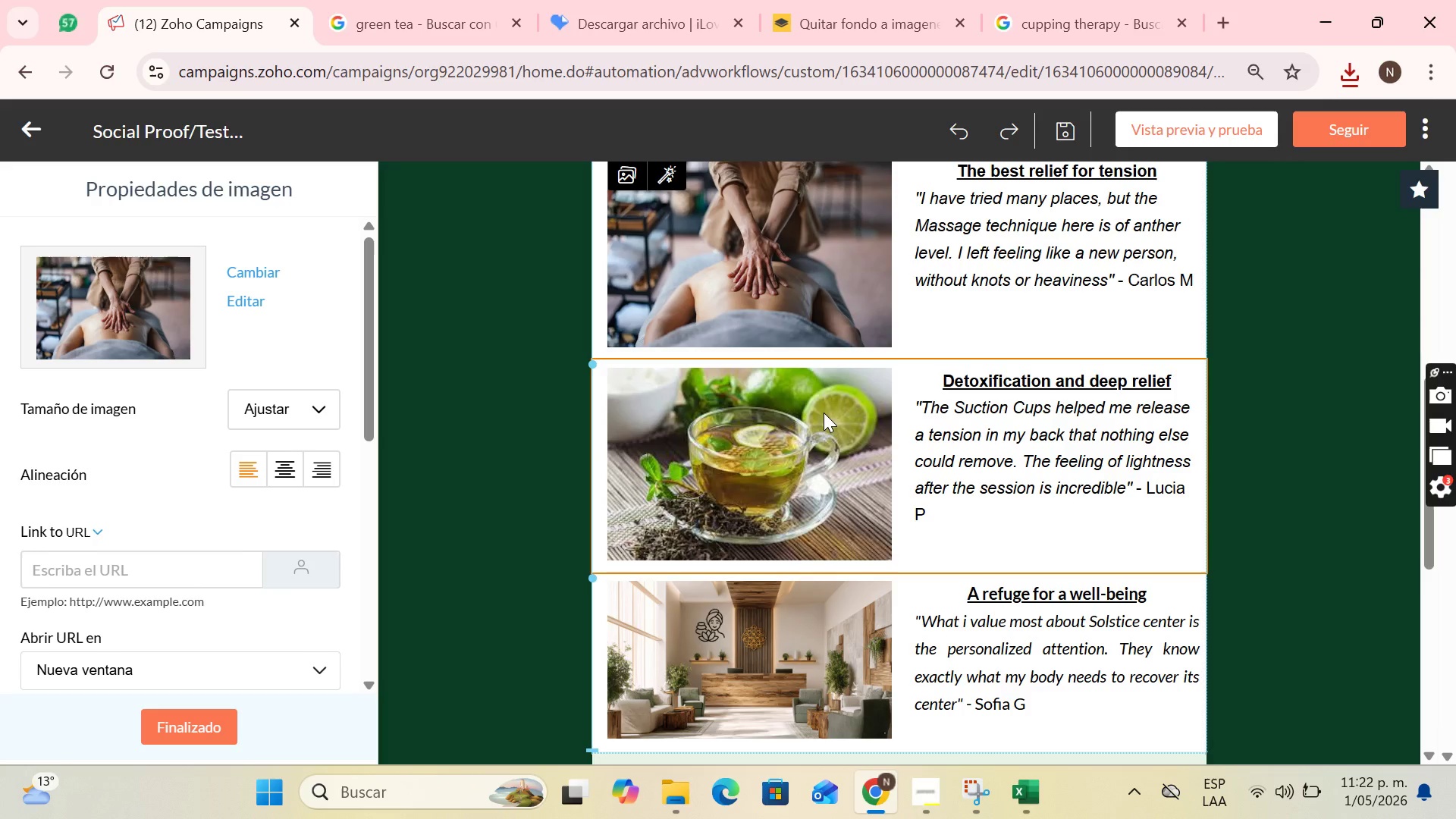 
left_click([824, 413])
 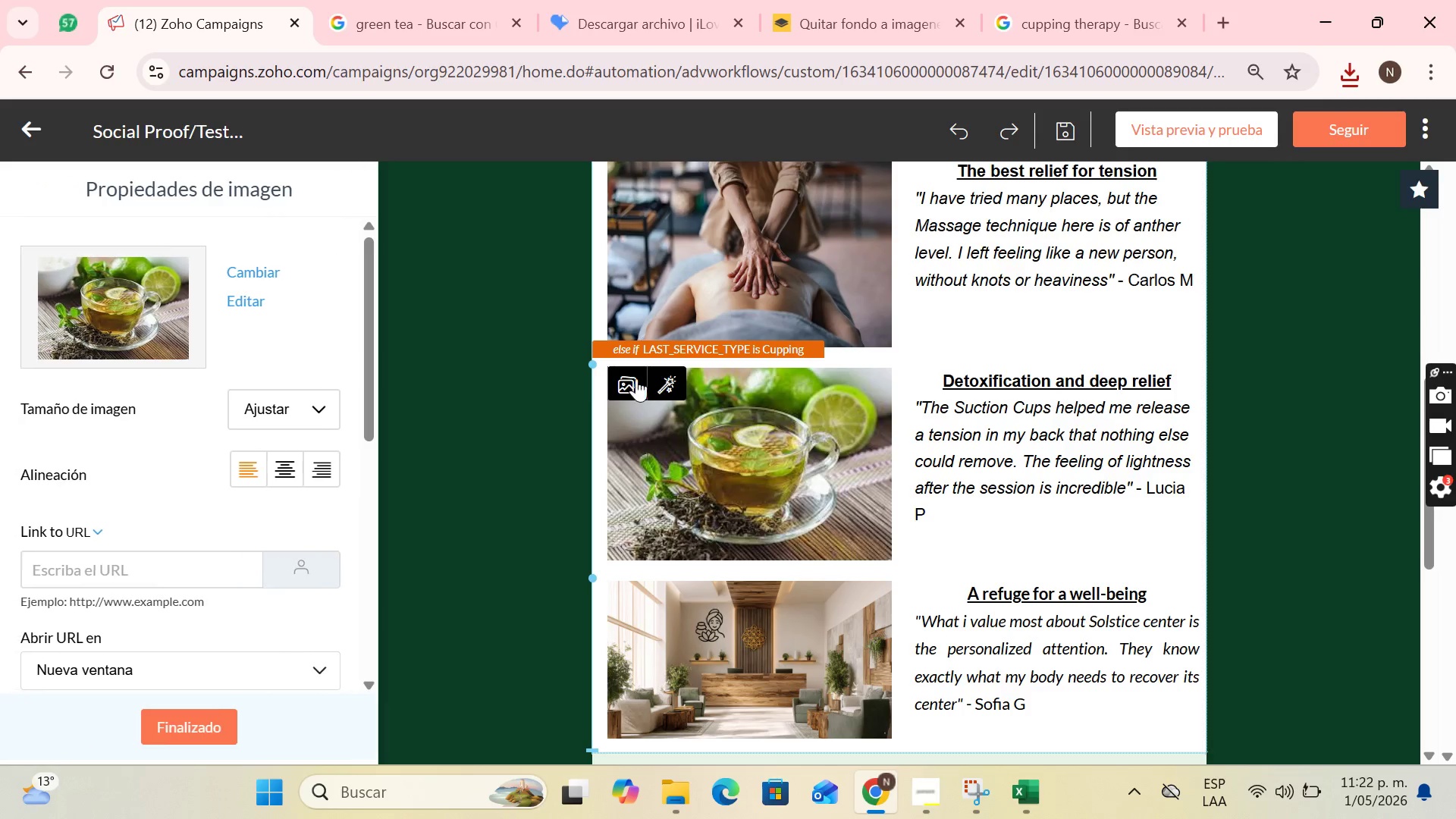 
left_click([630, 379])
 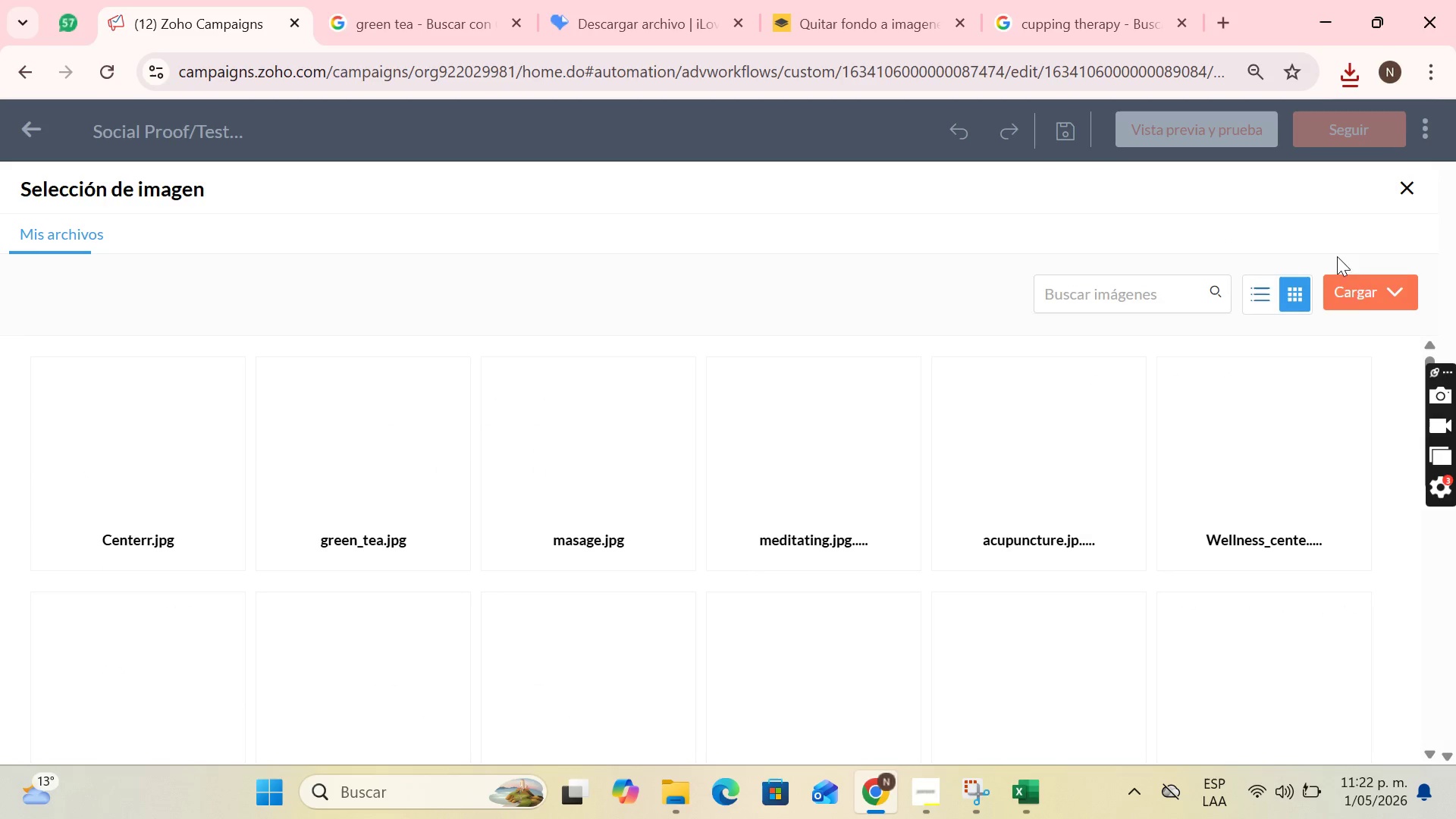 
left_click([1354, 298])
 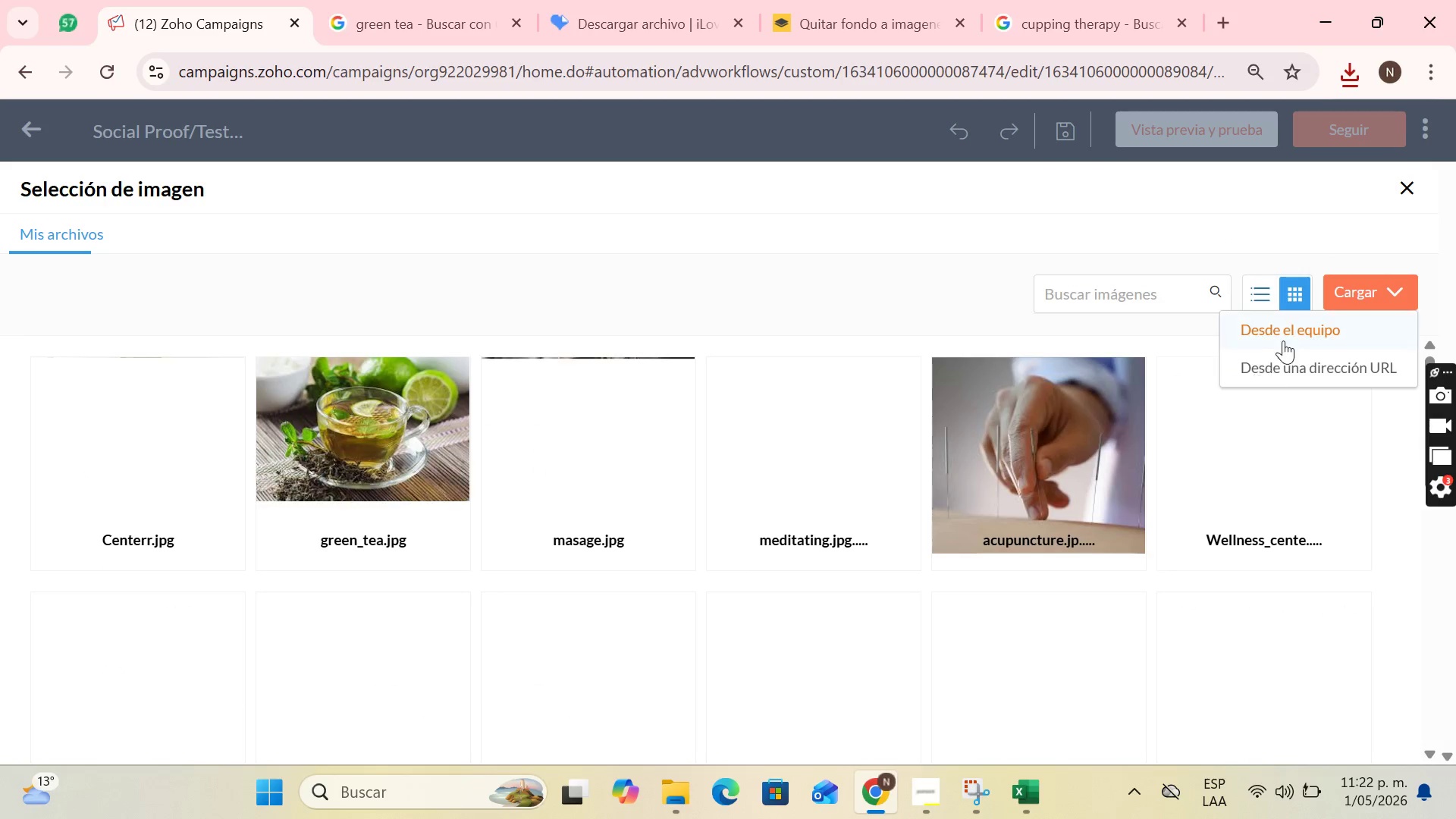 
left_click([1284, 340])
 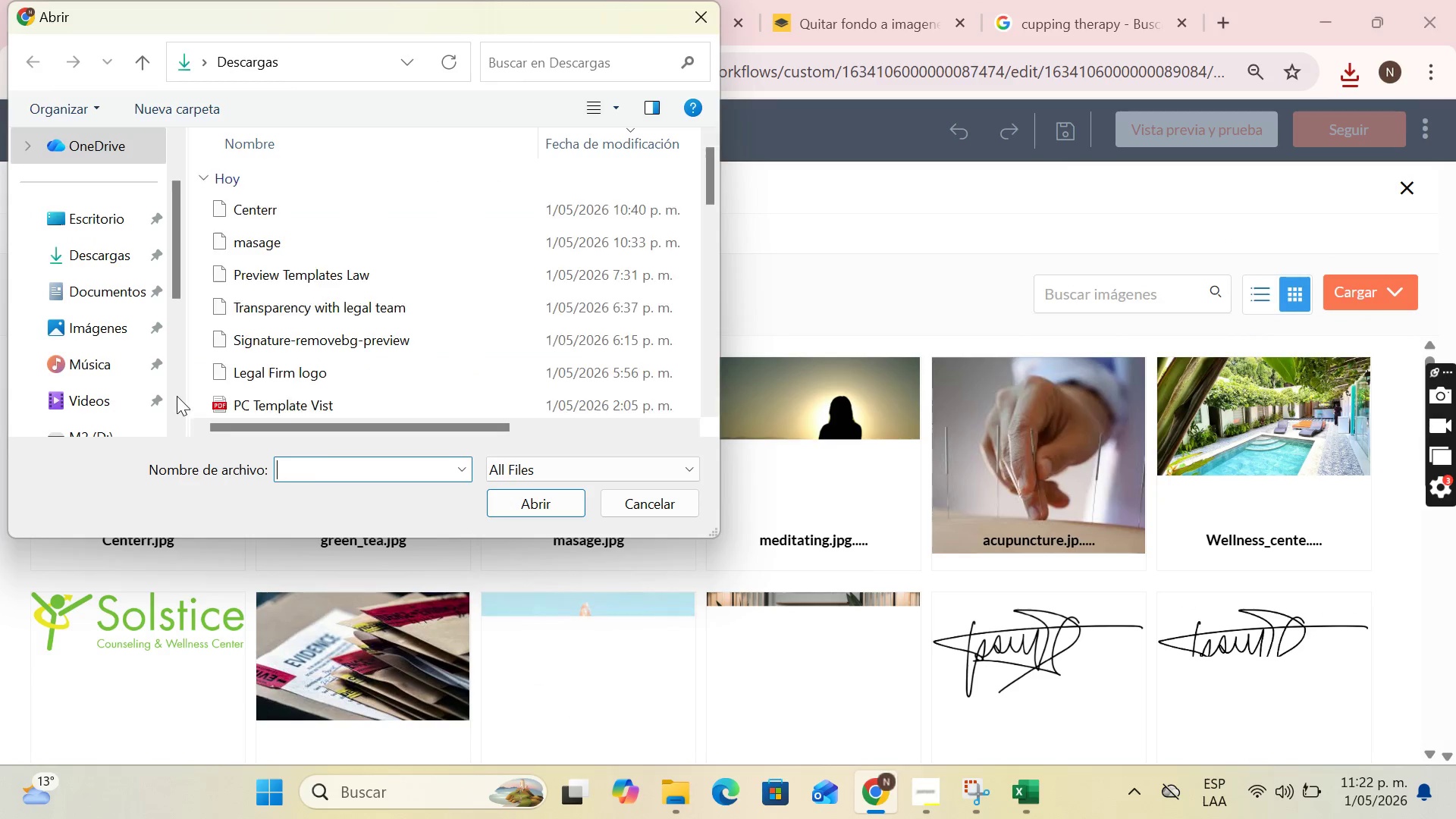 
scroll: coordinate [99, 304], scroll_direction: down, amount: 8.0
 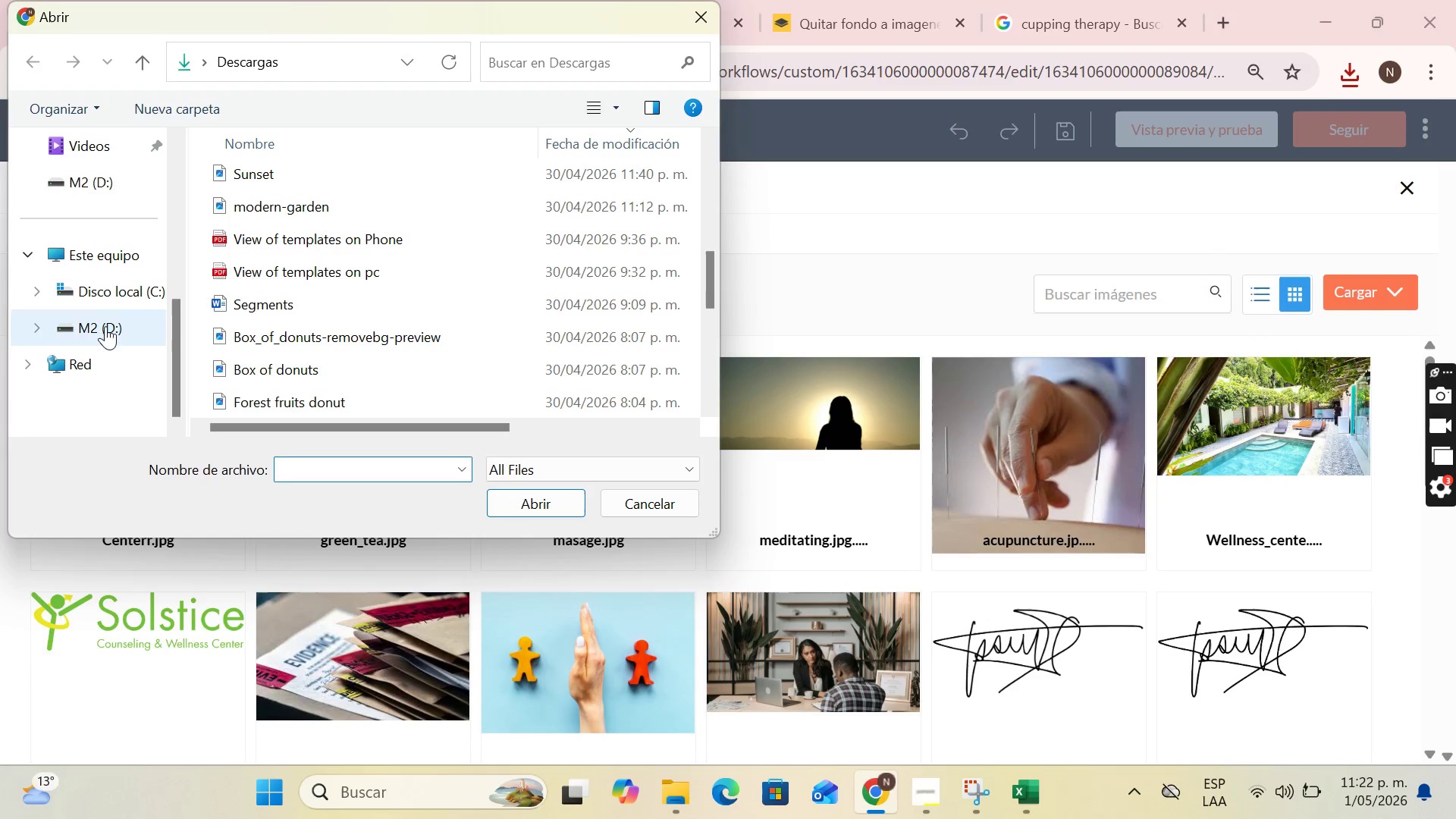 
left_click([106, 325])
 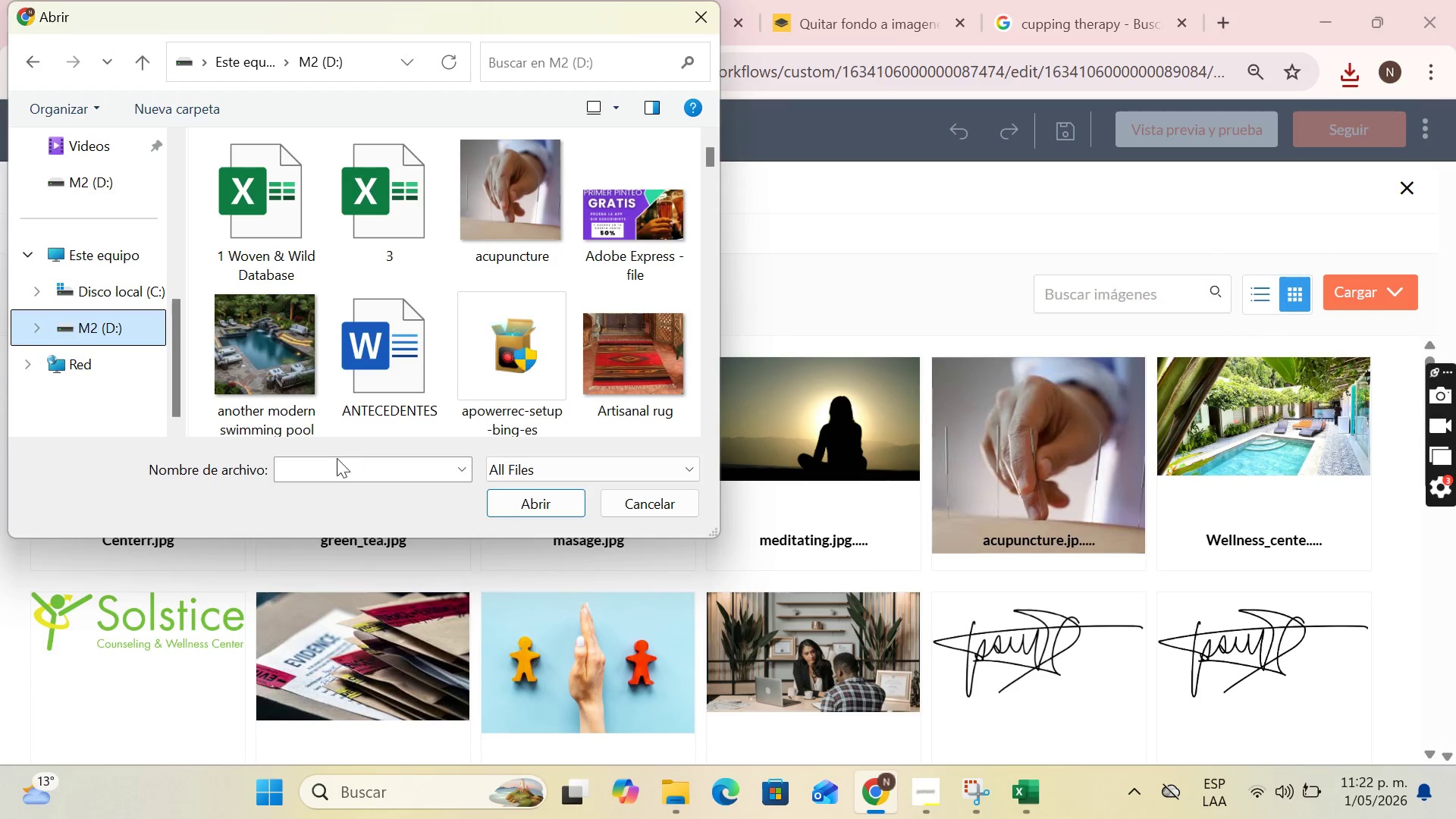 
double_click([332, 466])
 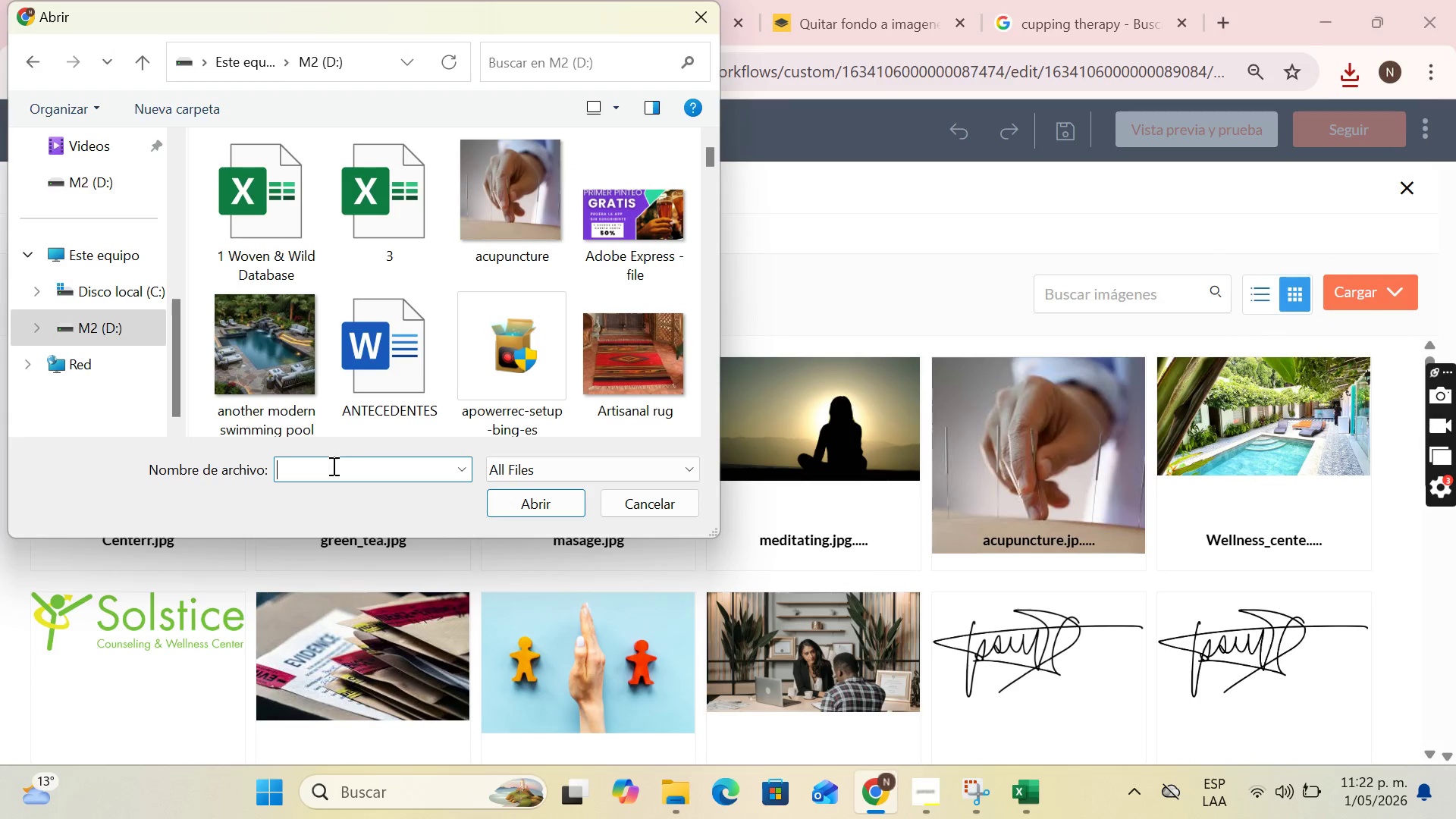 
type(cuo)
key(Backspace)
 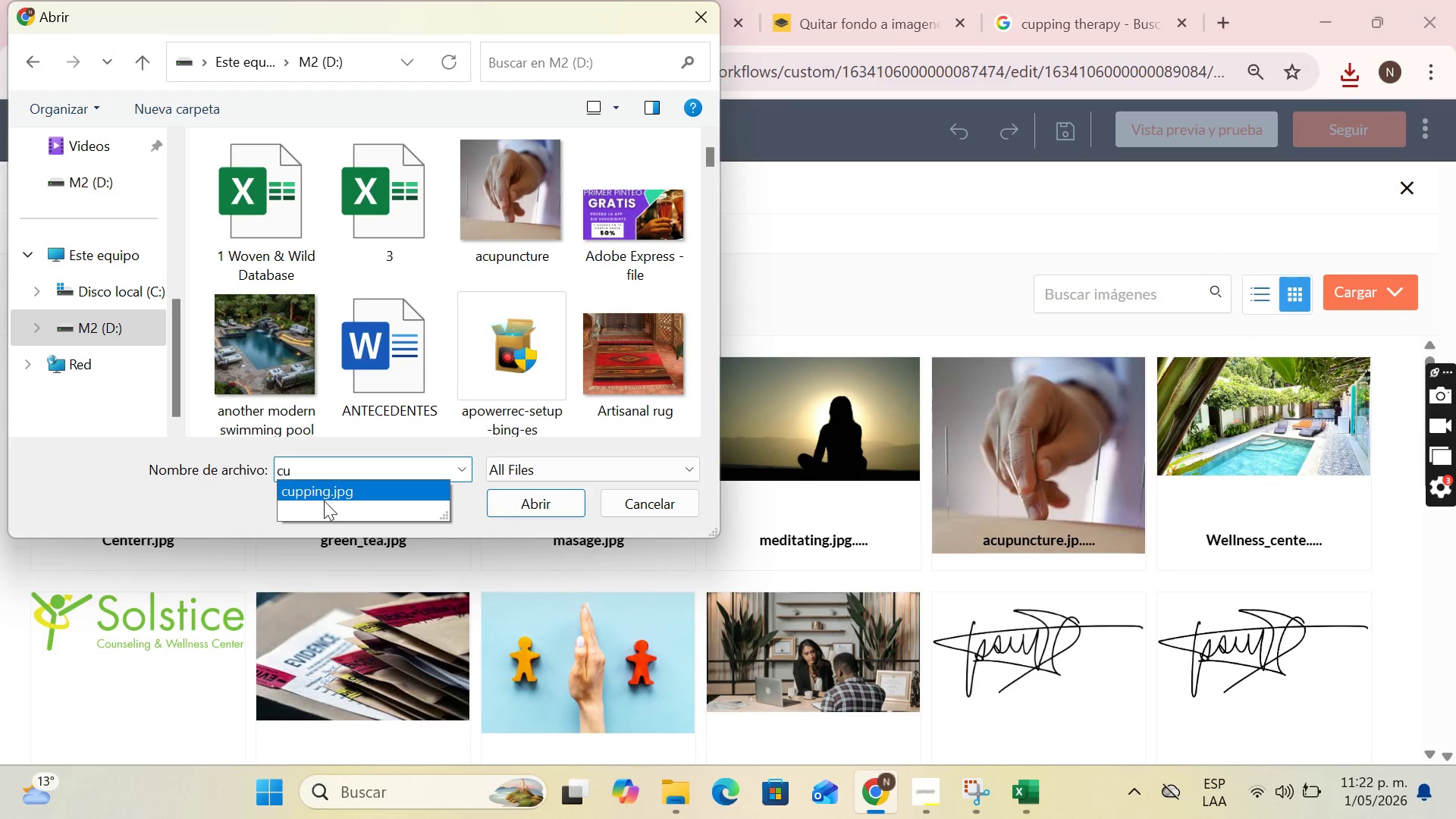 
double_click([324, 500])
 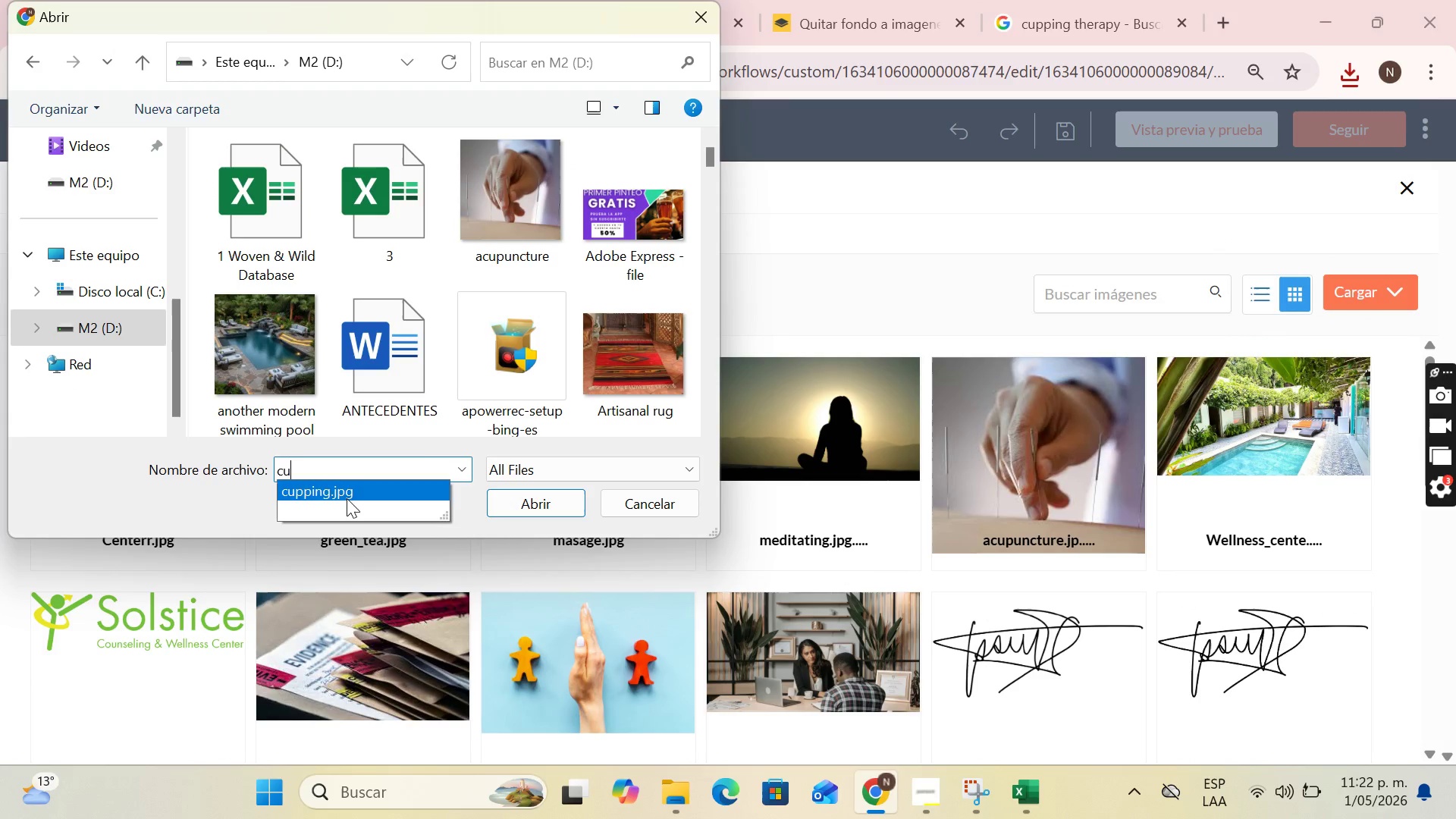 
triple_click([347, 498])
 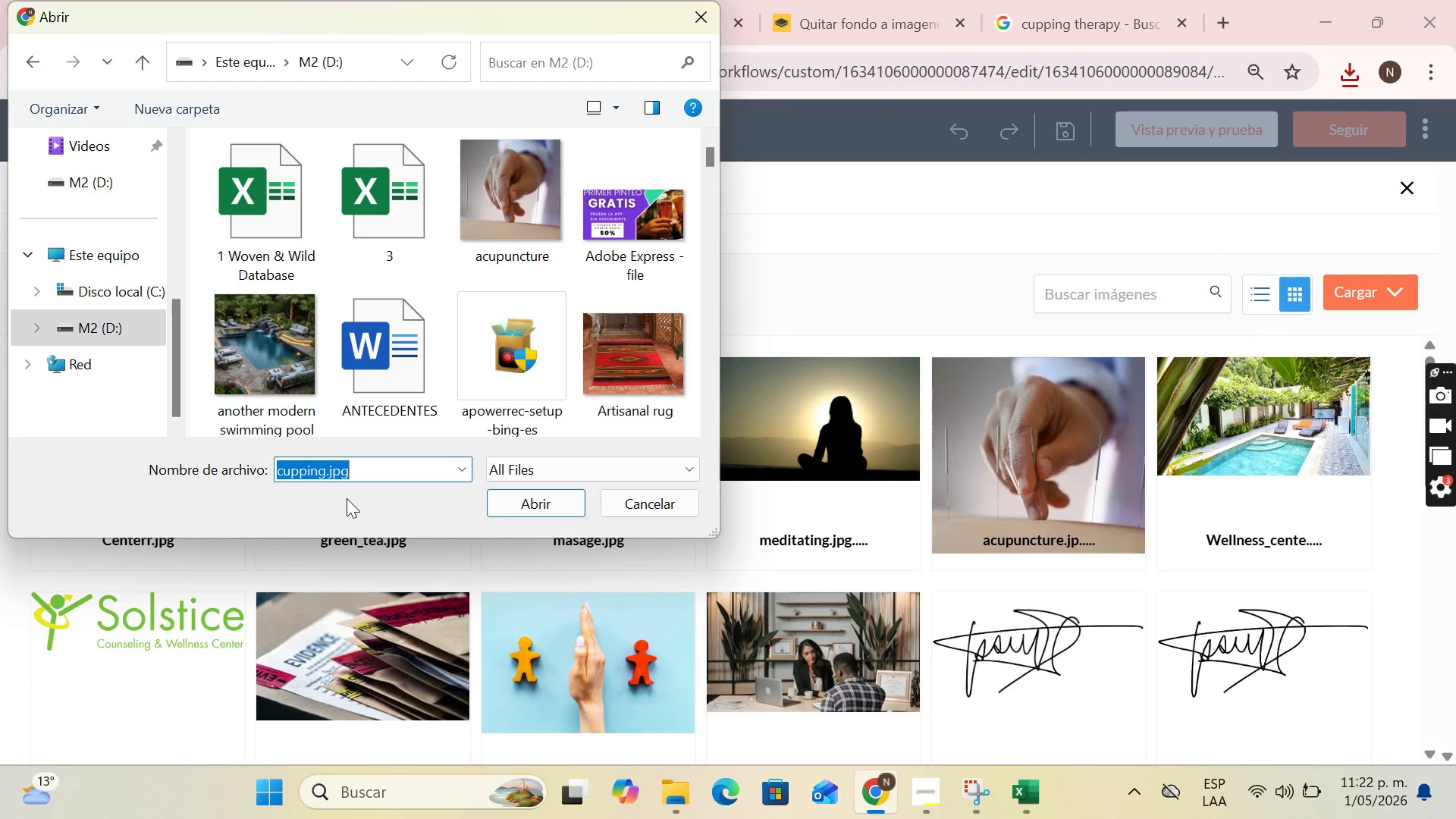 
triple_click([347, 498])
 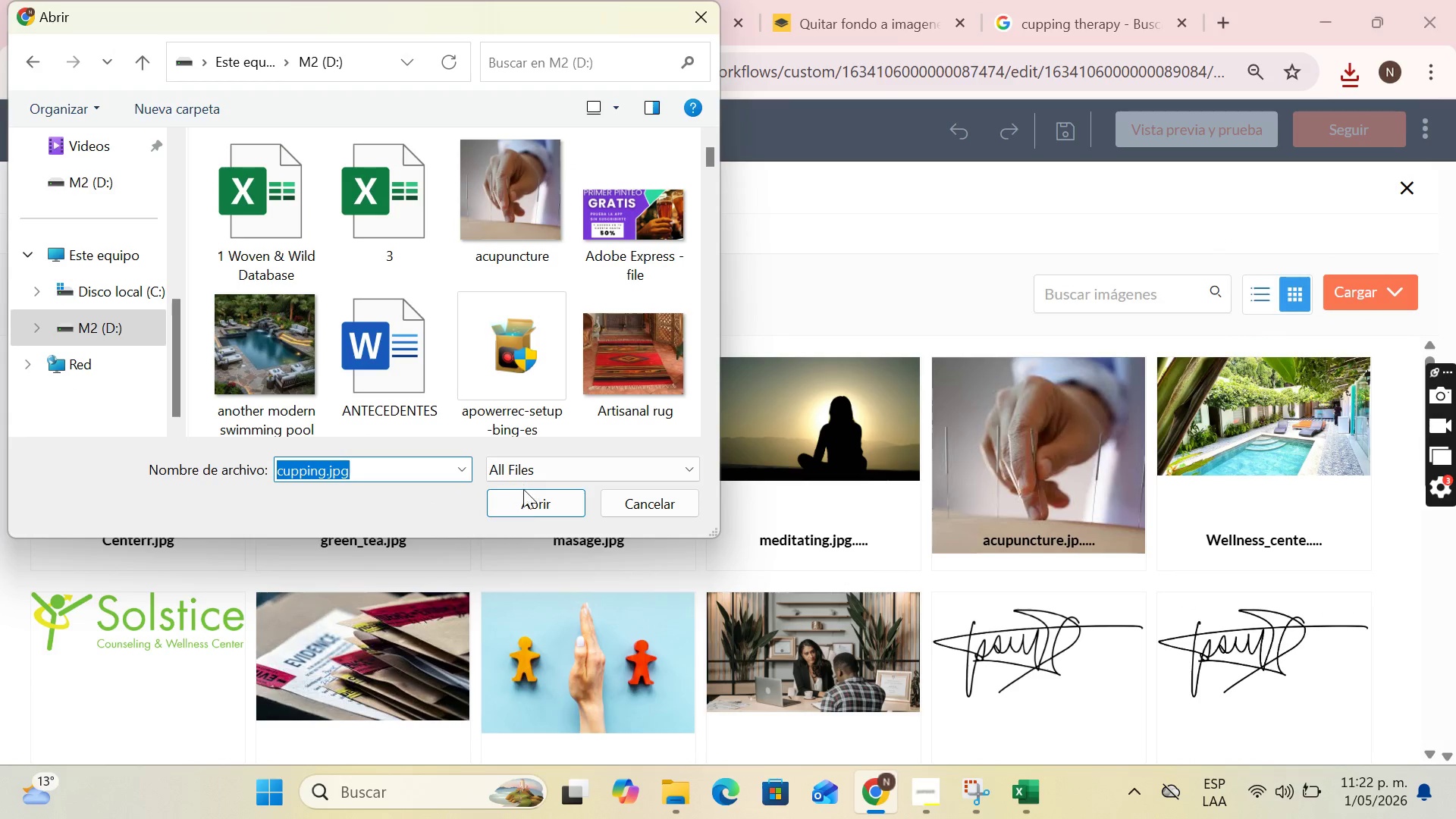 
left_click([523, 498])
 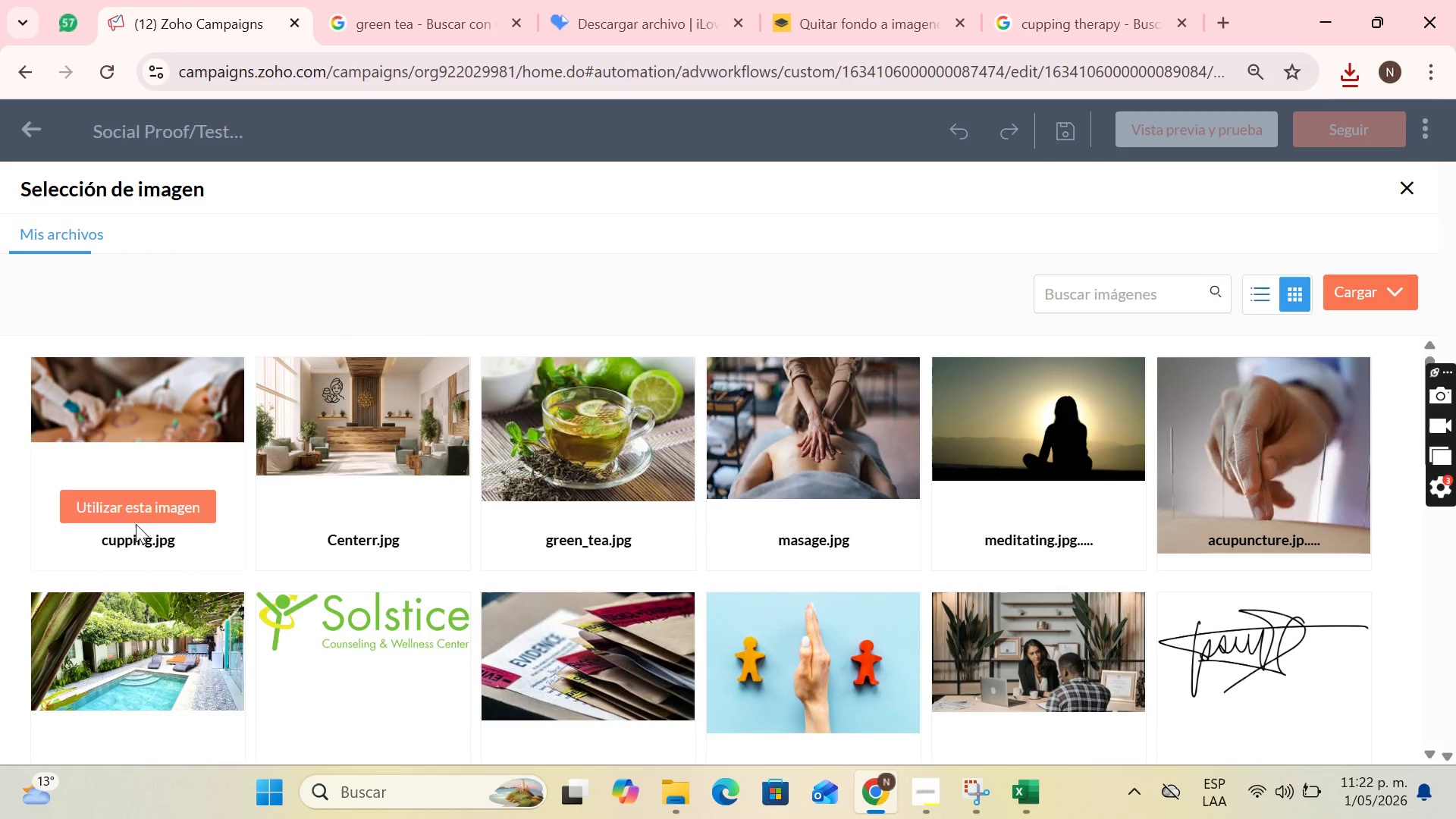 
left_click([143, 519])
 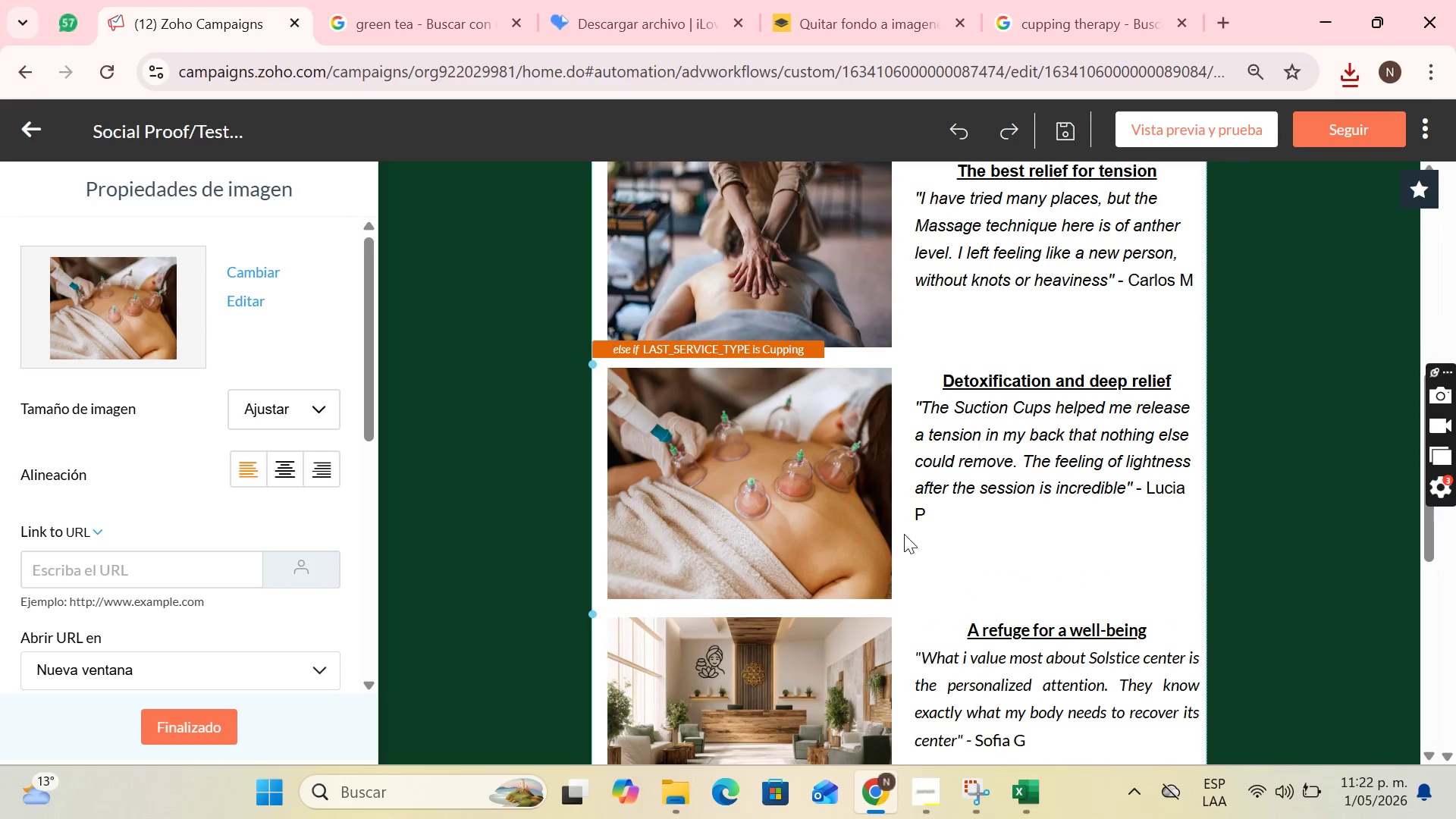 
scroll: coordinate [1010, 482], scroll_direction: down, amount: 10.0
 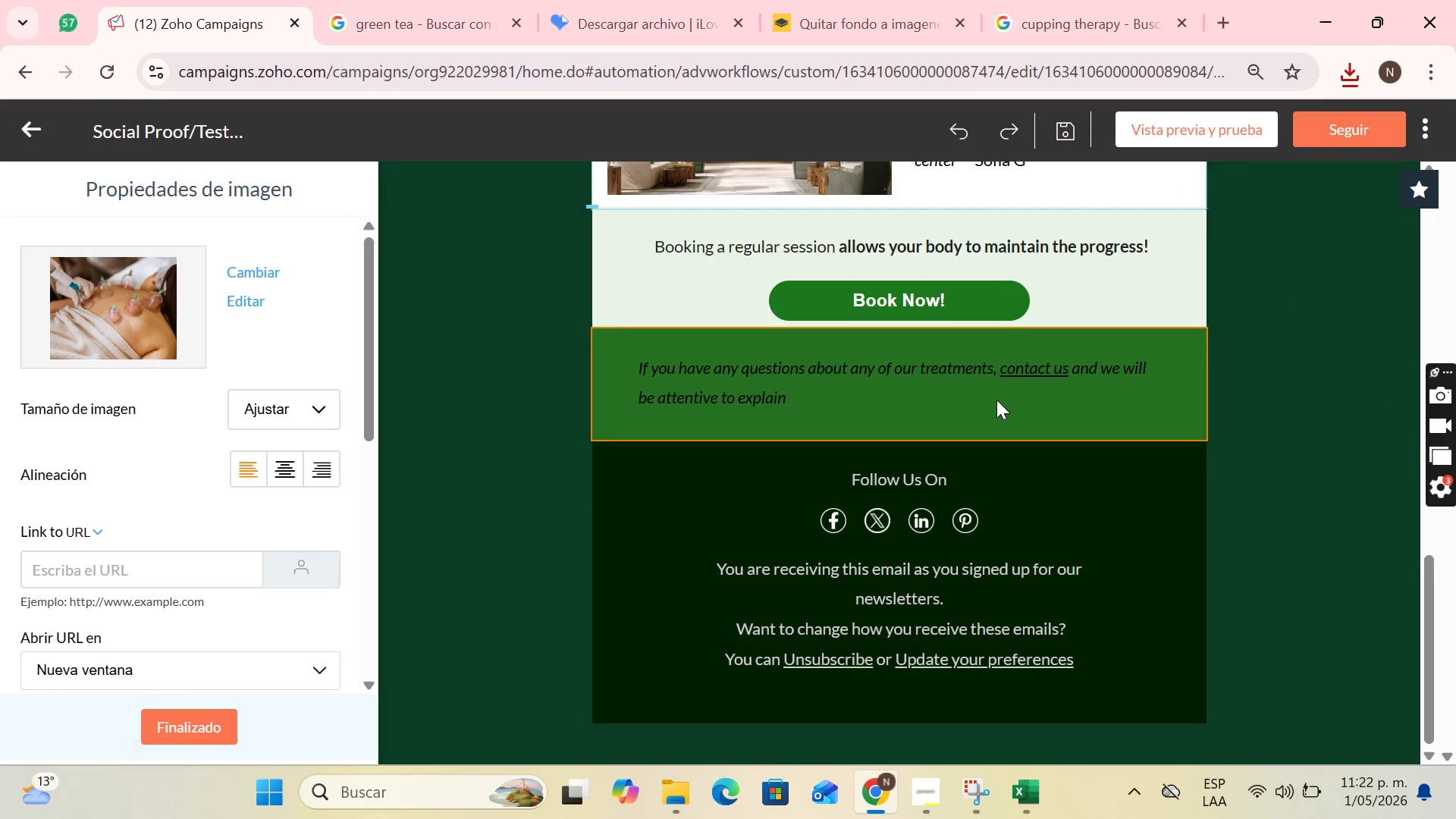 
scroll: coordinate [1086, 388], scroll_direction: up, amount: 15.0
 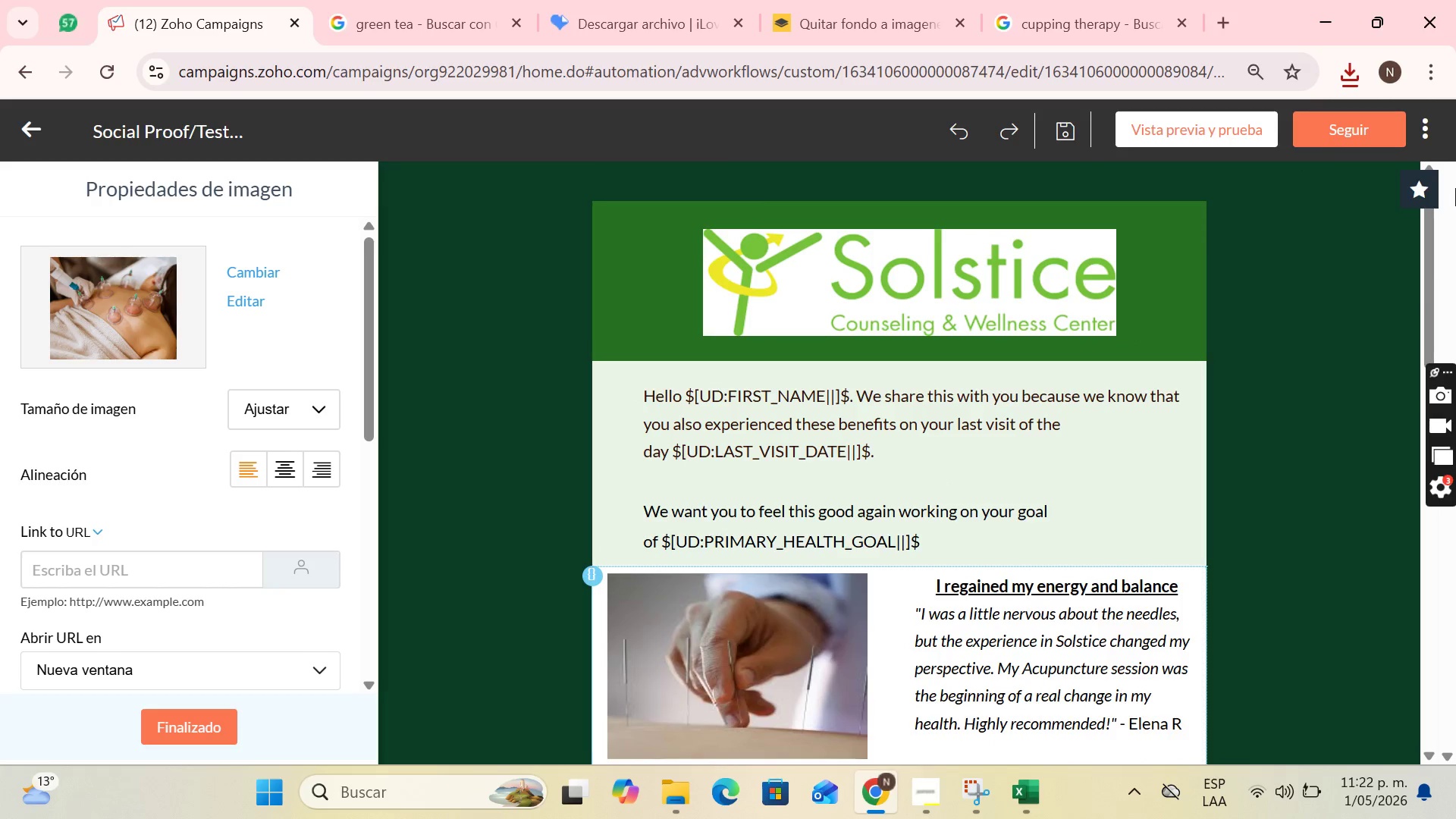 
wait(6.11)
 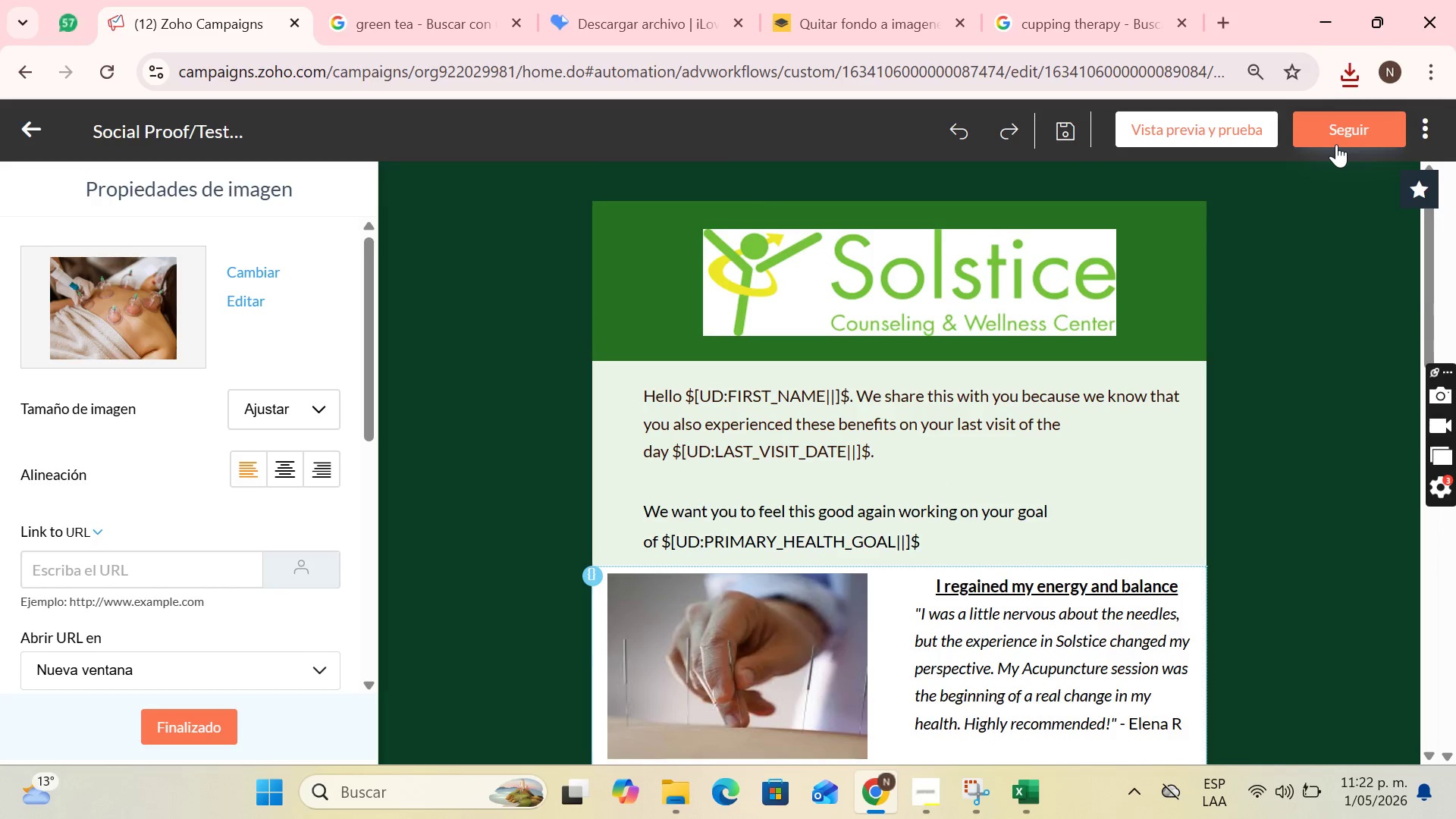 
scroll: coordinate [1102, 330], scroll_direction: down, amount: 11.0
 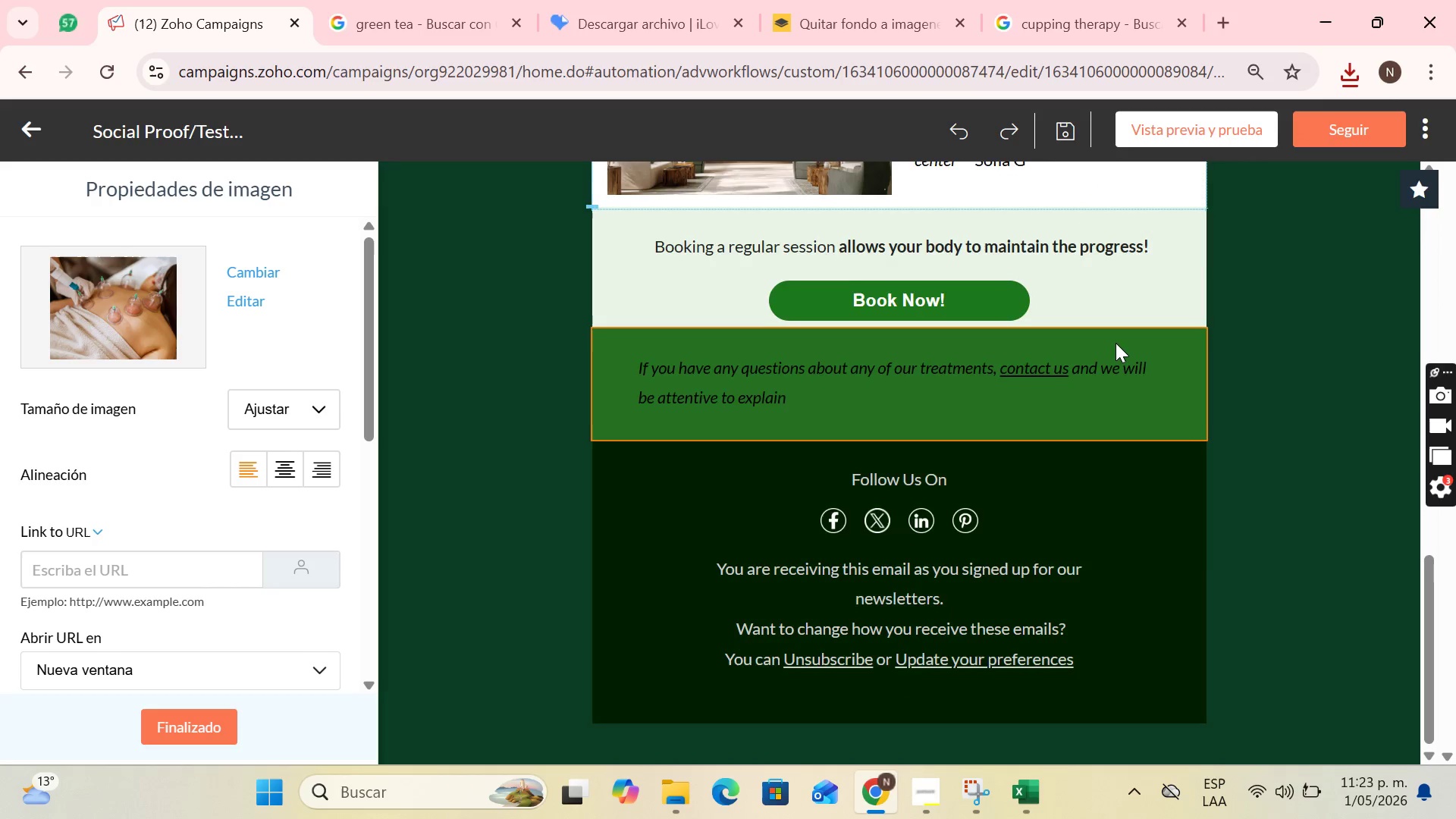 
scroll: coordinate [1137, 317], scroll_direction: up, amount: 13.0
 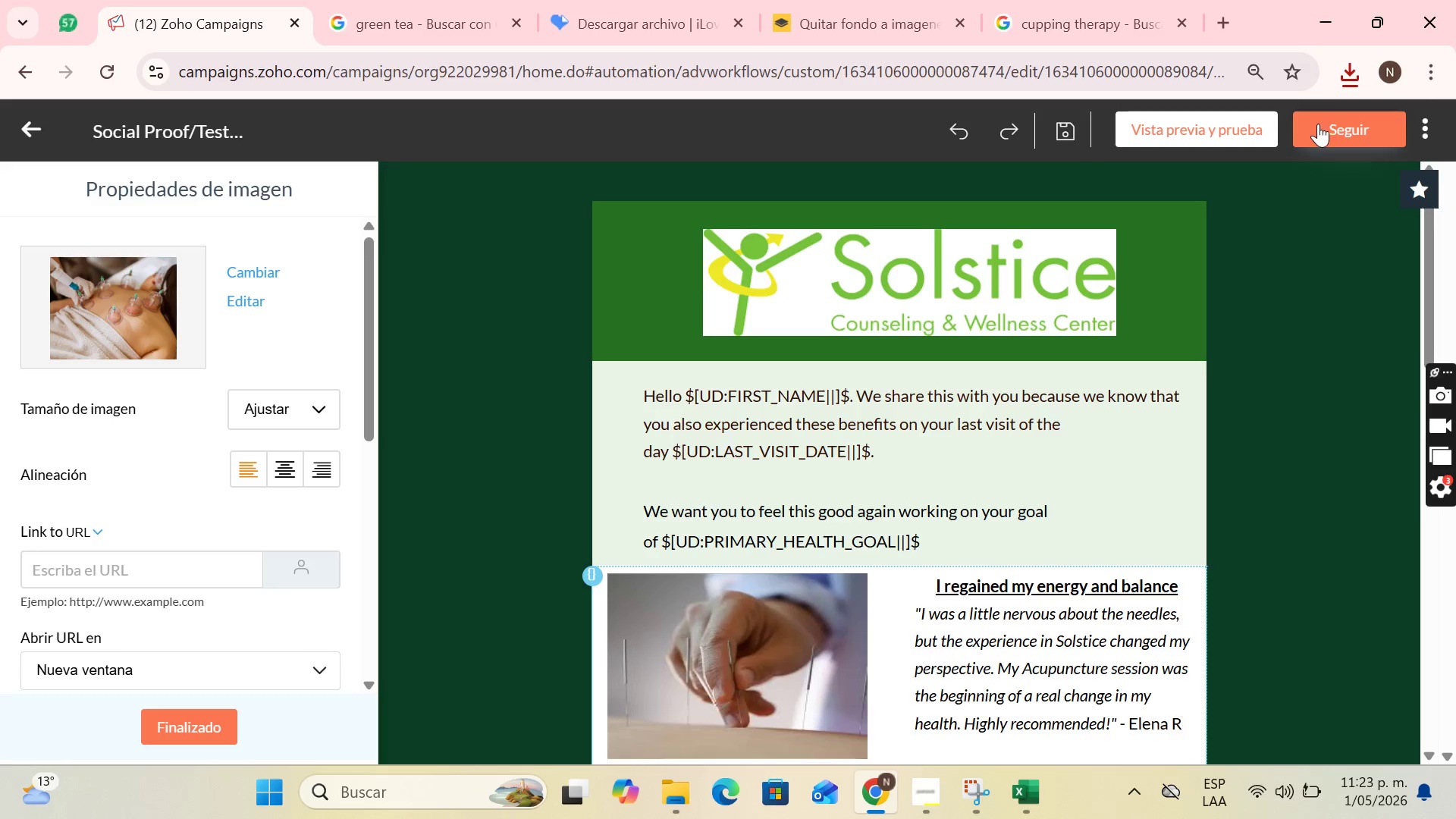 
left_click([1318, 124])
 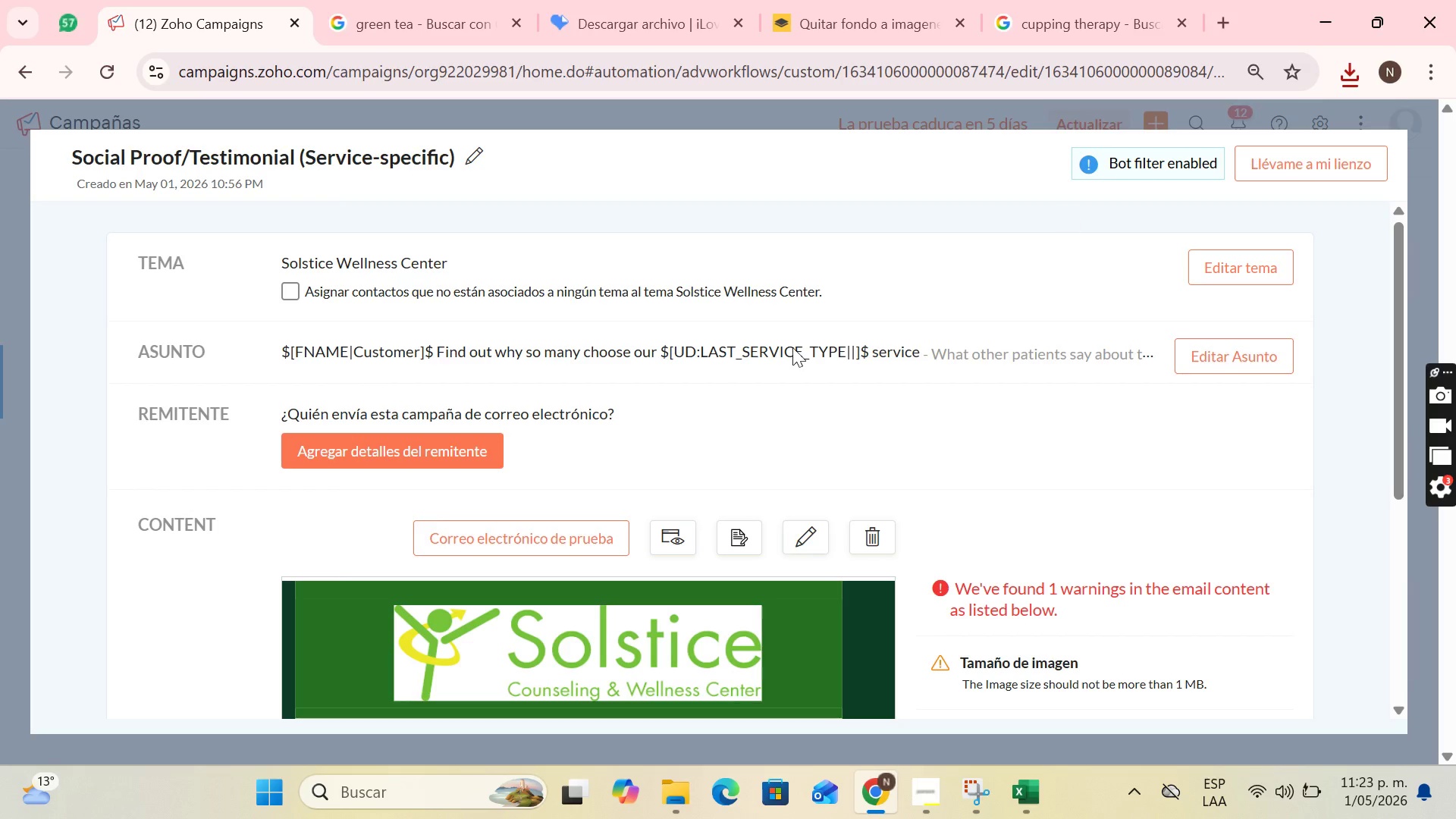 
scroll: coordinate [565, 532], scroll_direction: down, amount: 8.0
 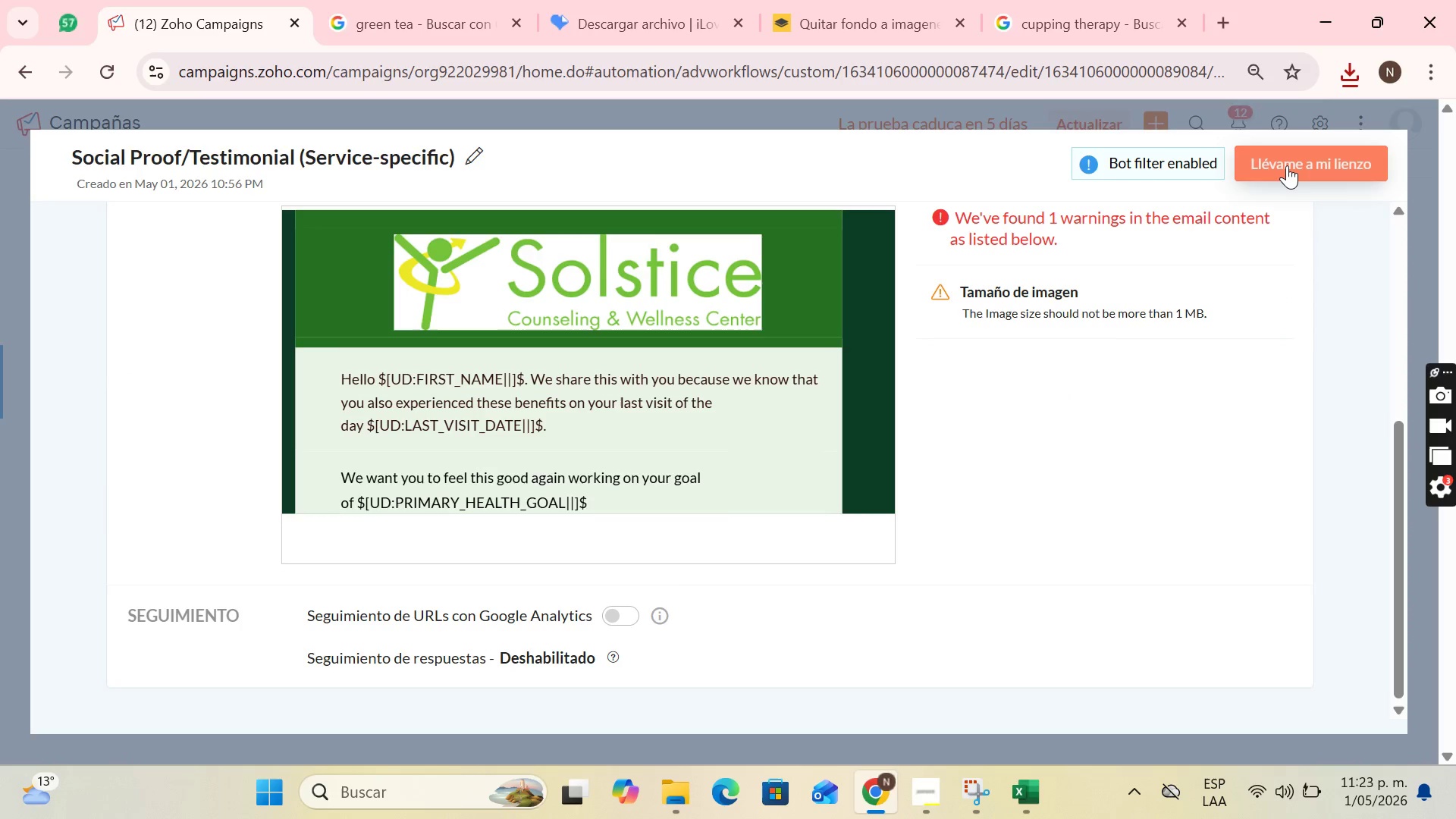 
left_click([1287, 165])
 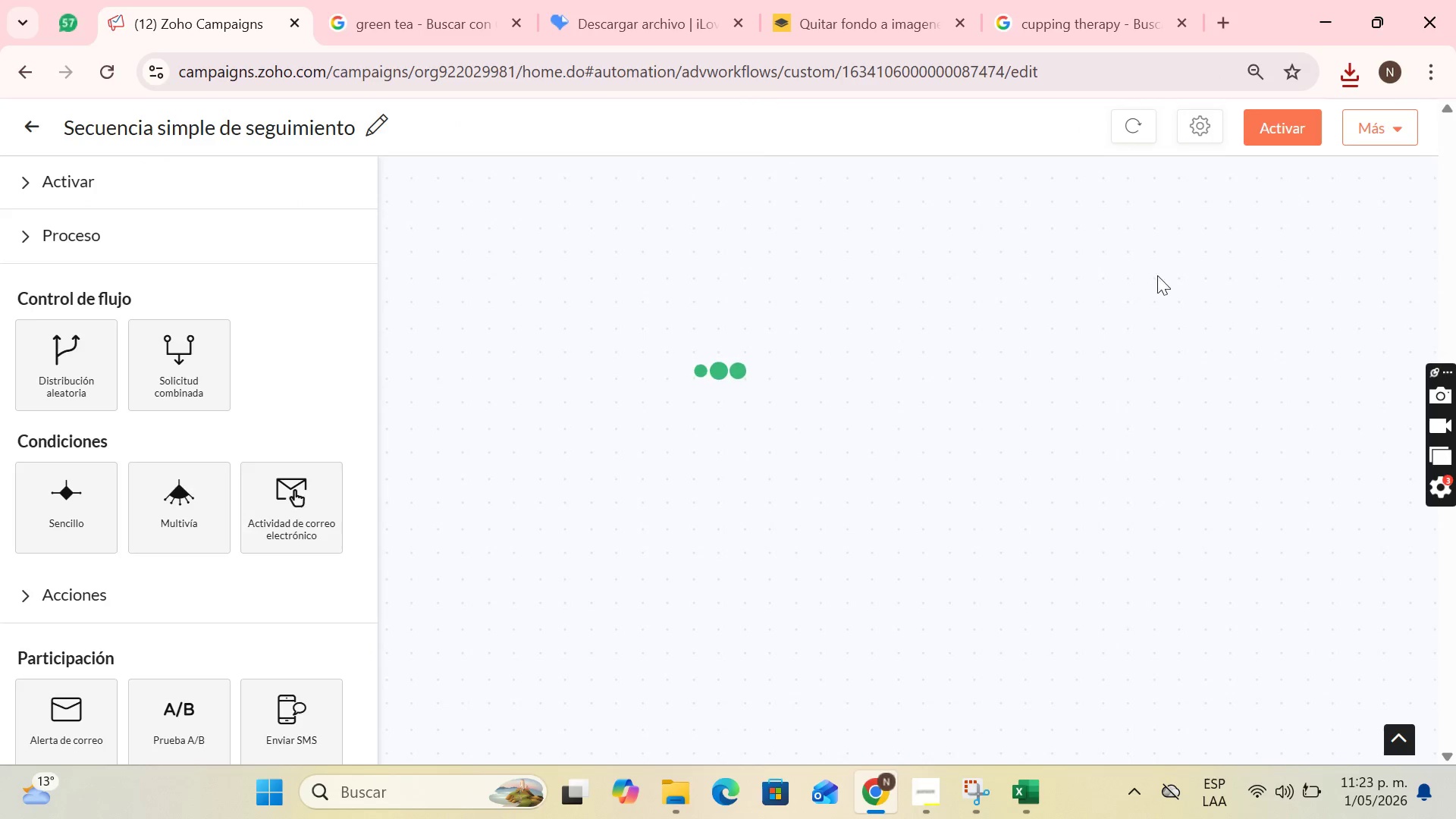 
scroll: coordinate [971, 352], scroll_direction: down, amount: 16.0
 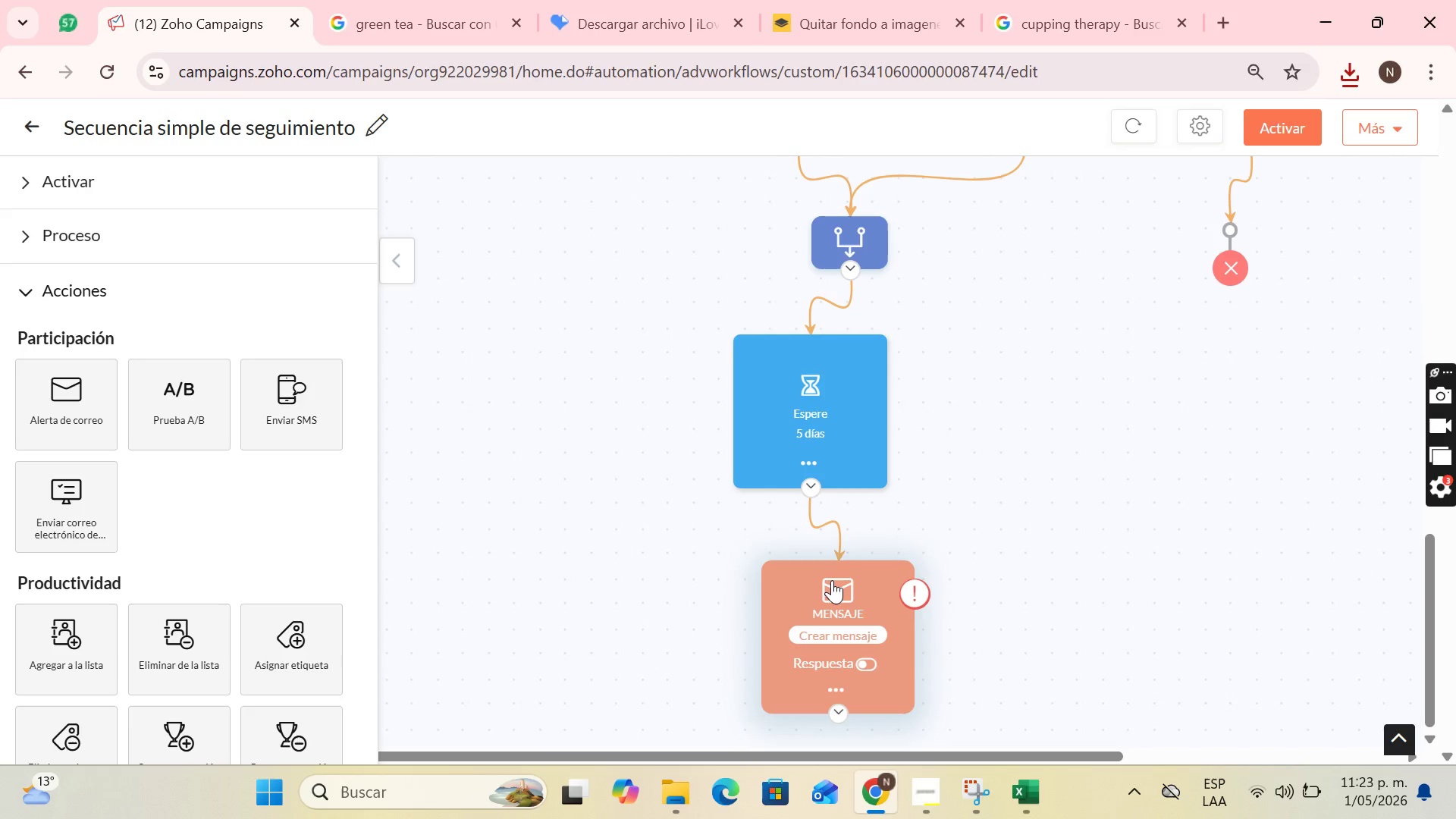 
left_click_drag(start_coordinate=[834, 579], to_coordinate=[834, 574])
 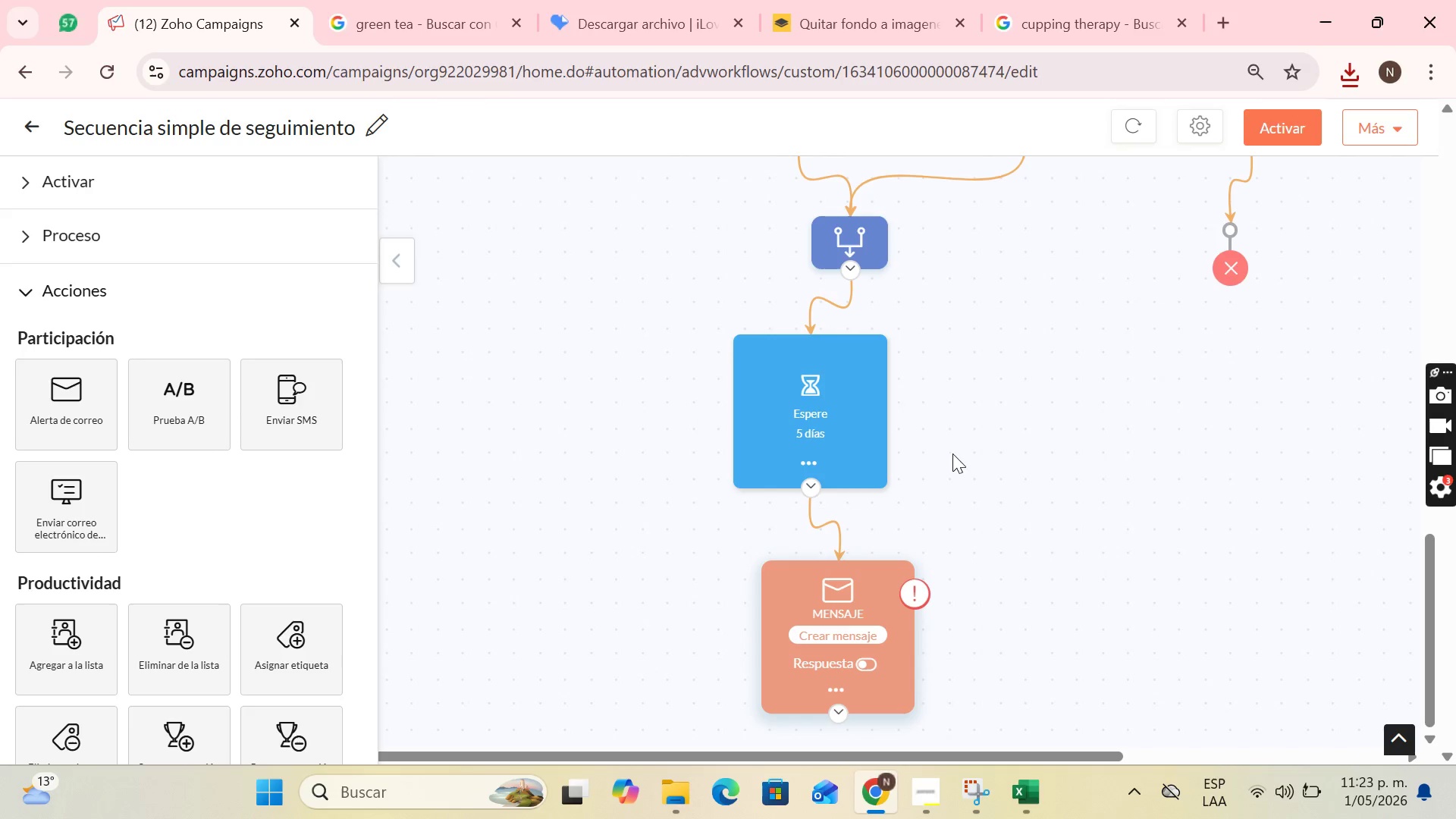 
scroll: coordinate [952, 453], scroll_direction: down, amount: 3.0
 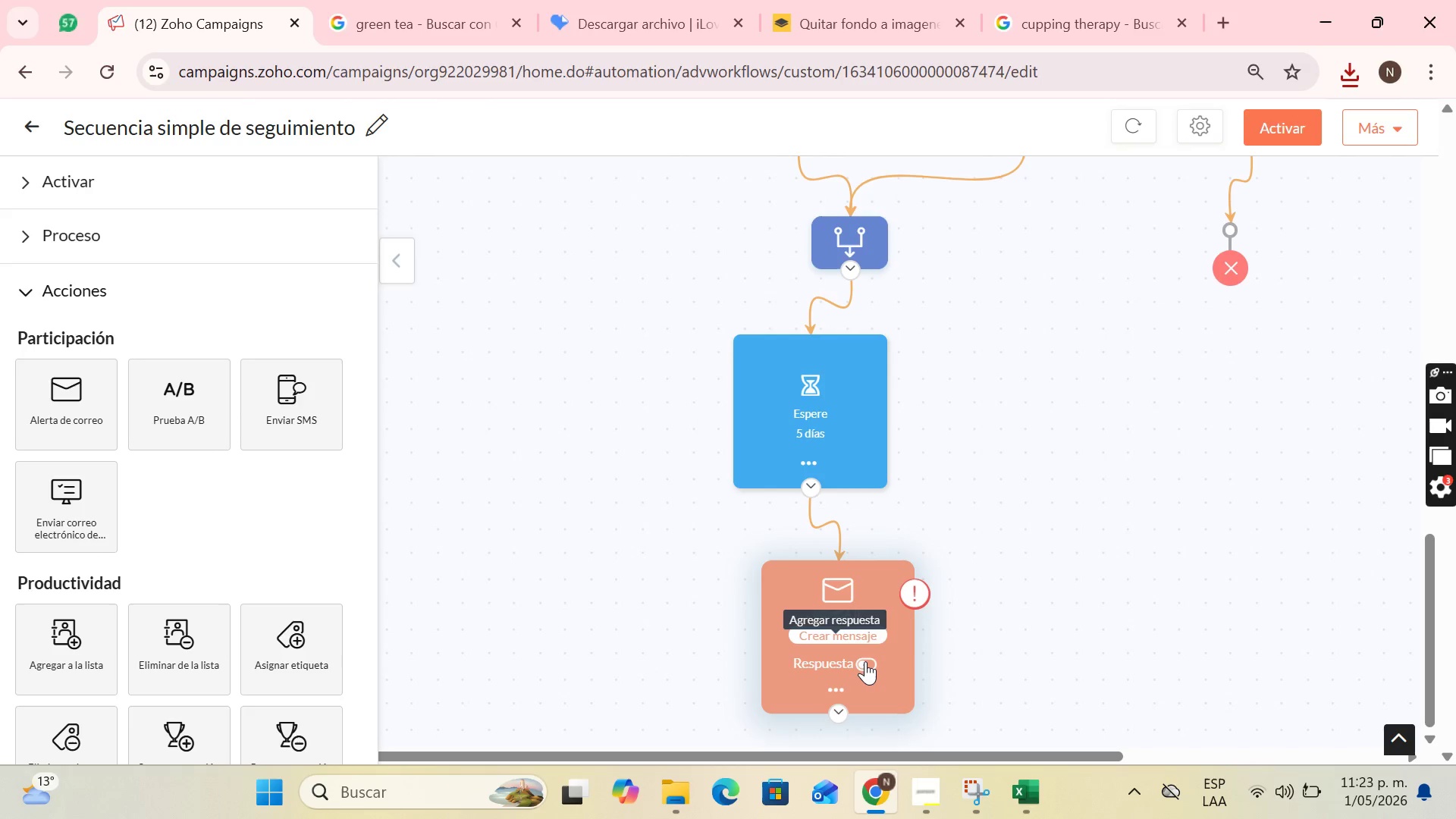 
left_click([865, 661])
 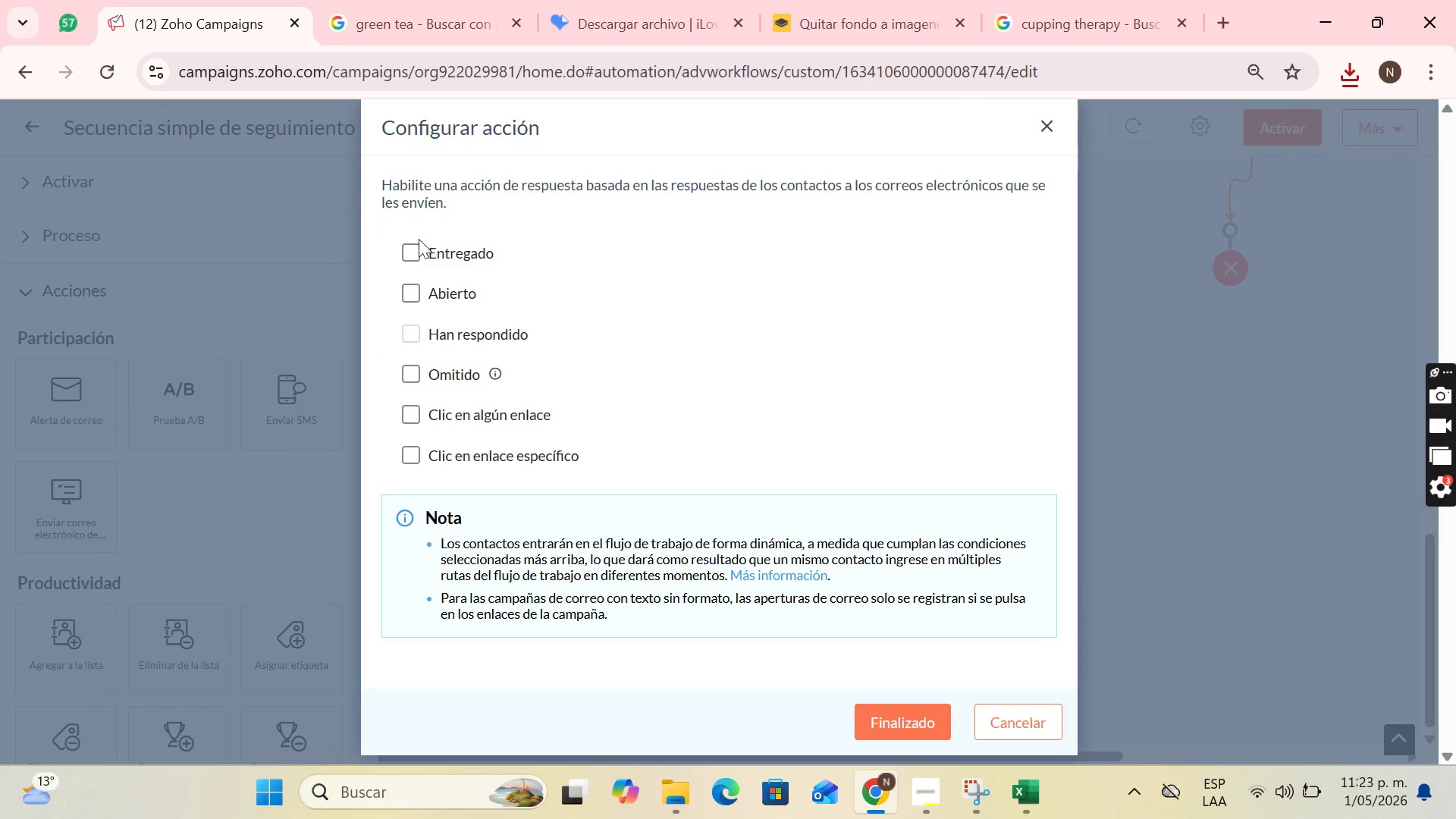 
left_click([407, 245])
 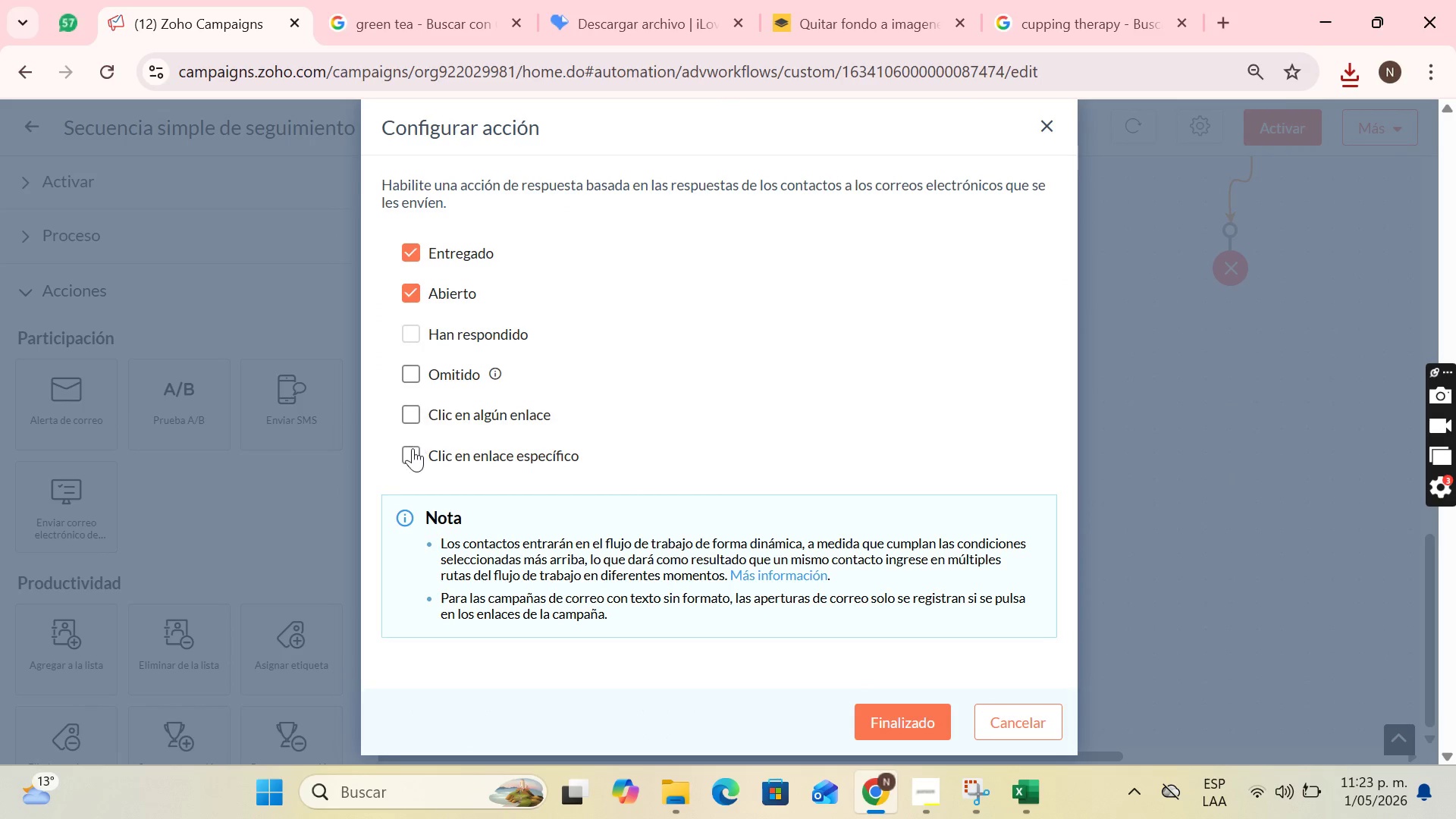 
left_click([411, 450])
 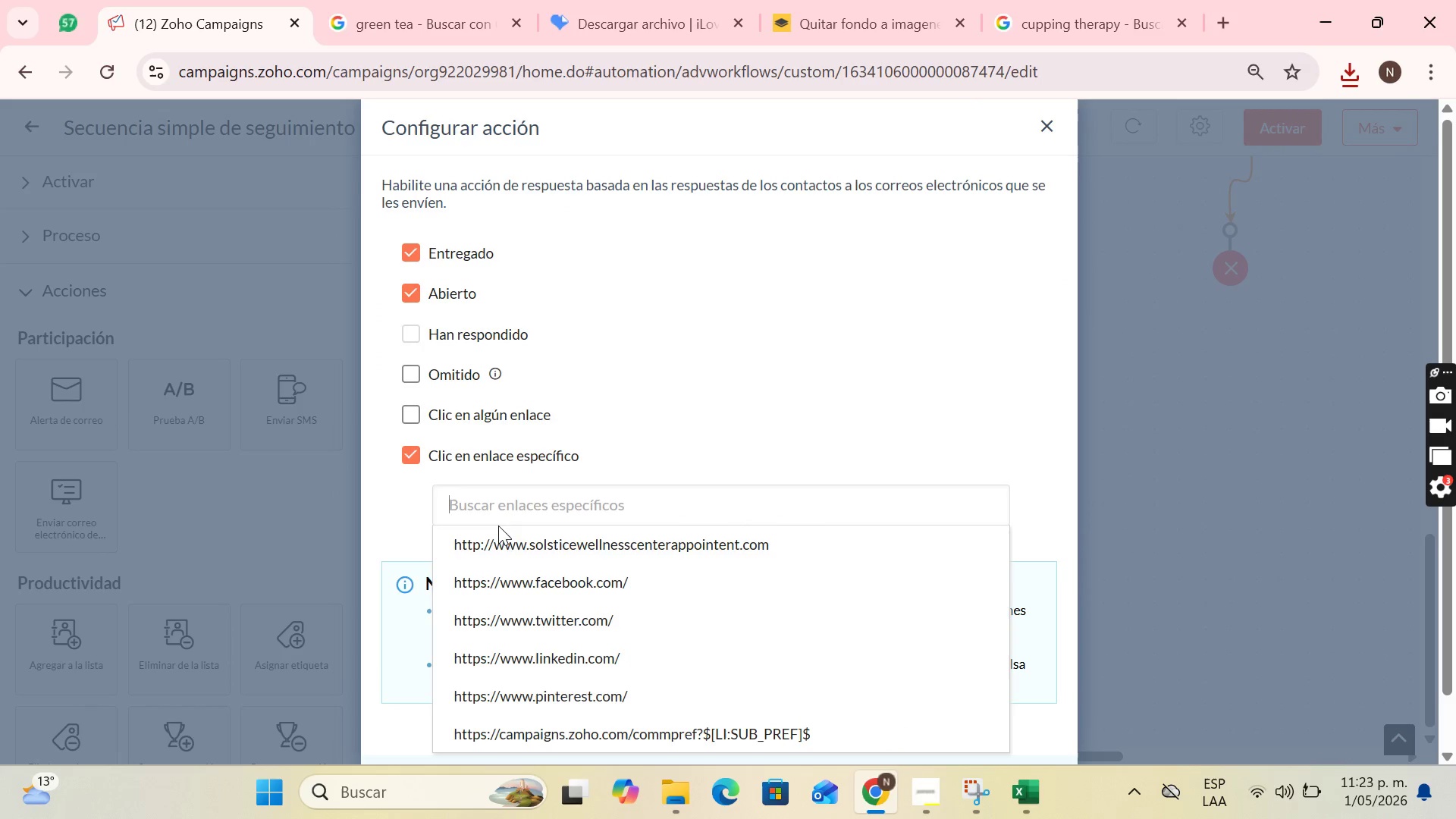 
left_click([516, 544])
 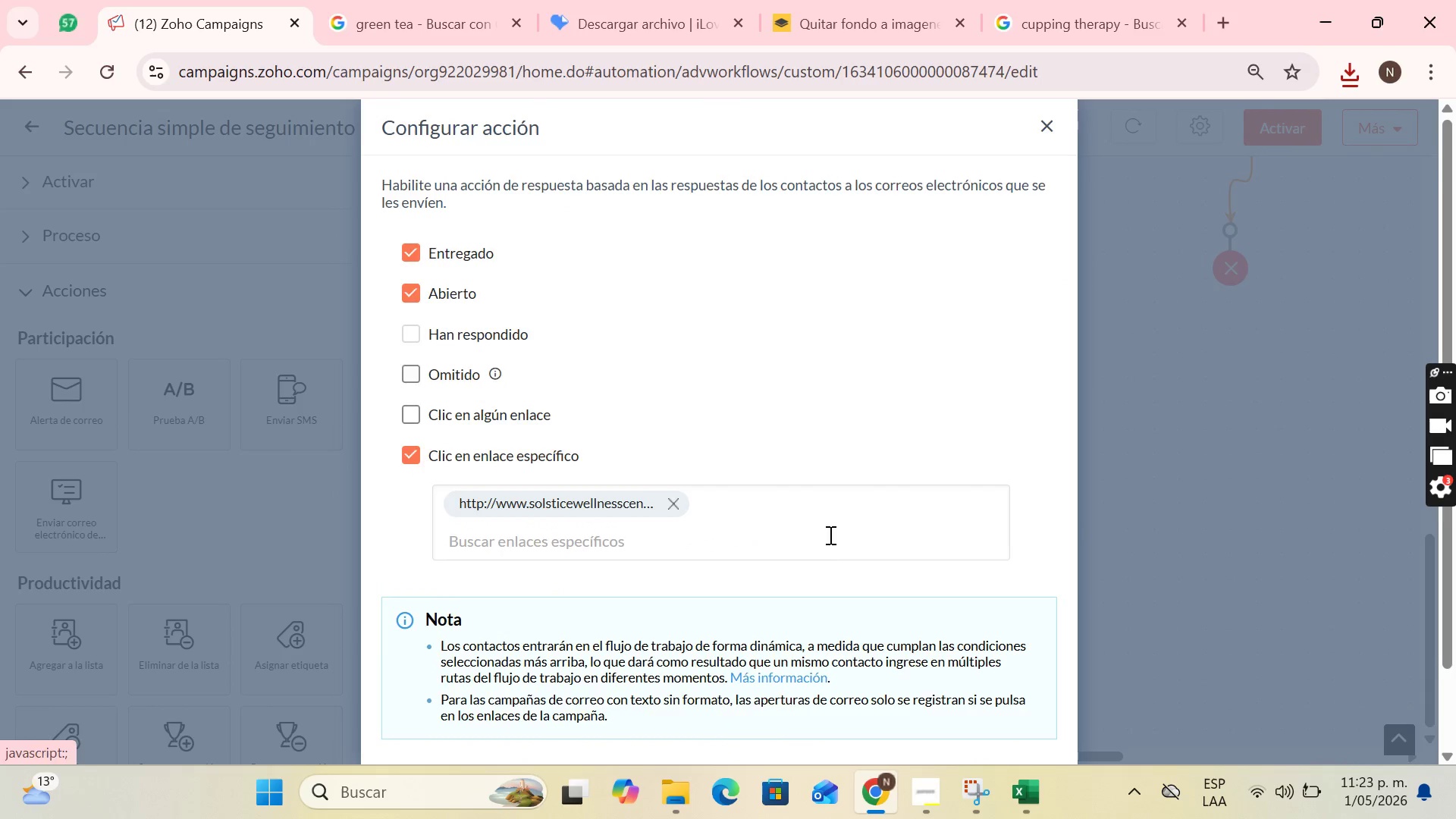 
scroll: coordinate [834, 535], scroll_direction: down, amount: 2.0
 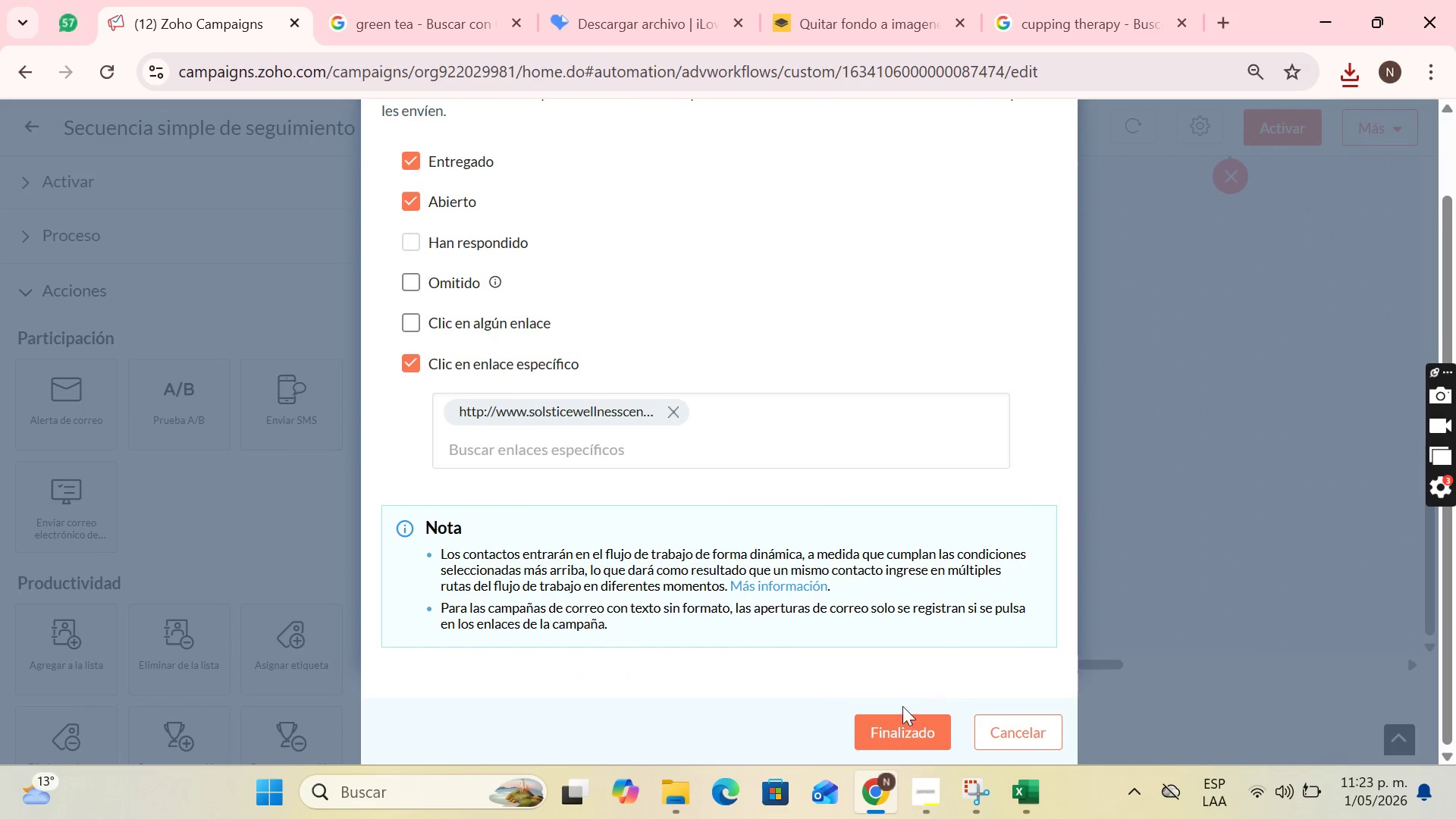 
left_click([883, 726])
 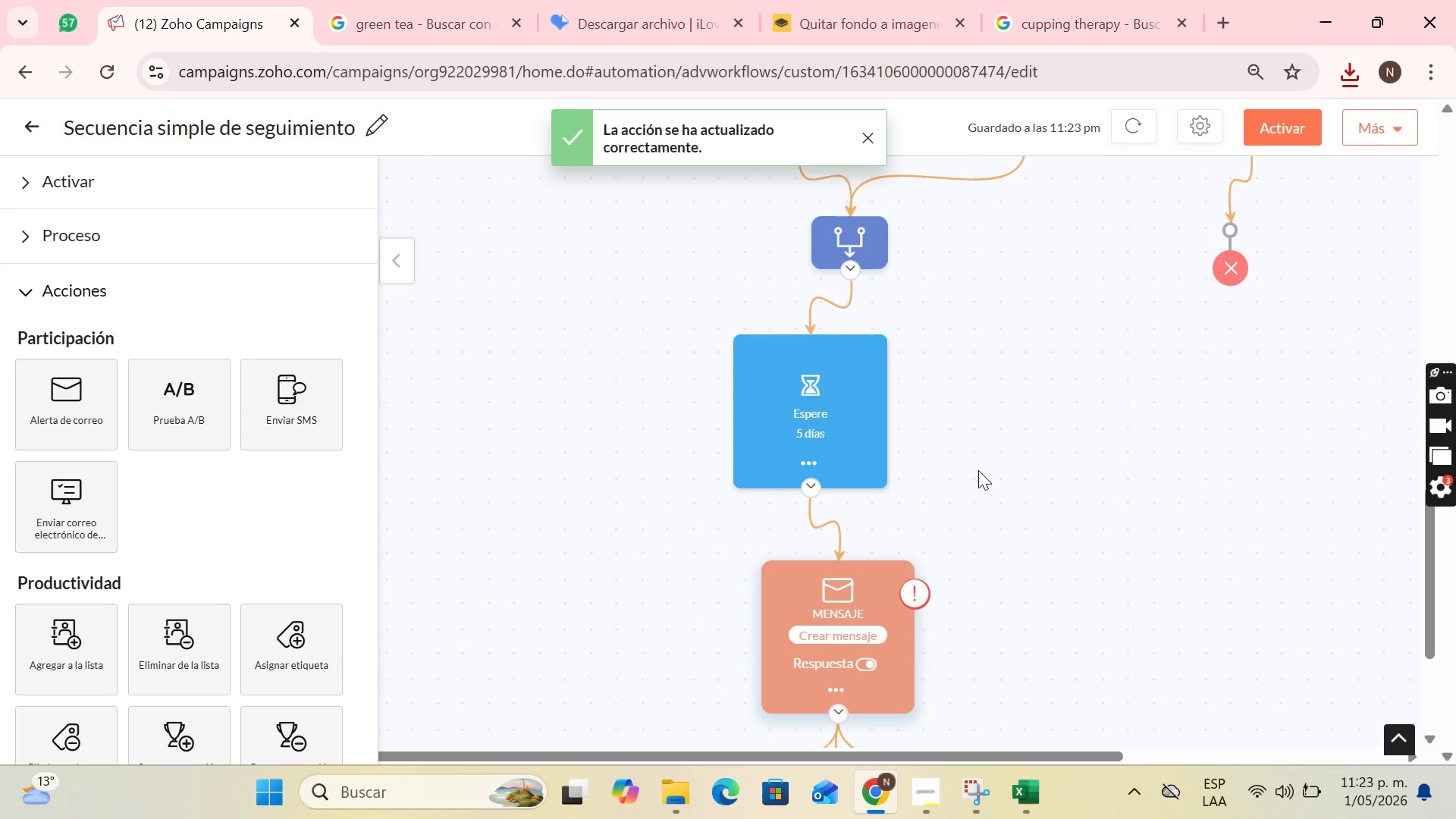 
scroll: coordinate [86, 589], scroll_direction: down, amount: 13.0
 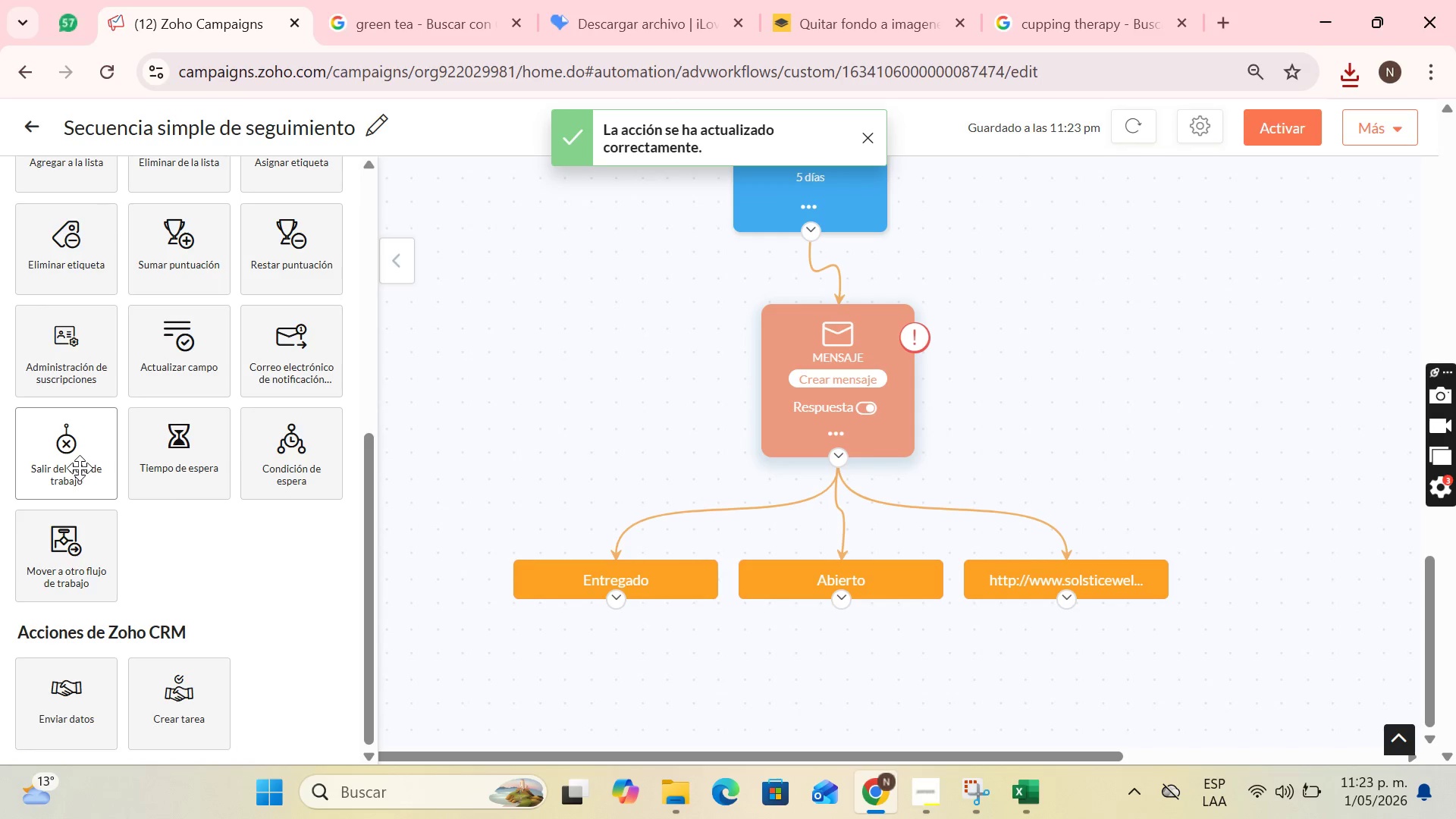 
left_click_drag(start_coordinate=[80, 468], to_coordinate=[1103, 686])
 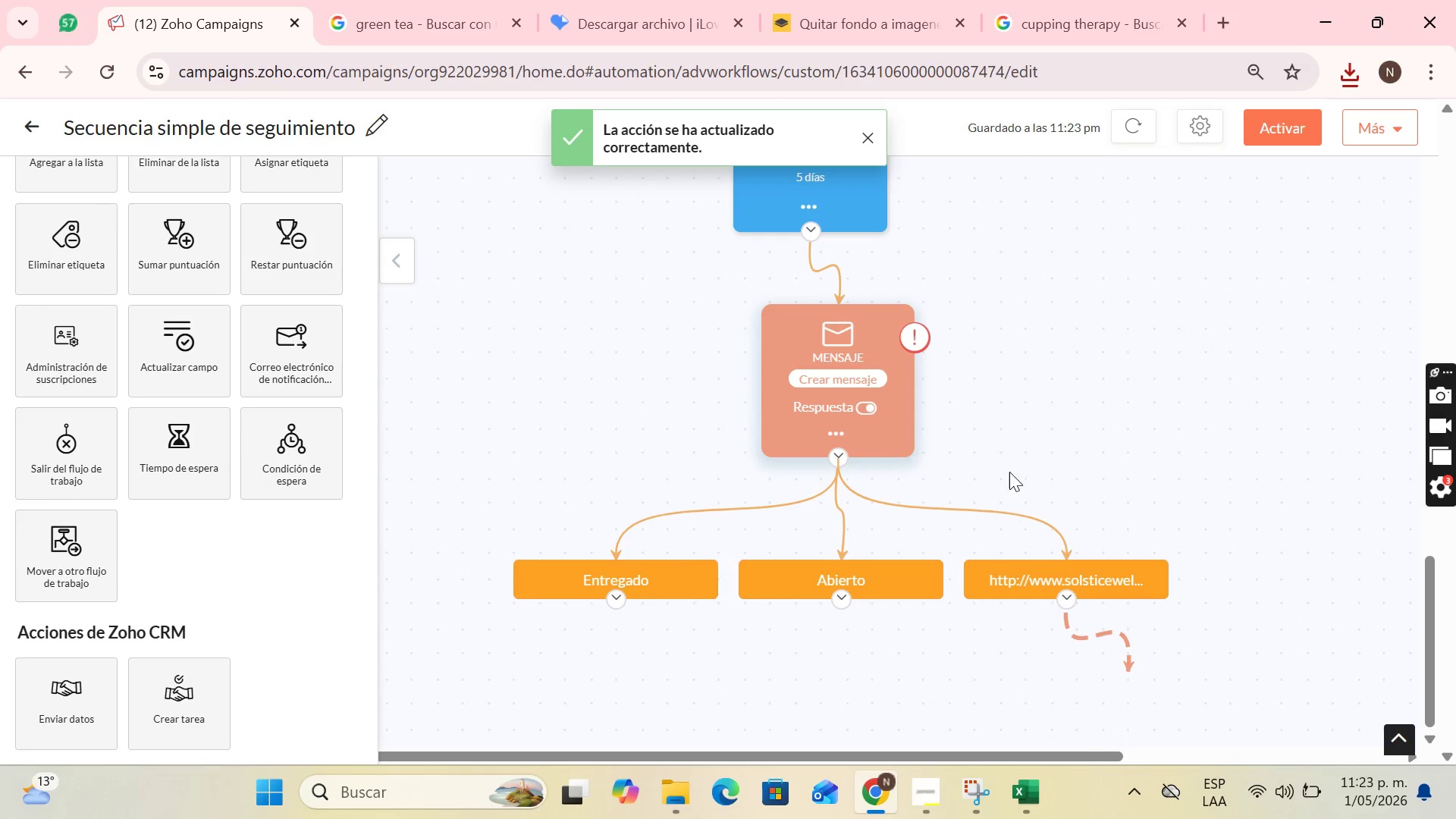 
scroll: coordinate [1004, 468], scroll_direction: down, amount: 3.0
 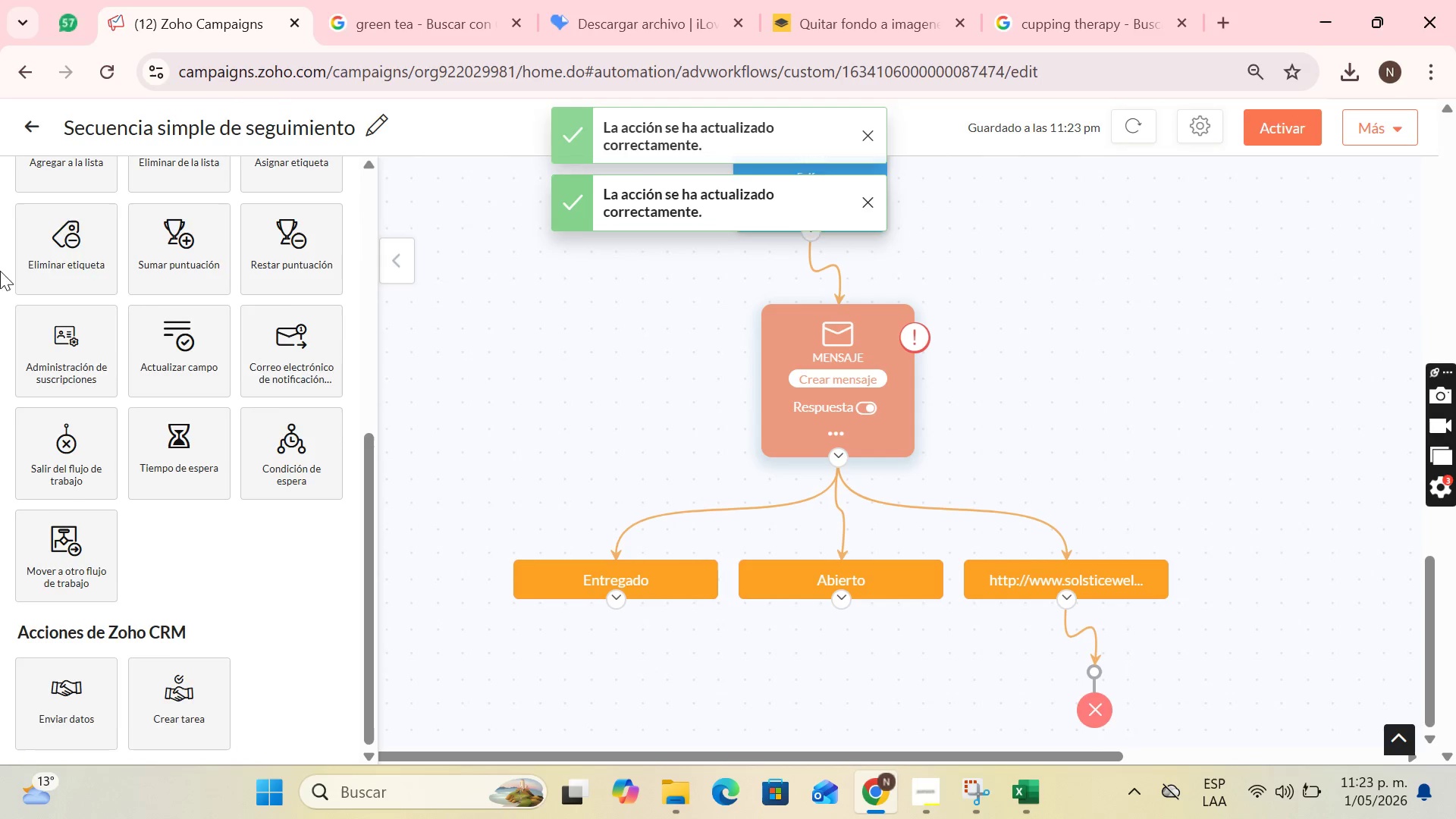 
scroll: coordinate [152, 268], scroll_direction: up, amount: 4.0
 